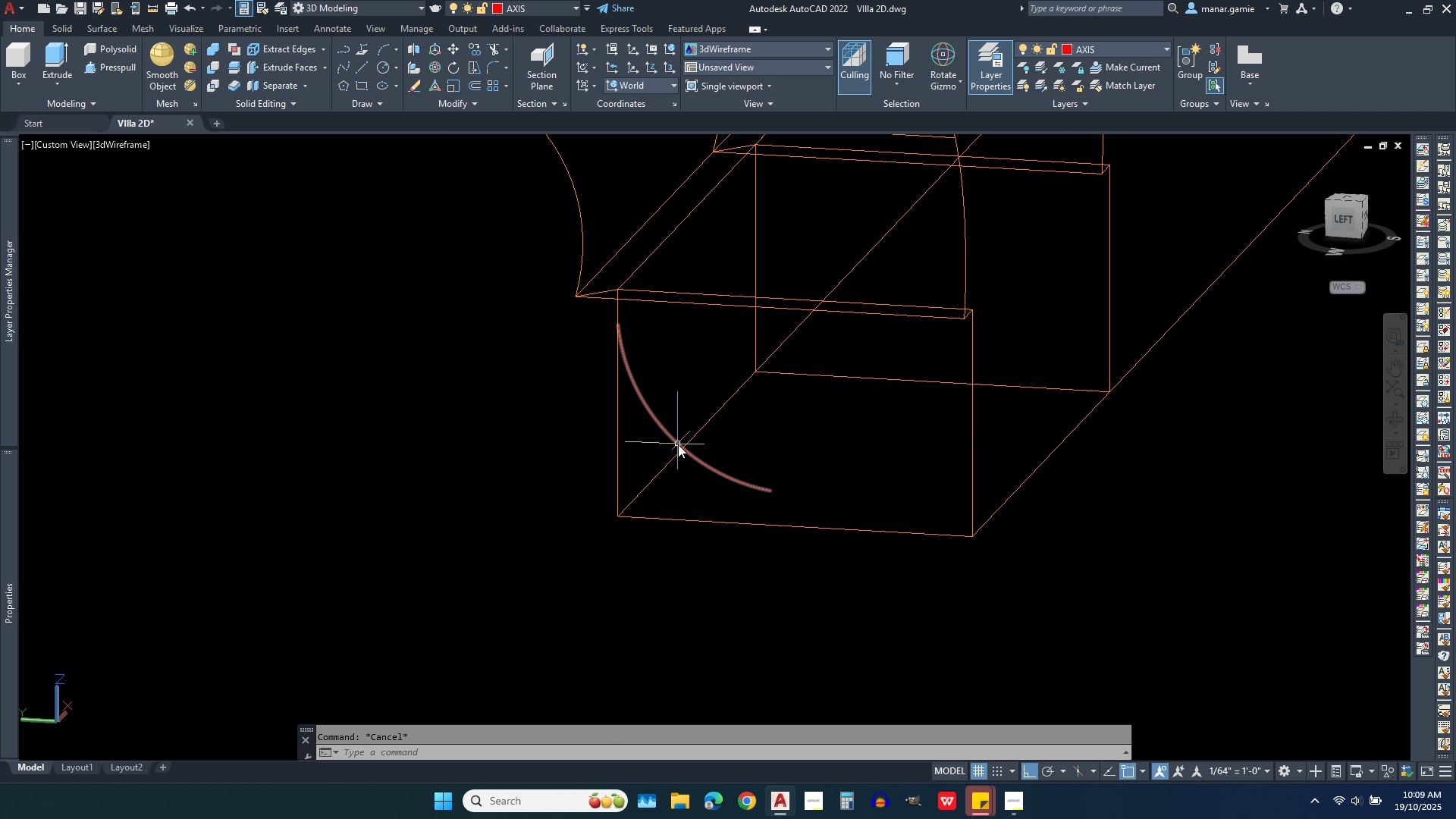 
left_click([678, 444])
 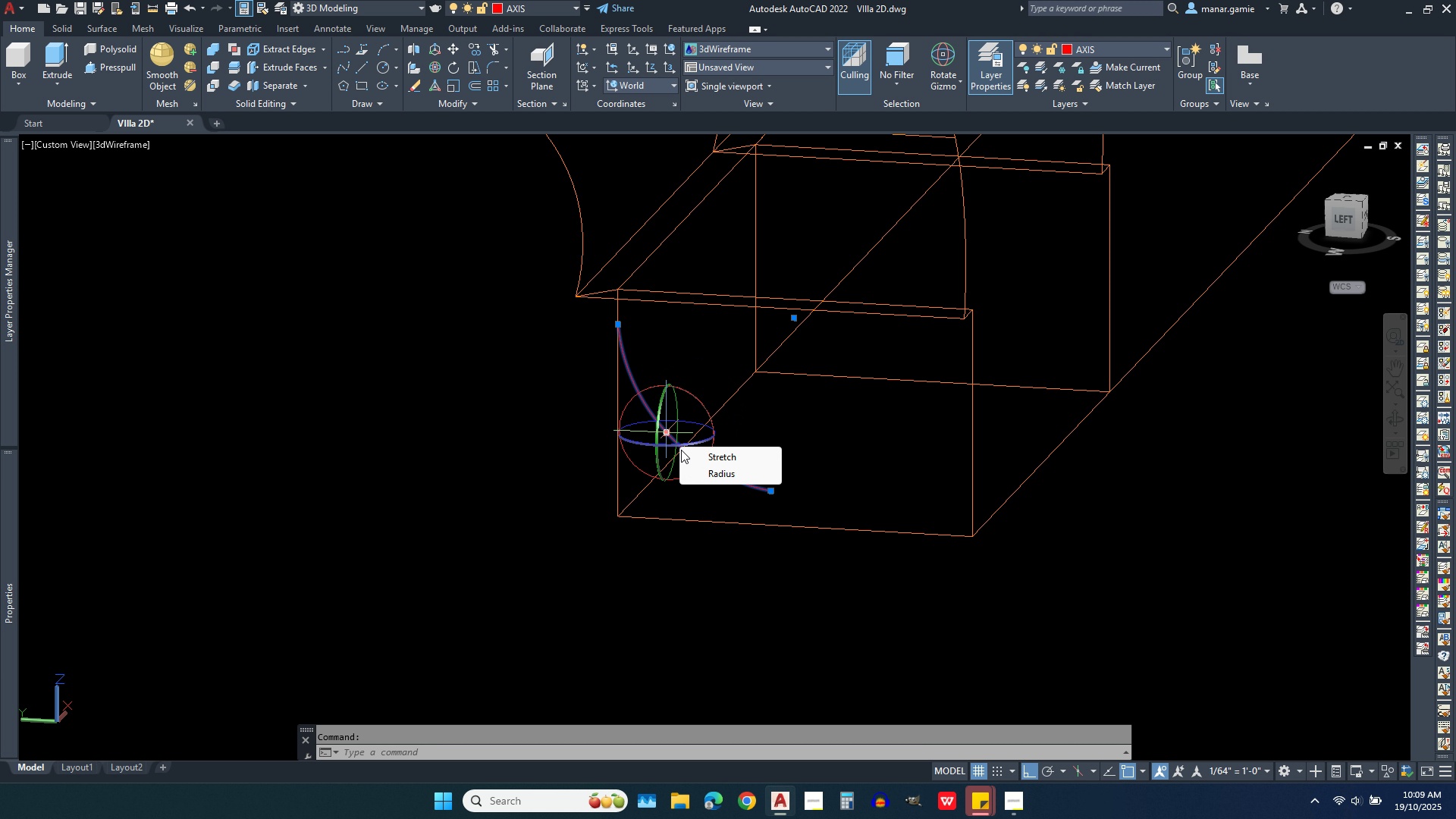 
wait(5.54)
 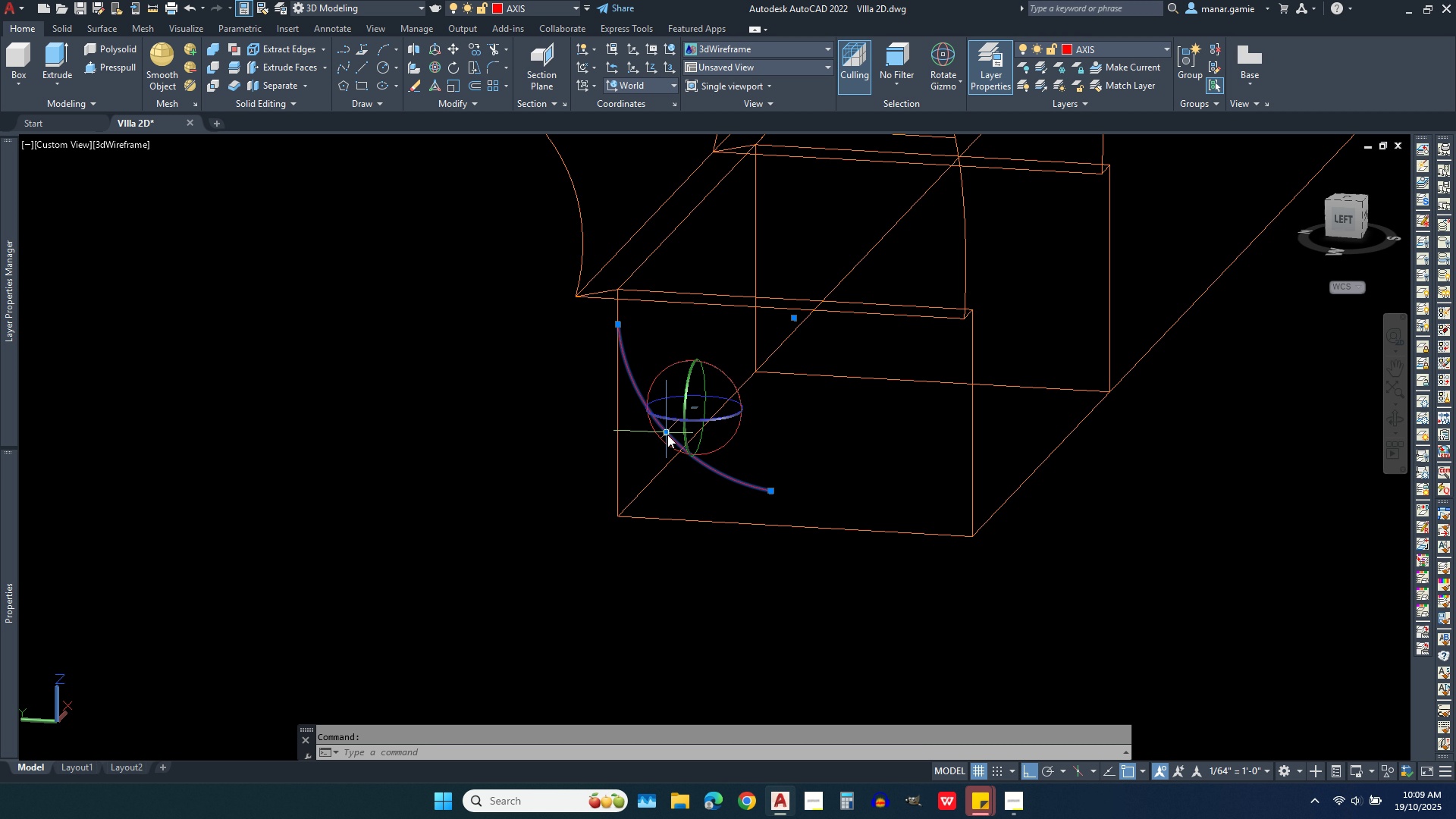 
left_click([699, 458])
 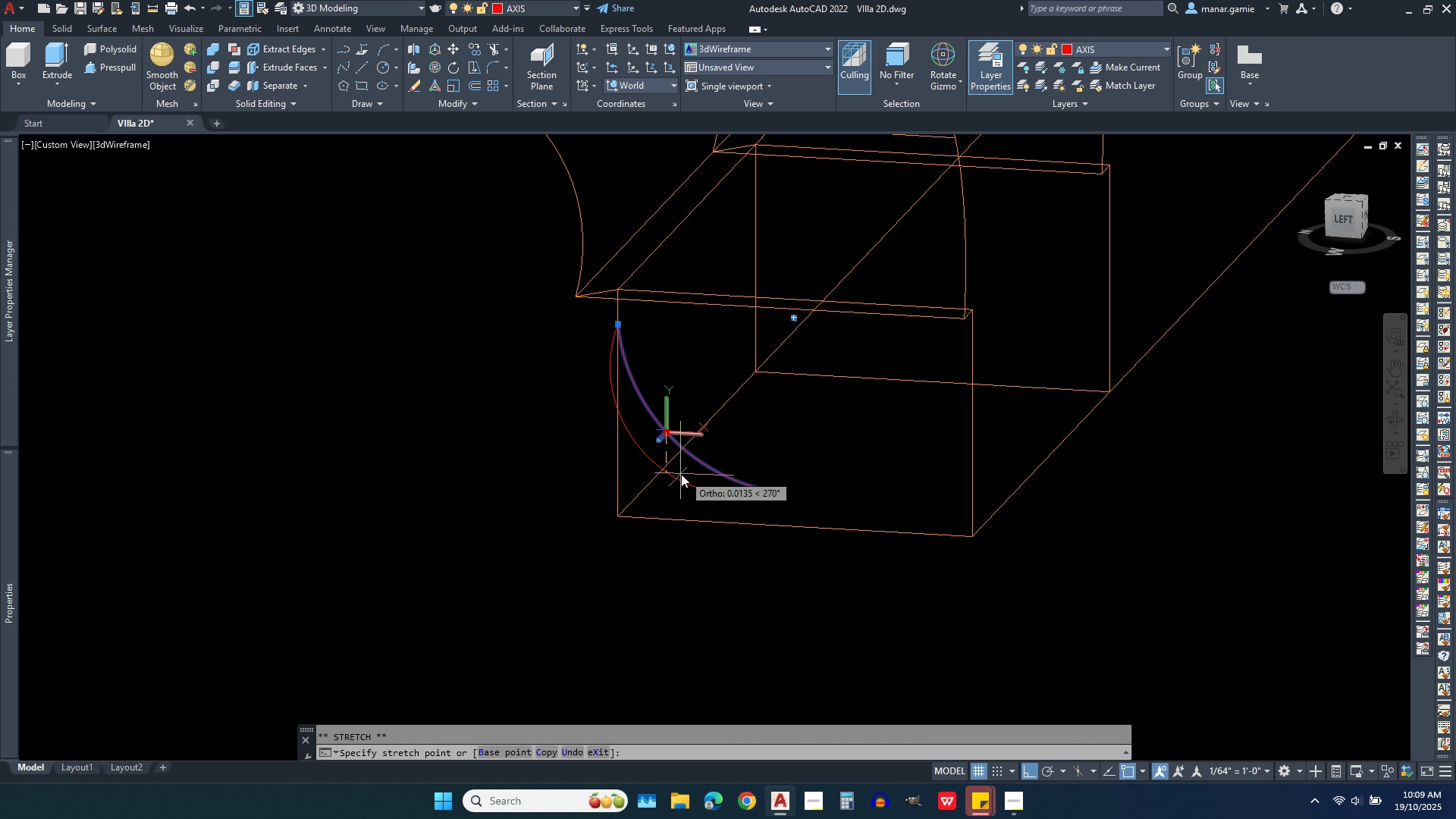 
wait(12.42)
 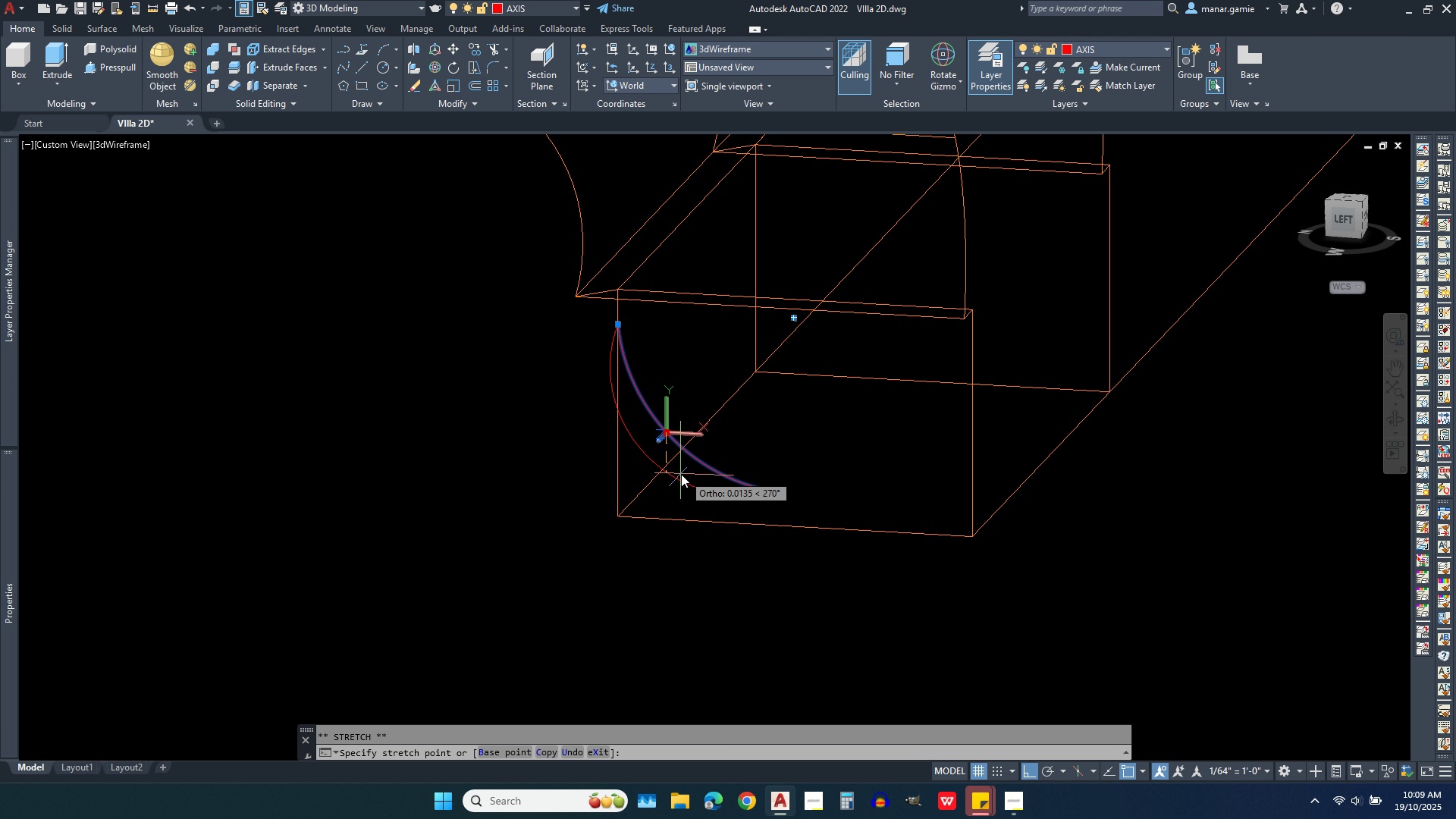 
left_click([1028, 771])
 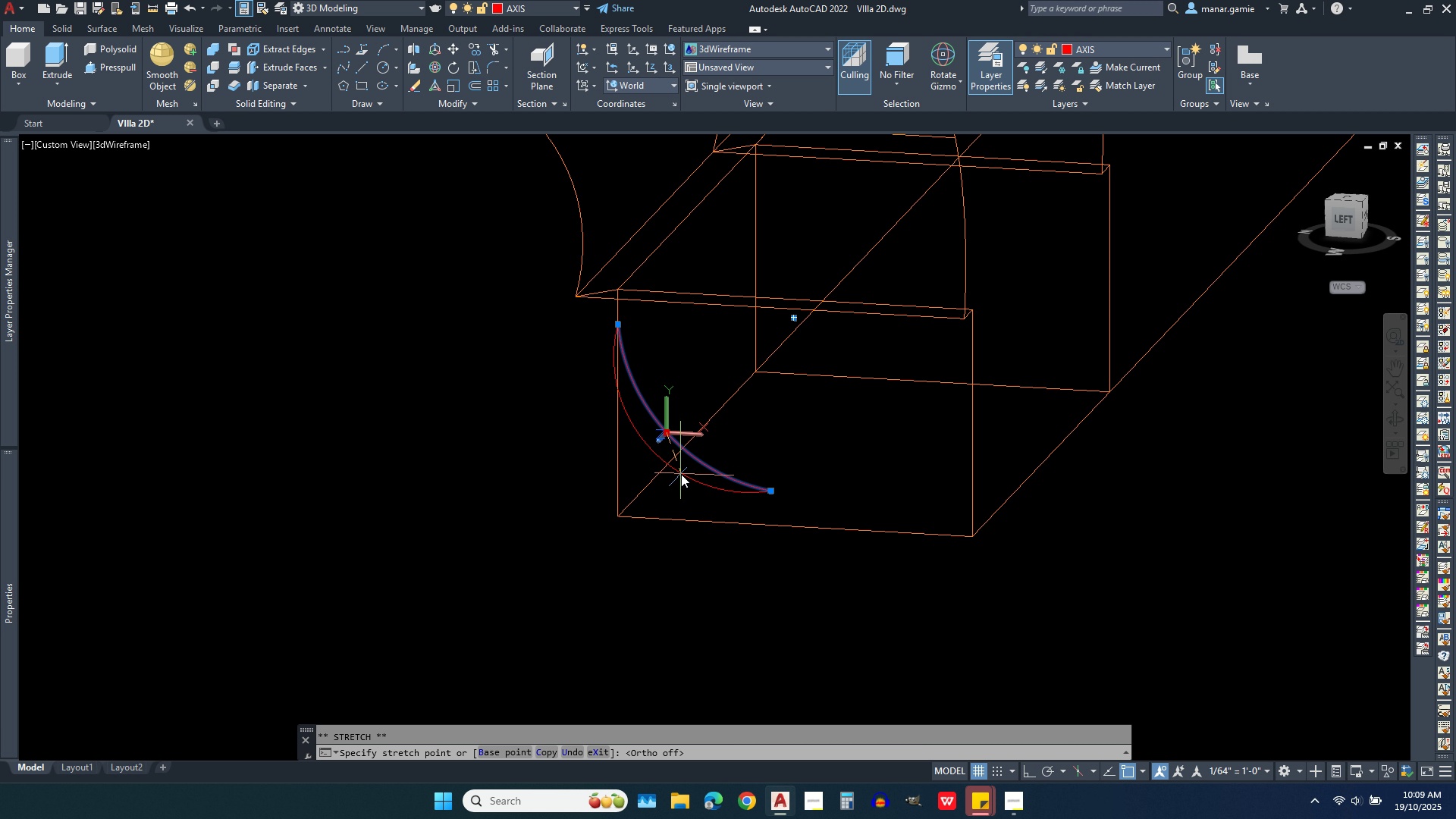 
wait(10.74)
 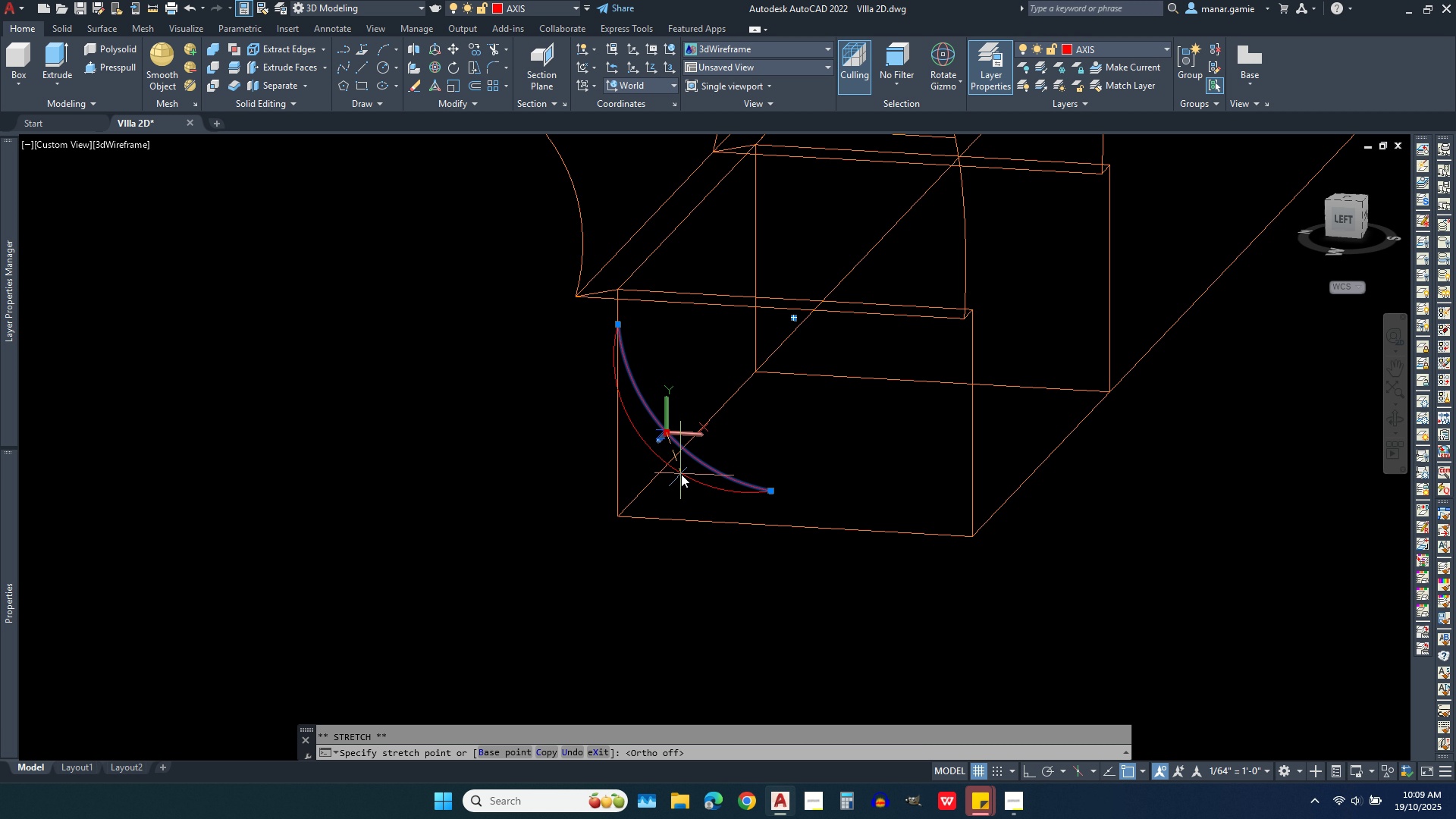 
left_click([681, 474])
 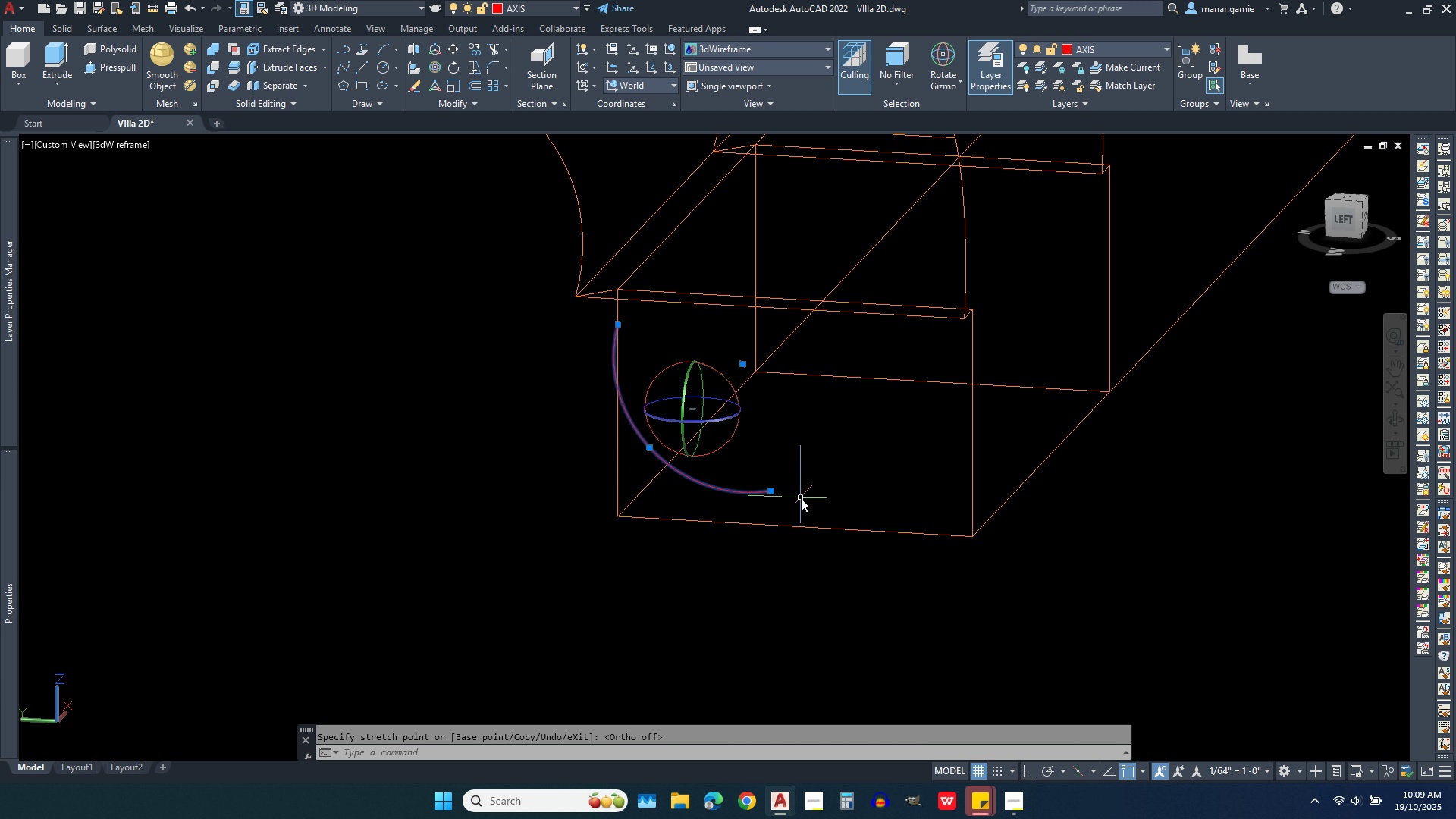 
key(Escape)
 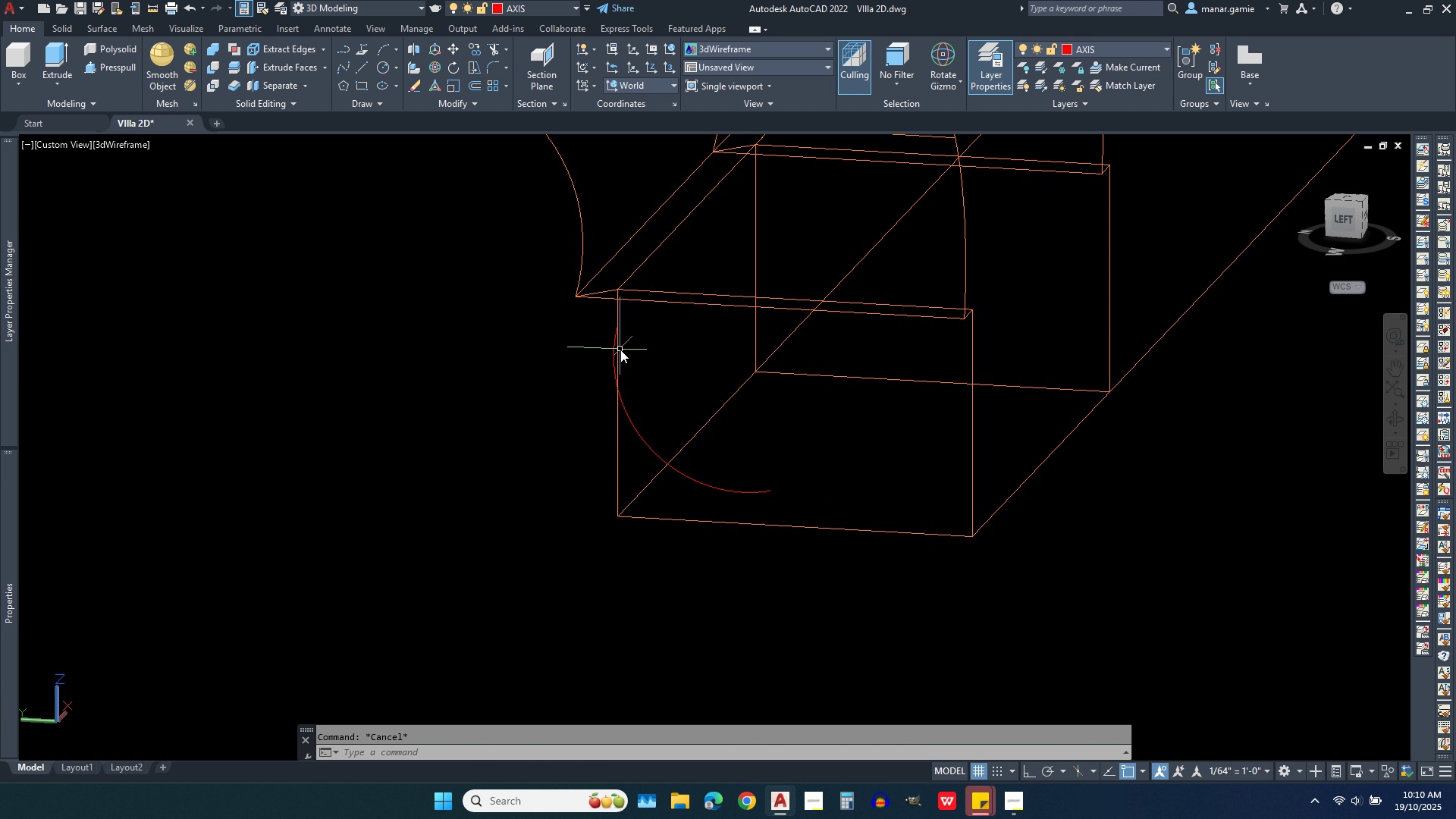 
scroll: coordinate [601, 359], scroll_direction: up, amount: 5.0
 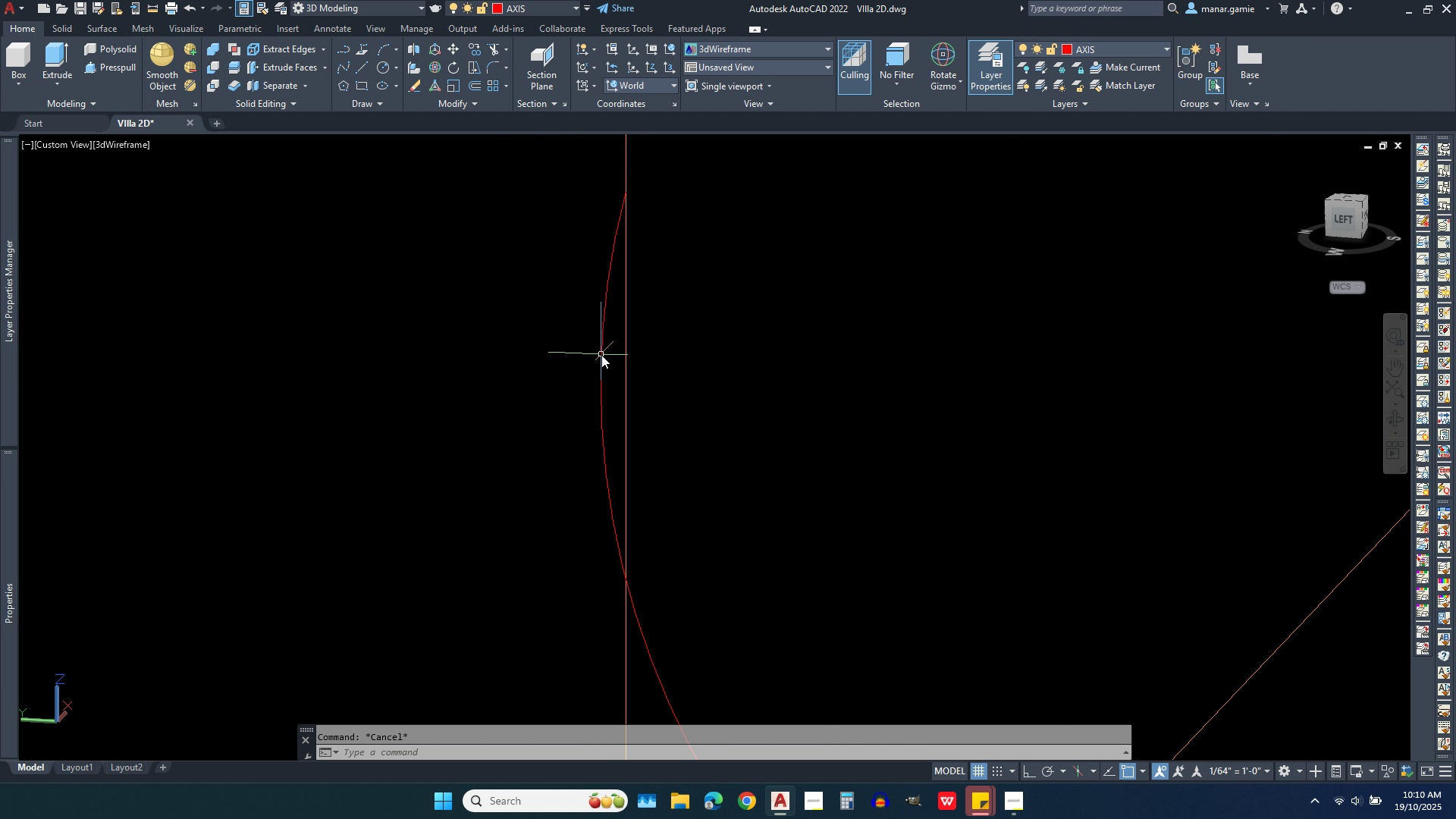 
left_click([601, 355])
 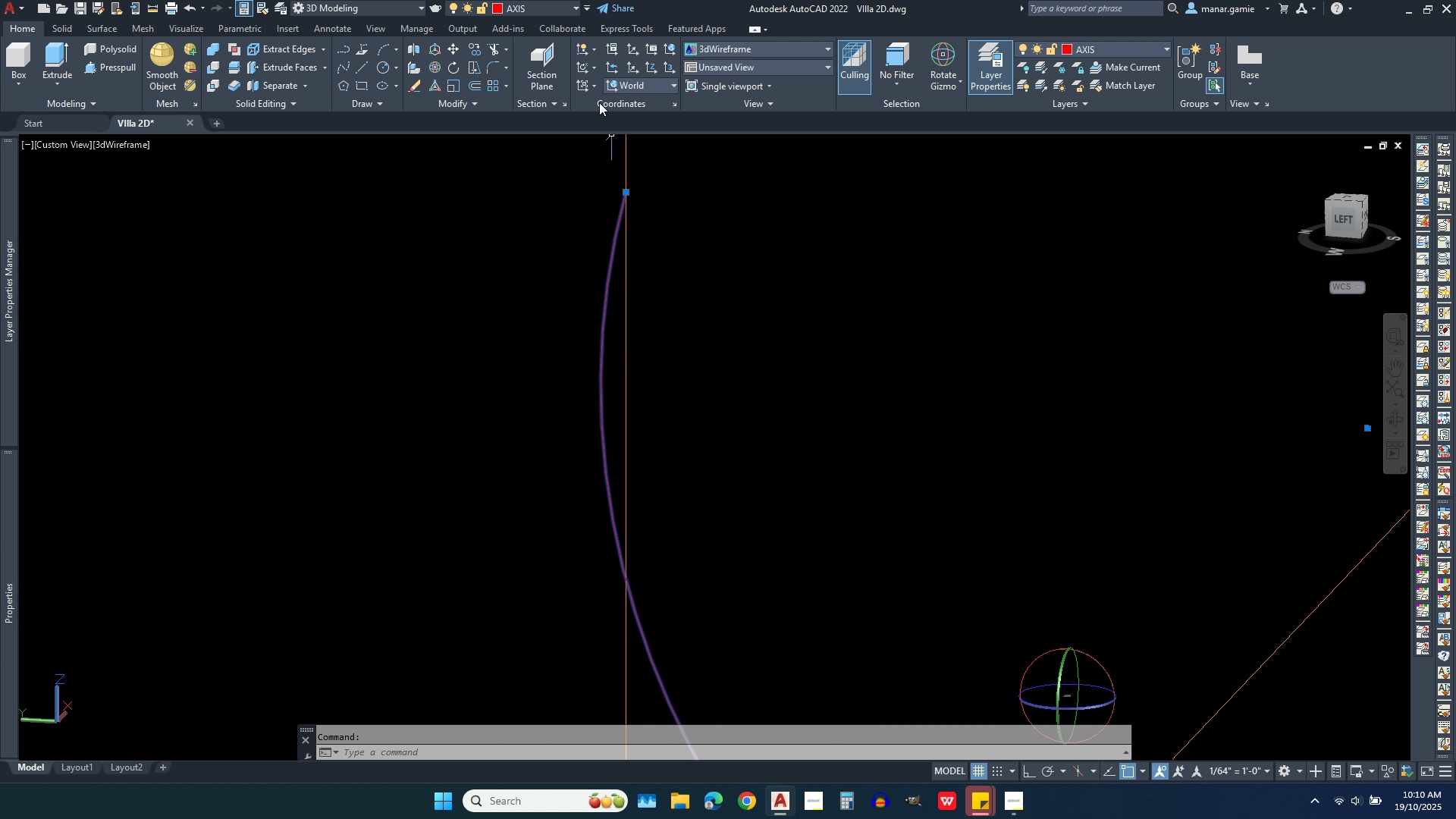 
mouse_move([479, 76])
 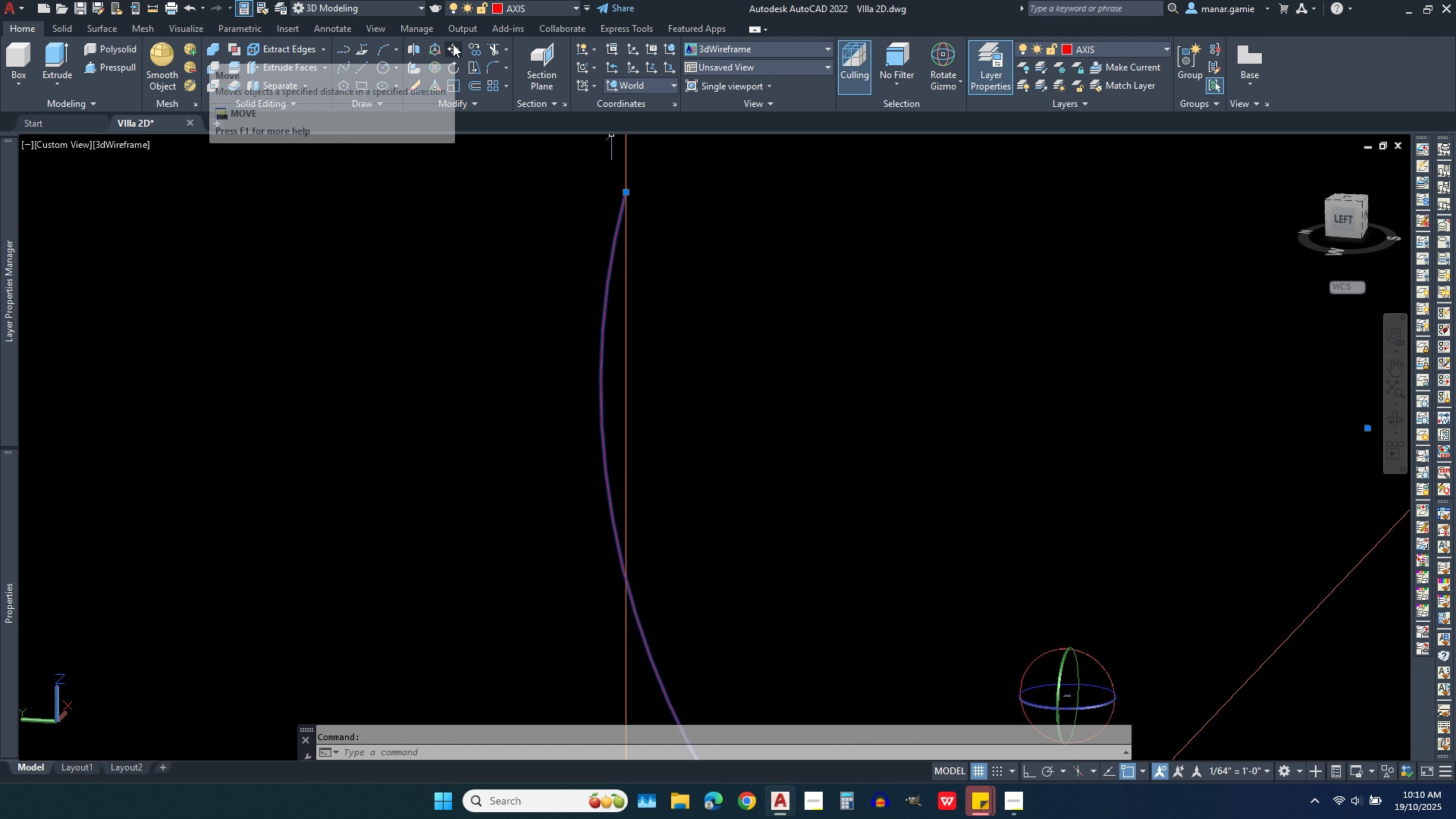 
left_click([453, 44])
 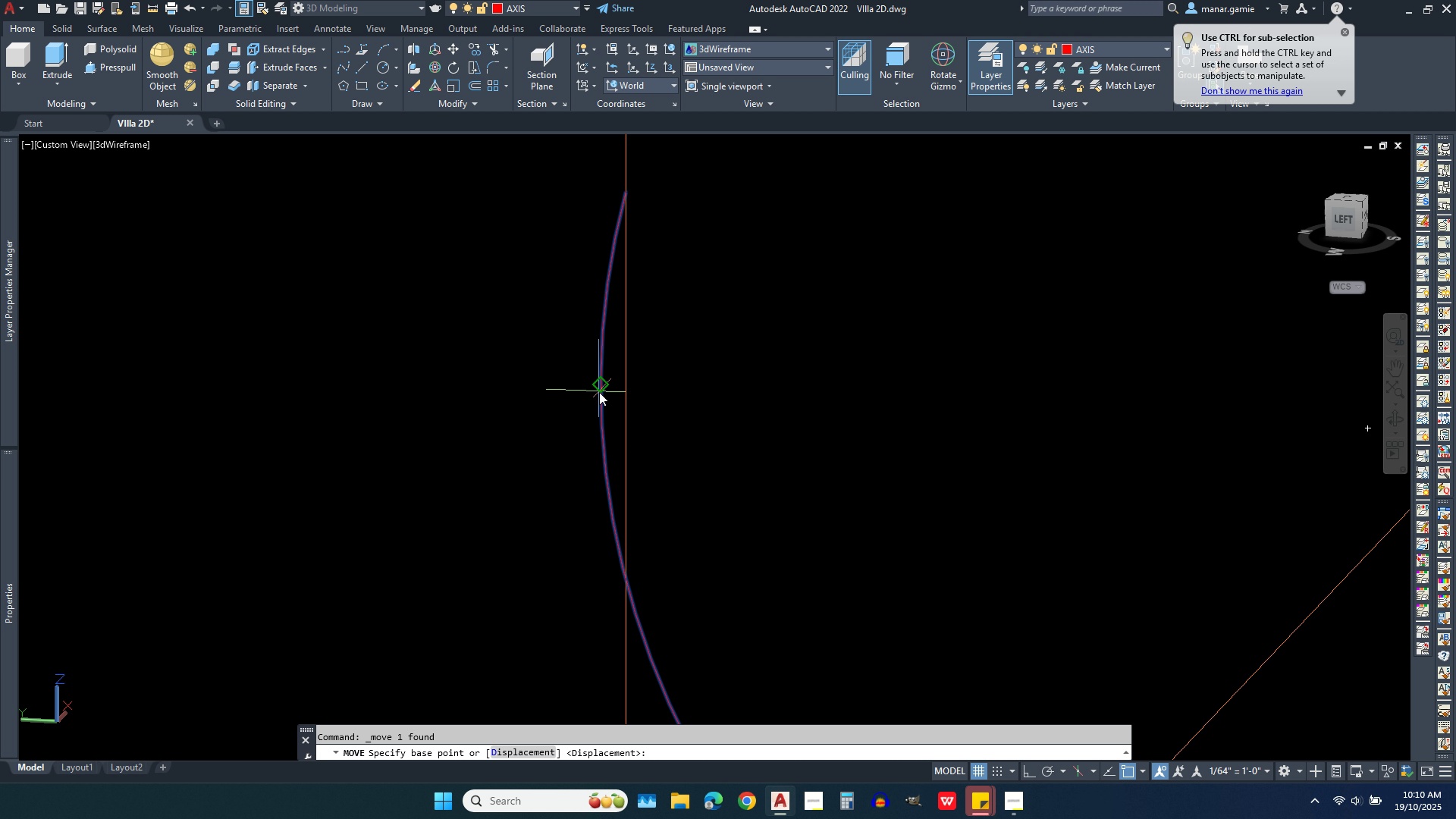 
left_click([599, 392])
 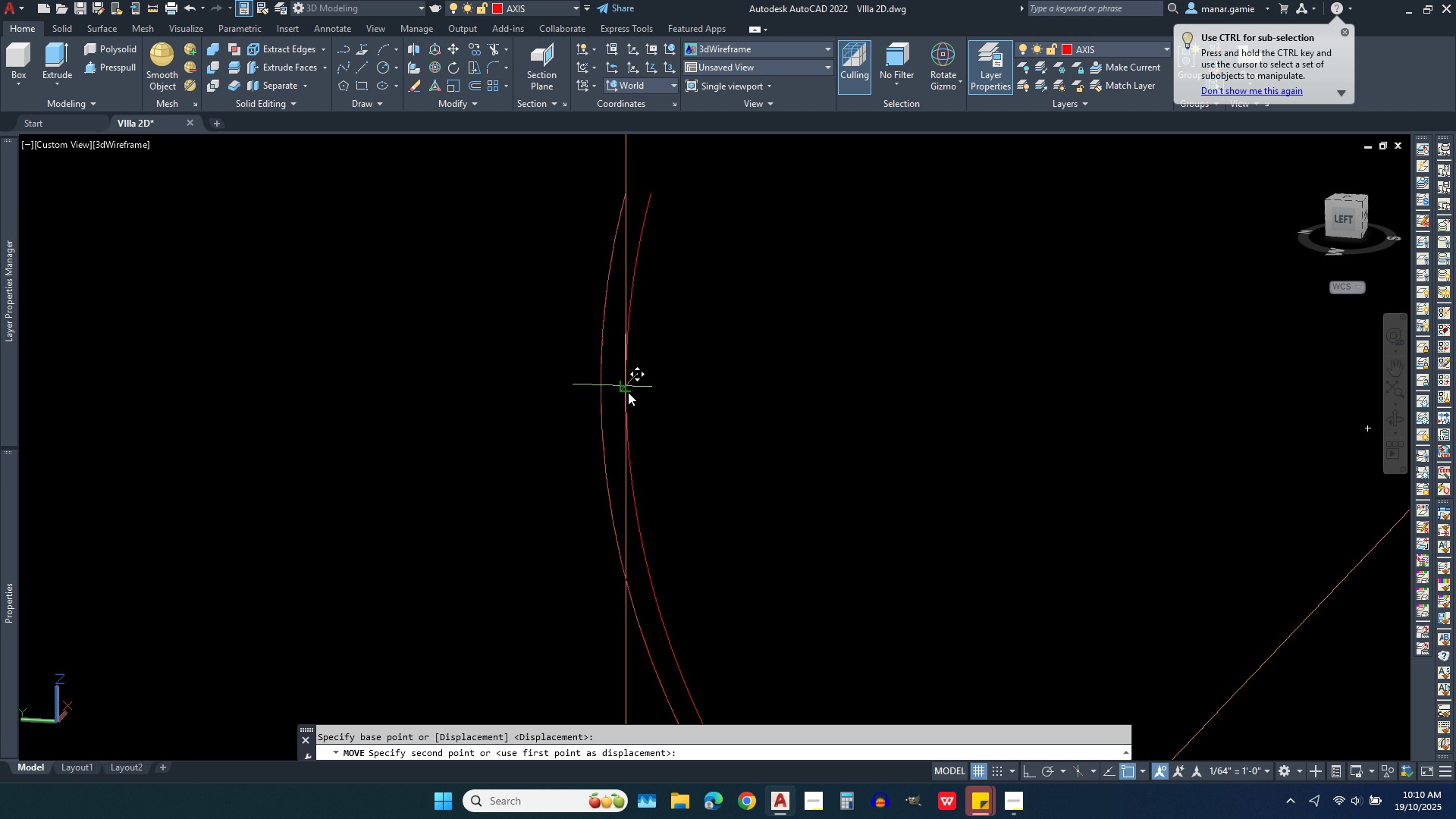 
left_click([628, 392])
 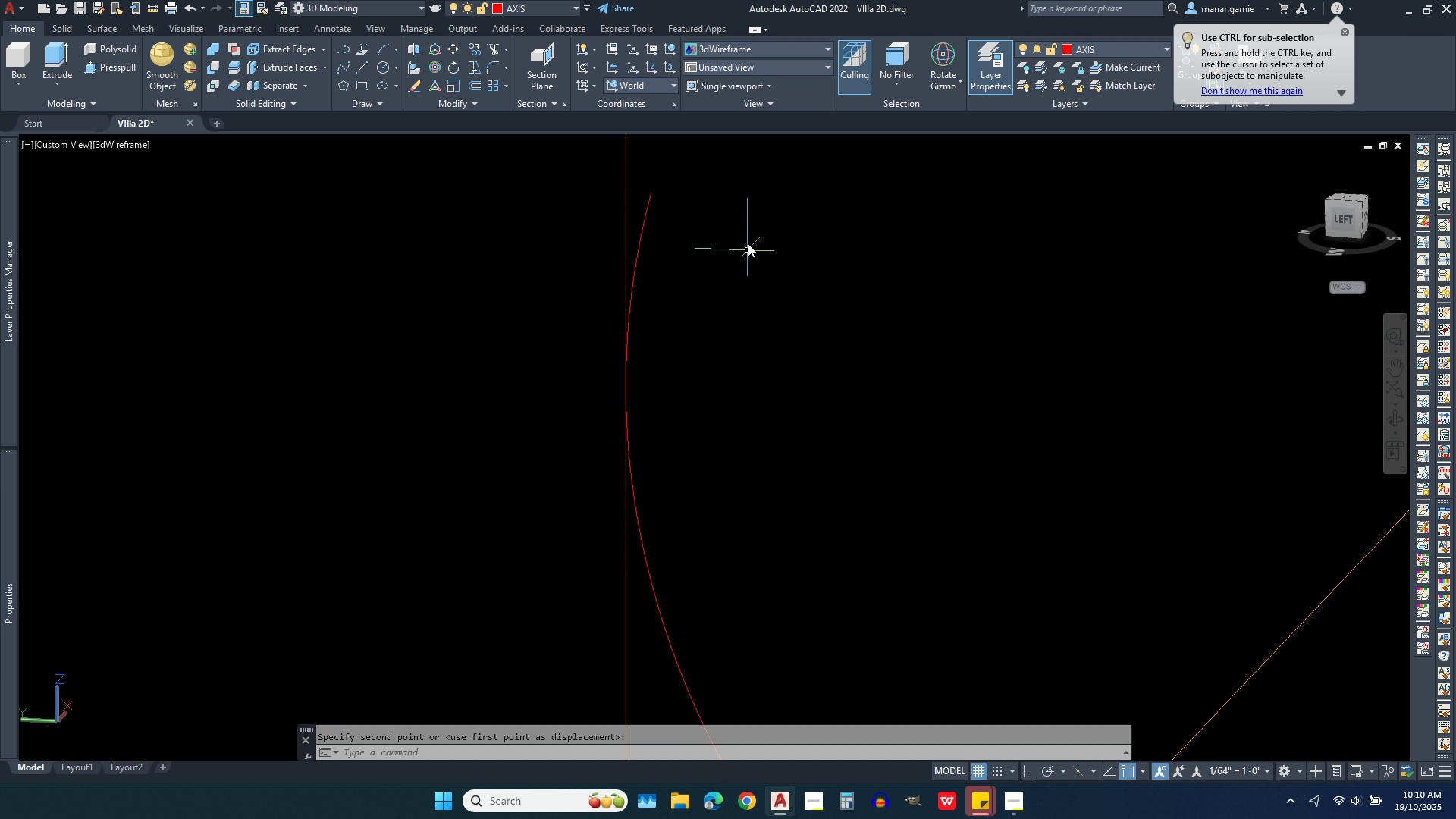 
scroll: coordinate [748, 240], scroll_direction: down, amount: 2.0
 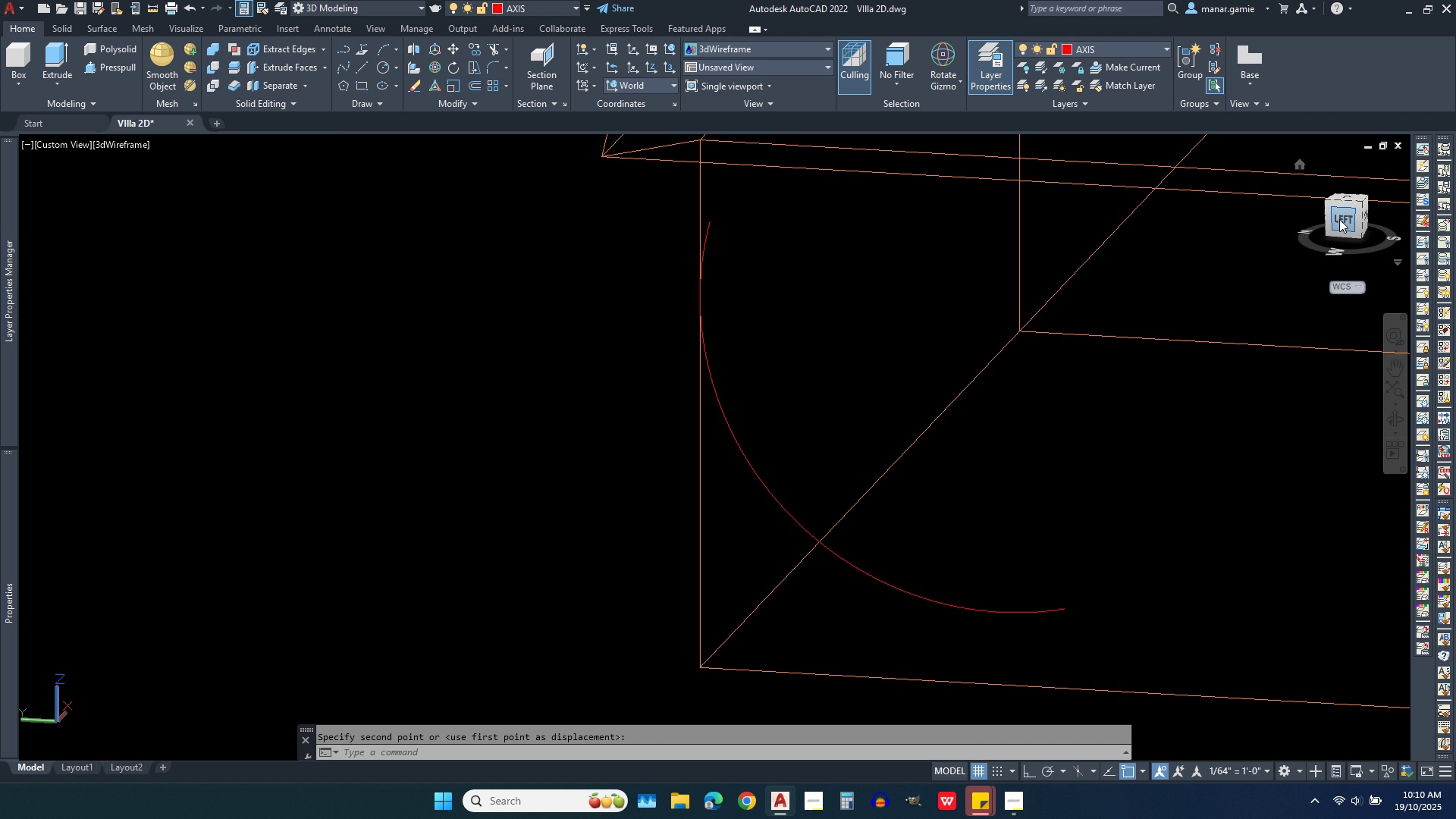 
wait(6.71)
 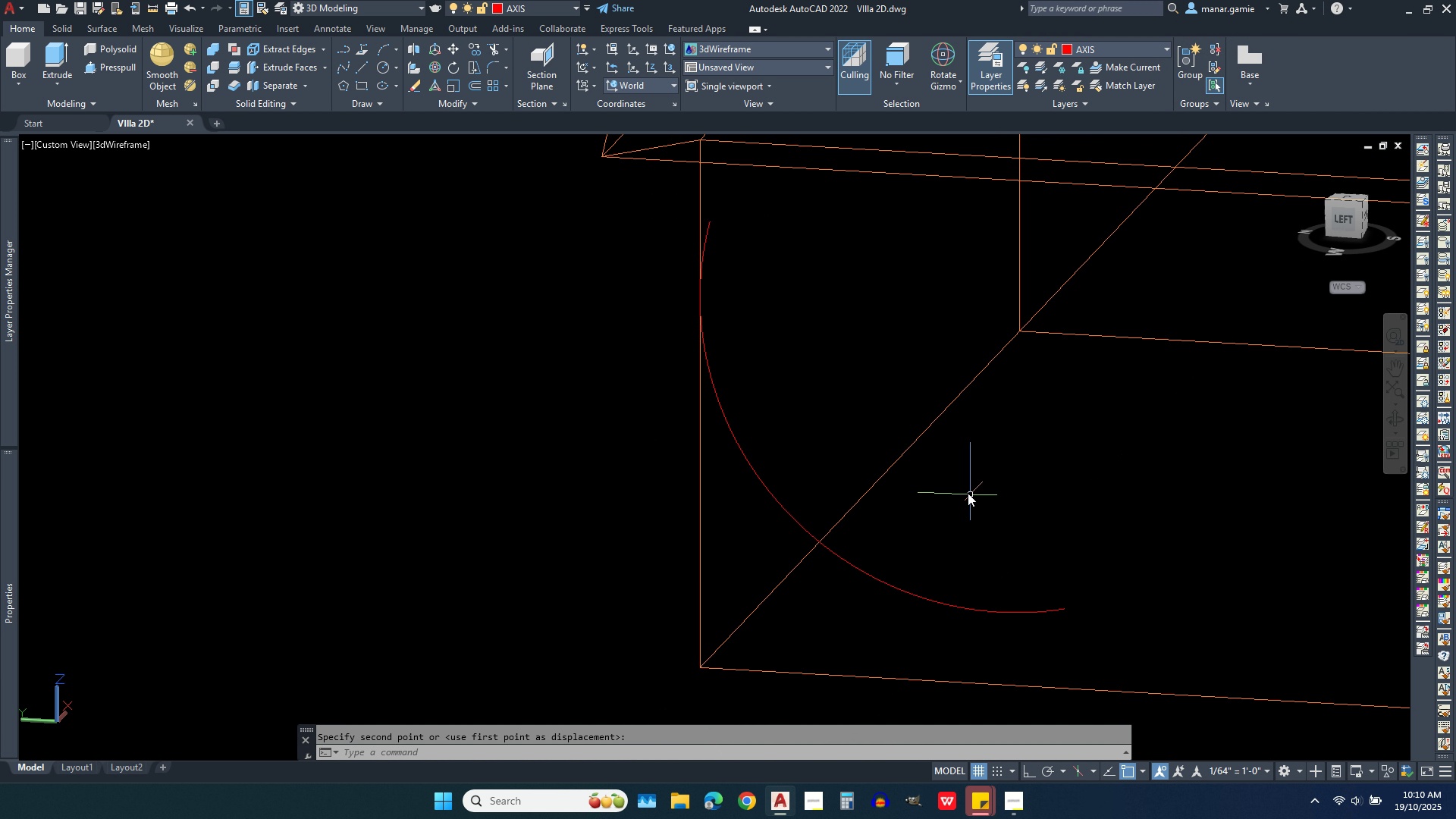 
scroll: coordinate [469, 224], scroll_direction: up, amount: 15.0
 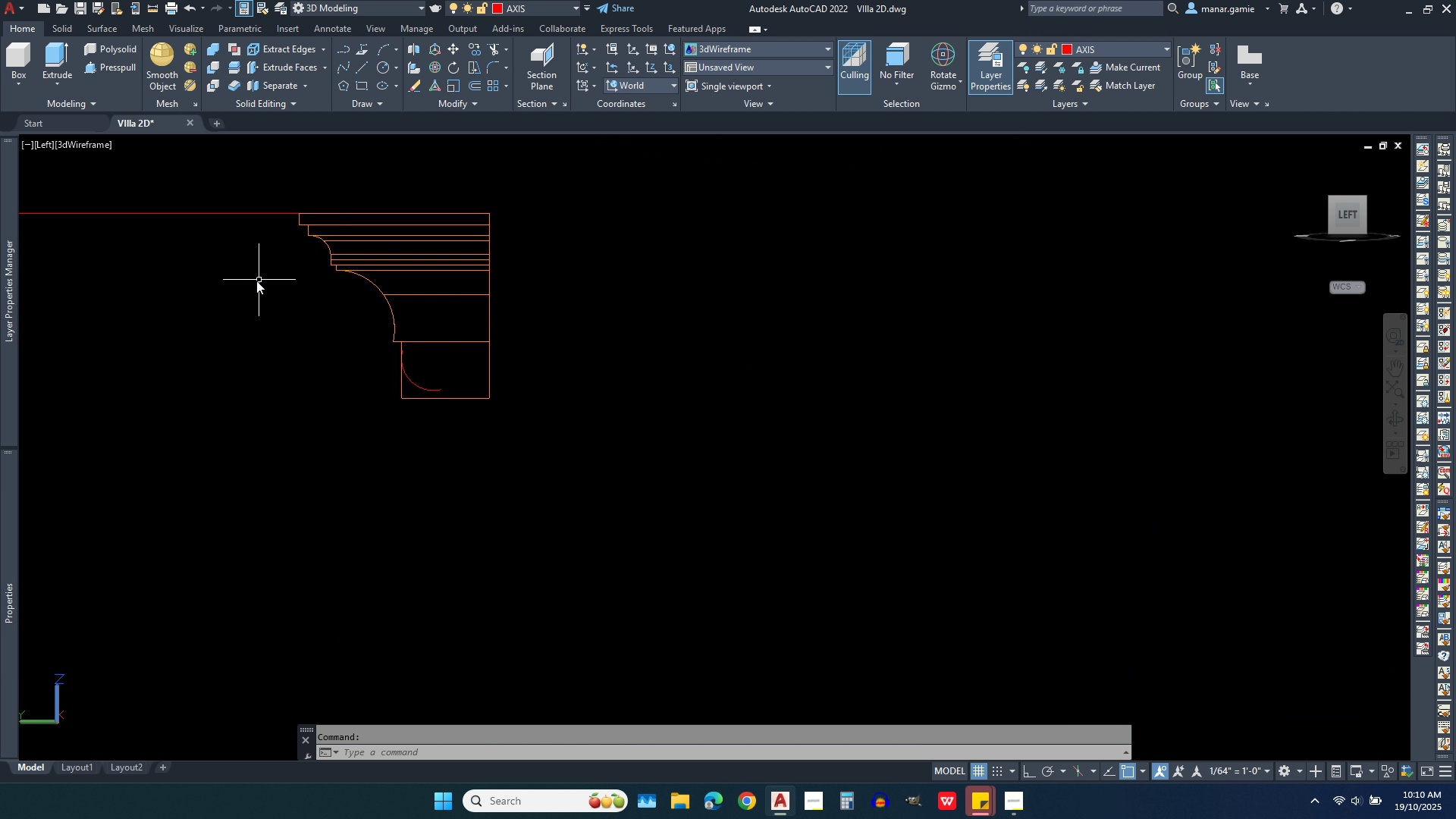 
left_click_drag(start_coordinate=[251, 278], to_coordinate=[246, 275])
 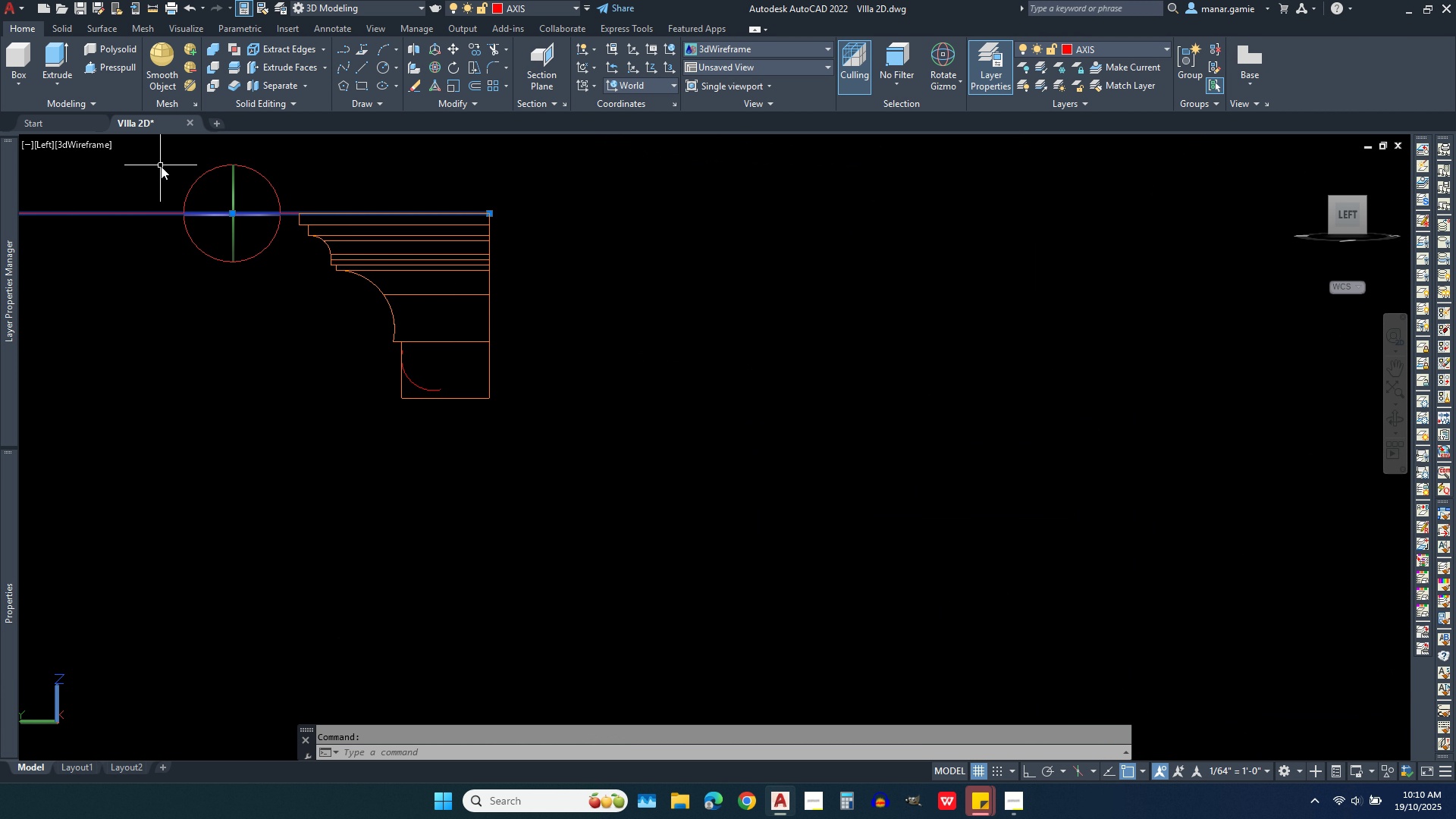 
left_click([161, 166])
 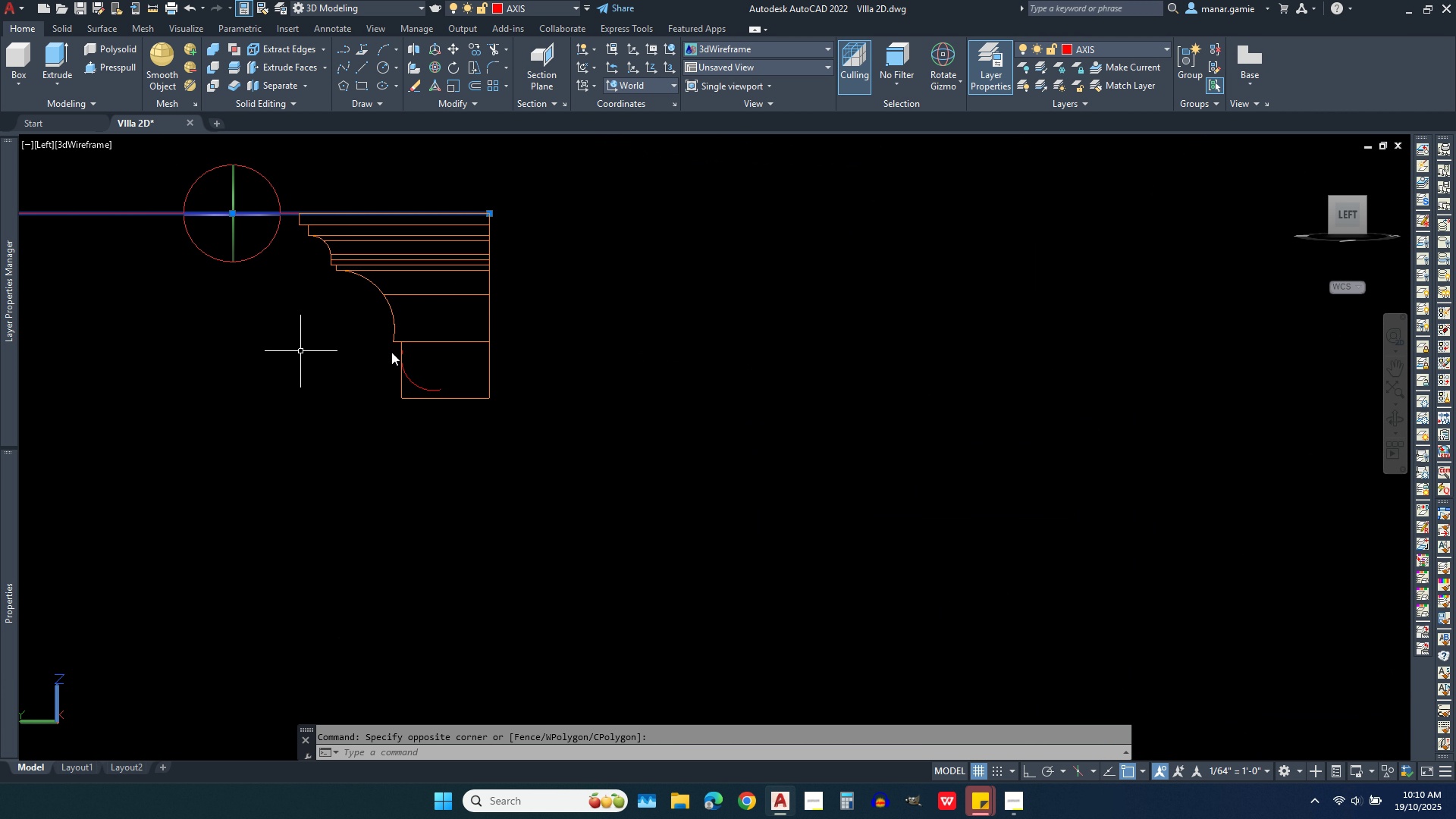 
key(Delete)
 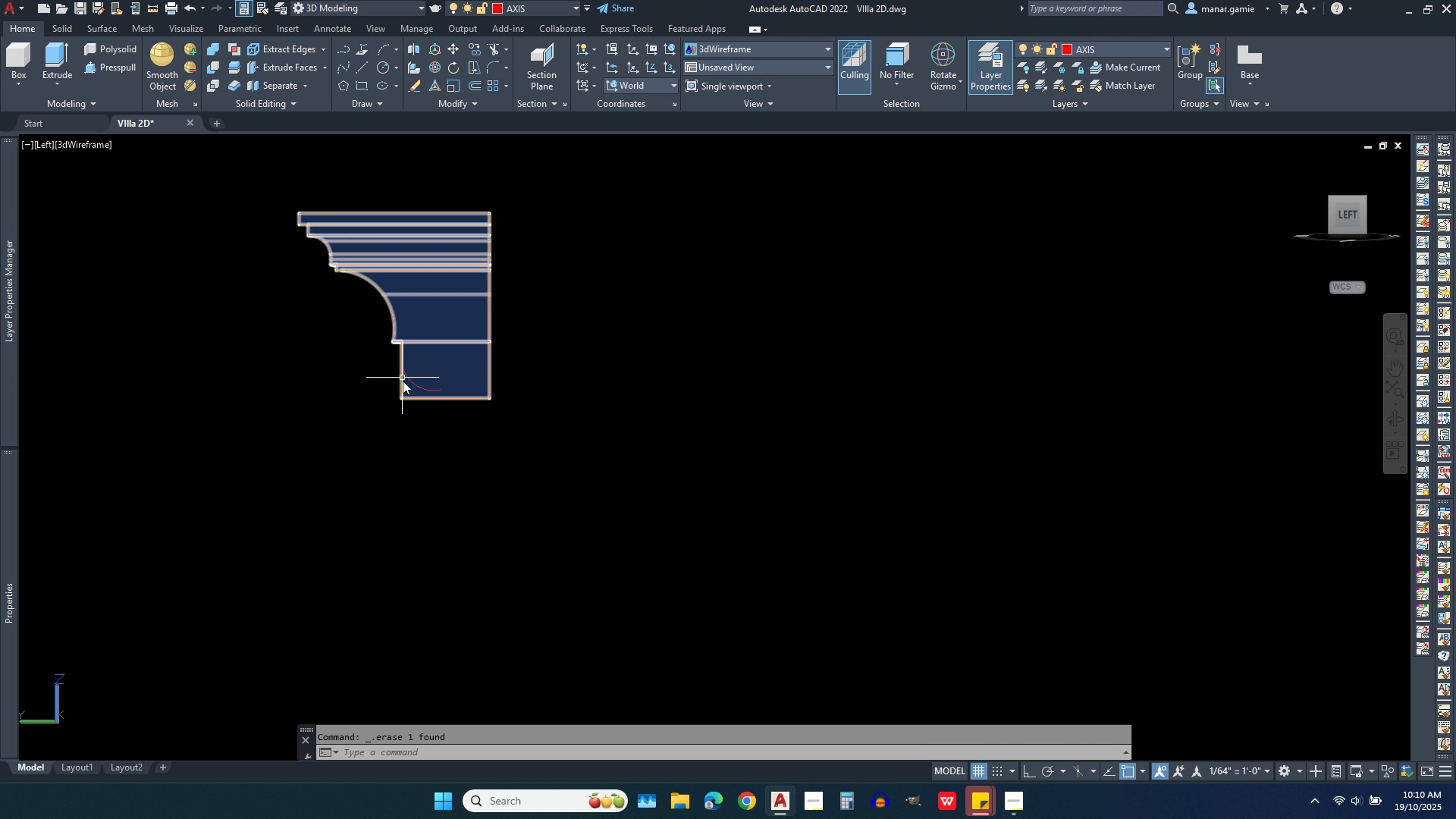 
scroll: coordinate [405, 386], scroll_direction: up, amount: 3.0
 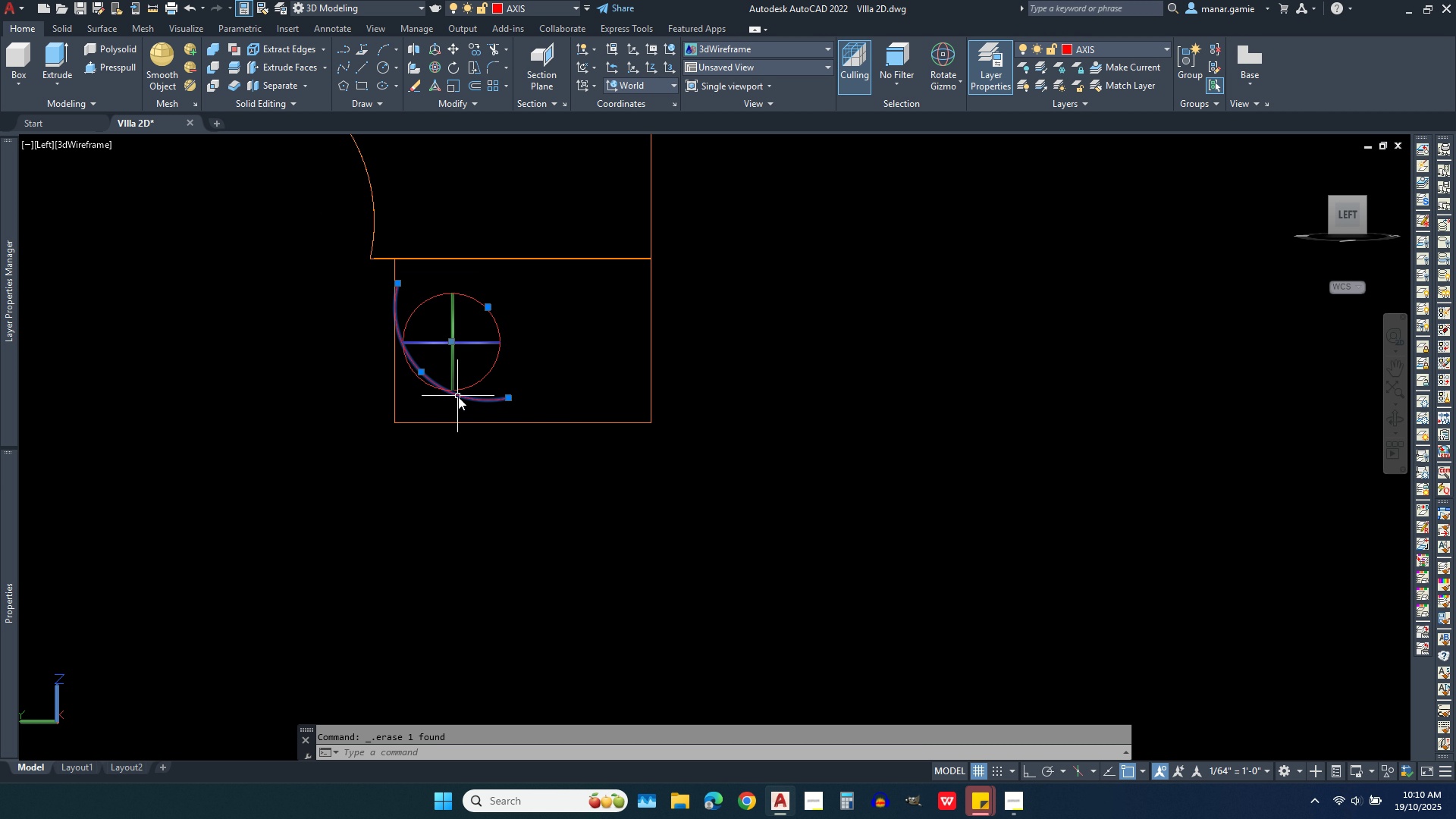 
left_click([458, 397])
 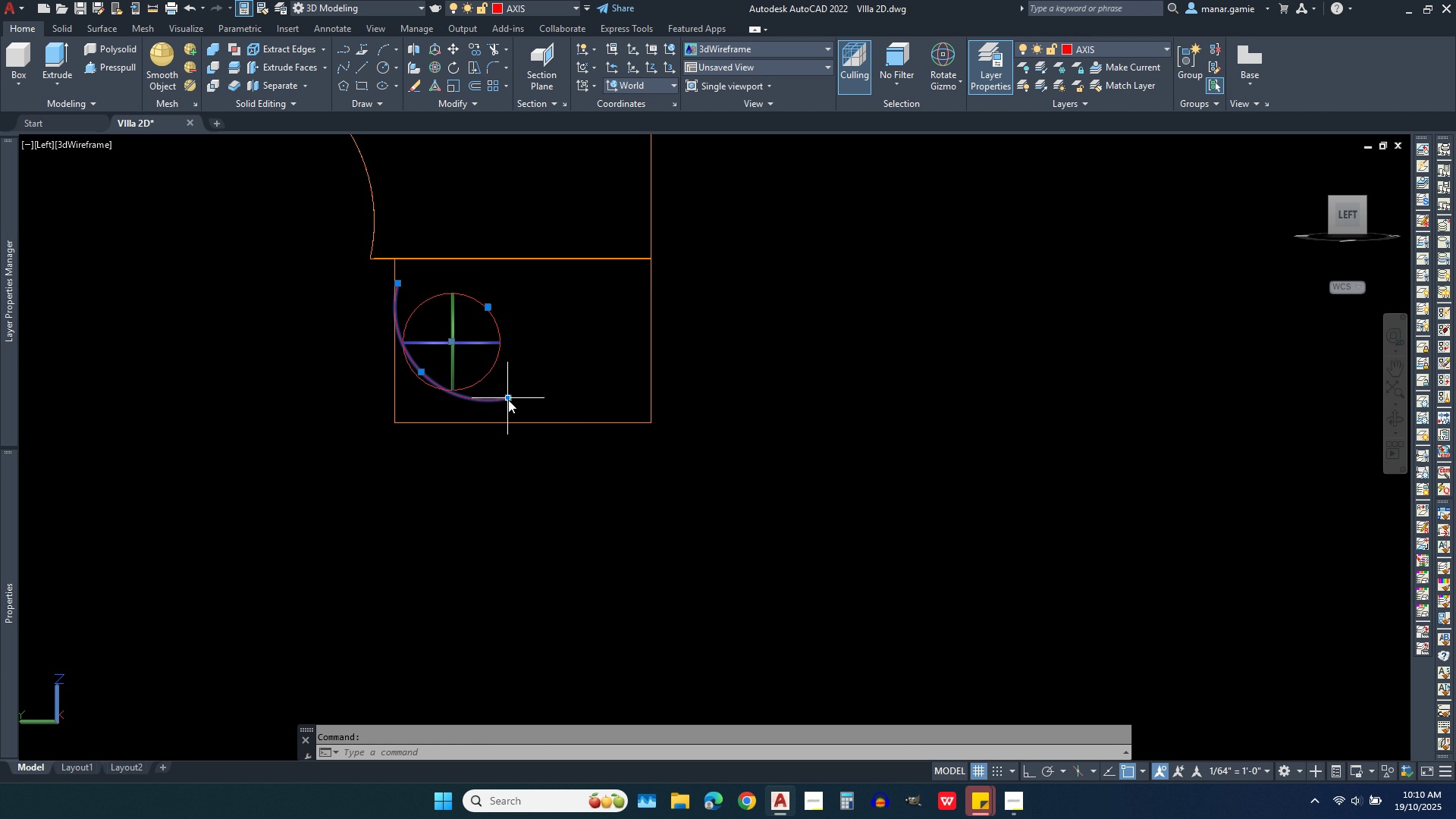 
left_click([508, 400])
 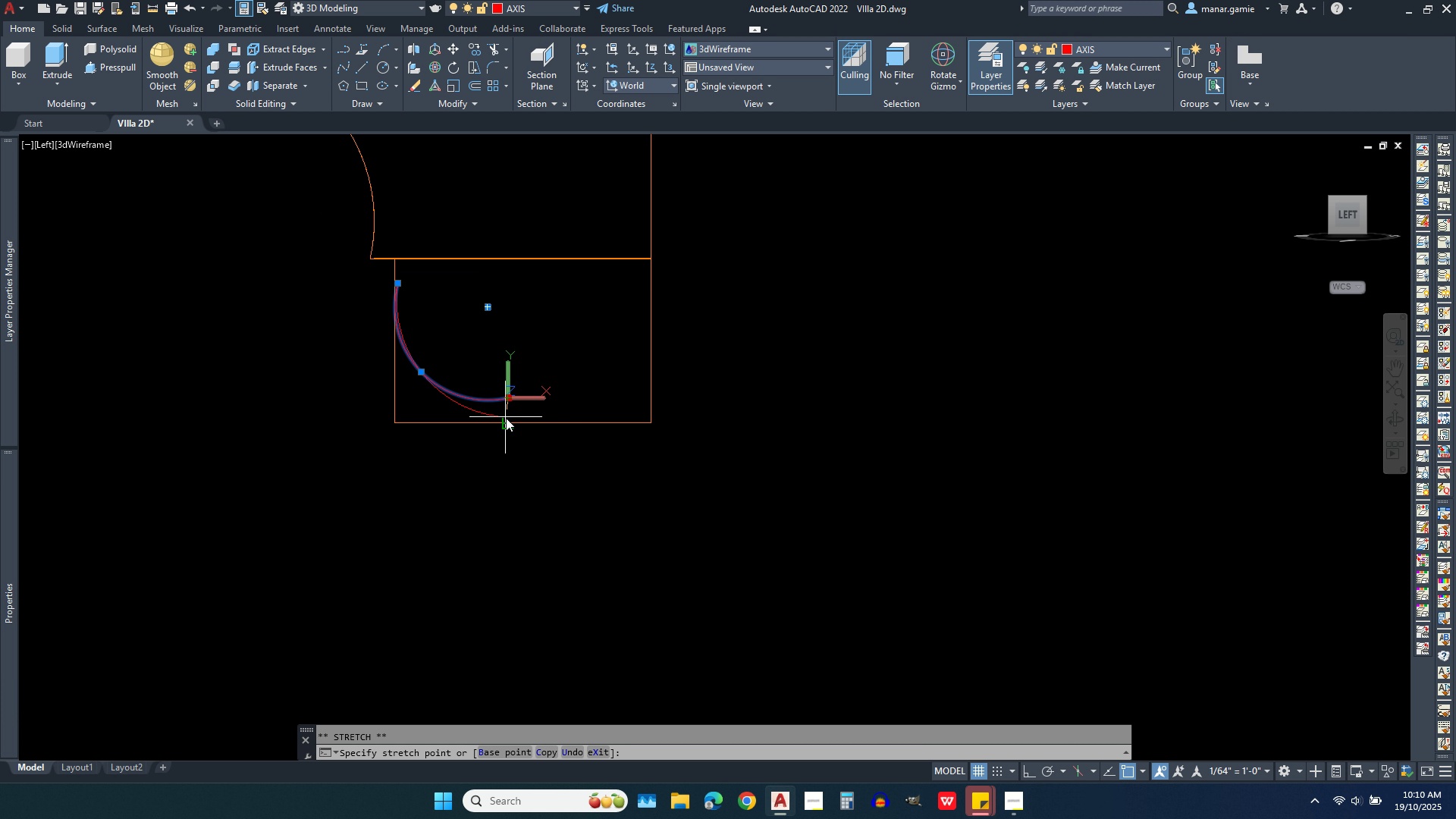 
wait(6.45)
 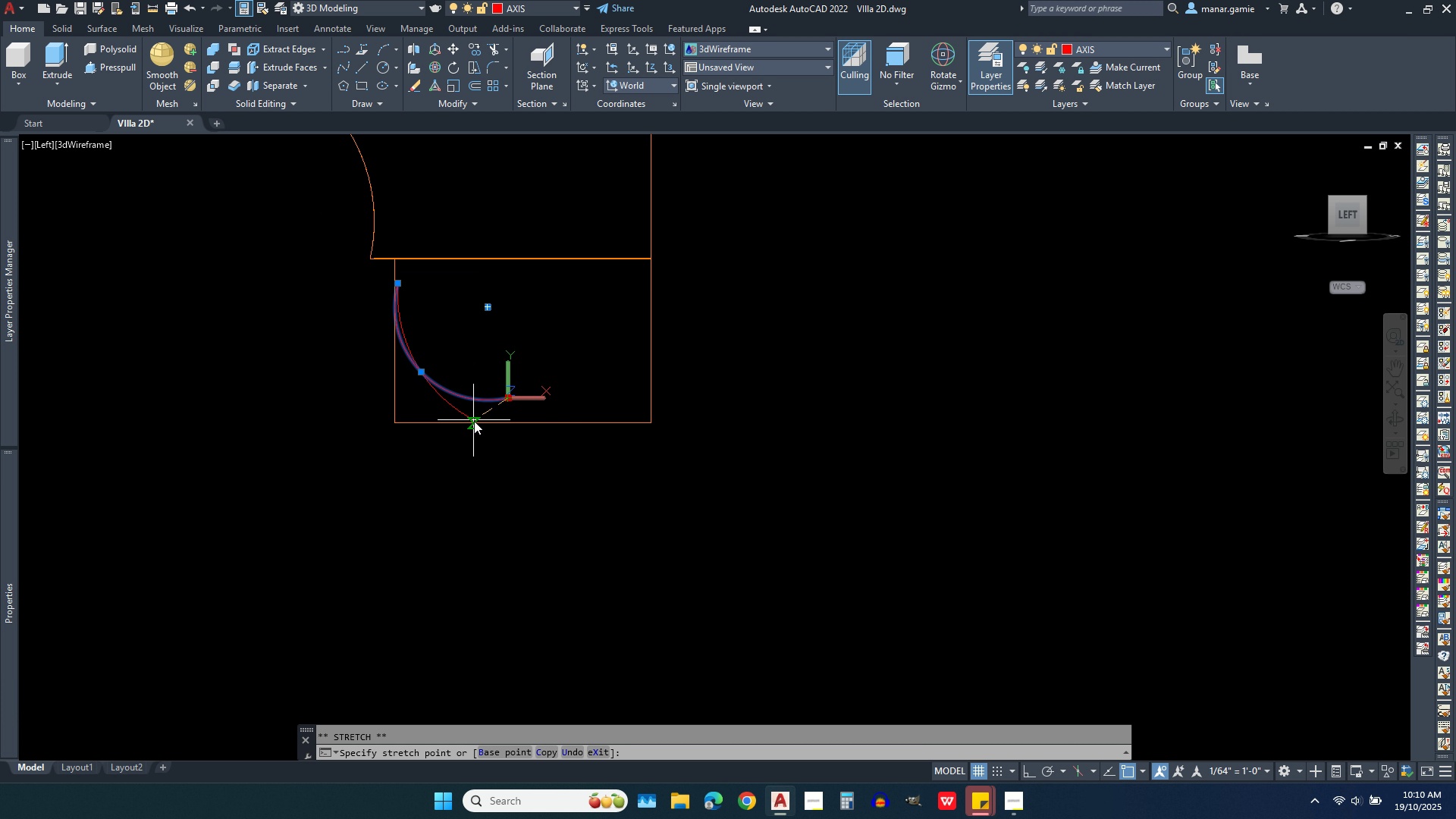 
left_click([498, 418])
 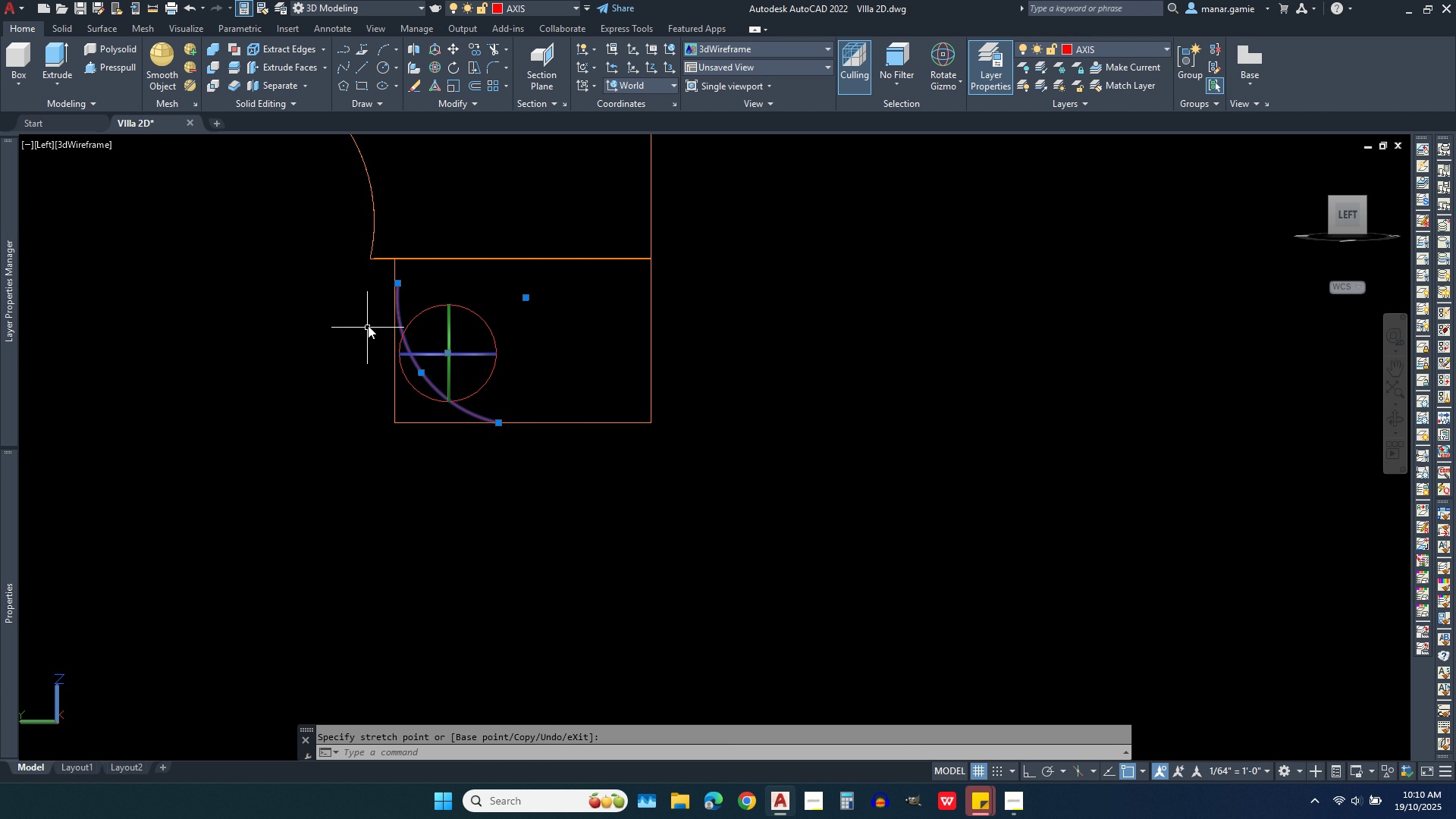 
scroll: coordinate [368, 318], scroll_direction: up, amount: 3.0
 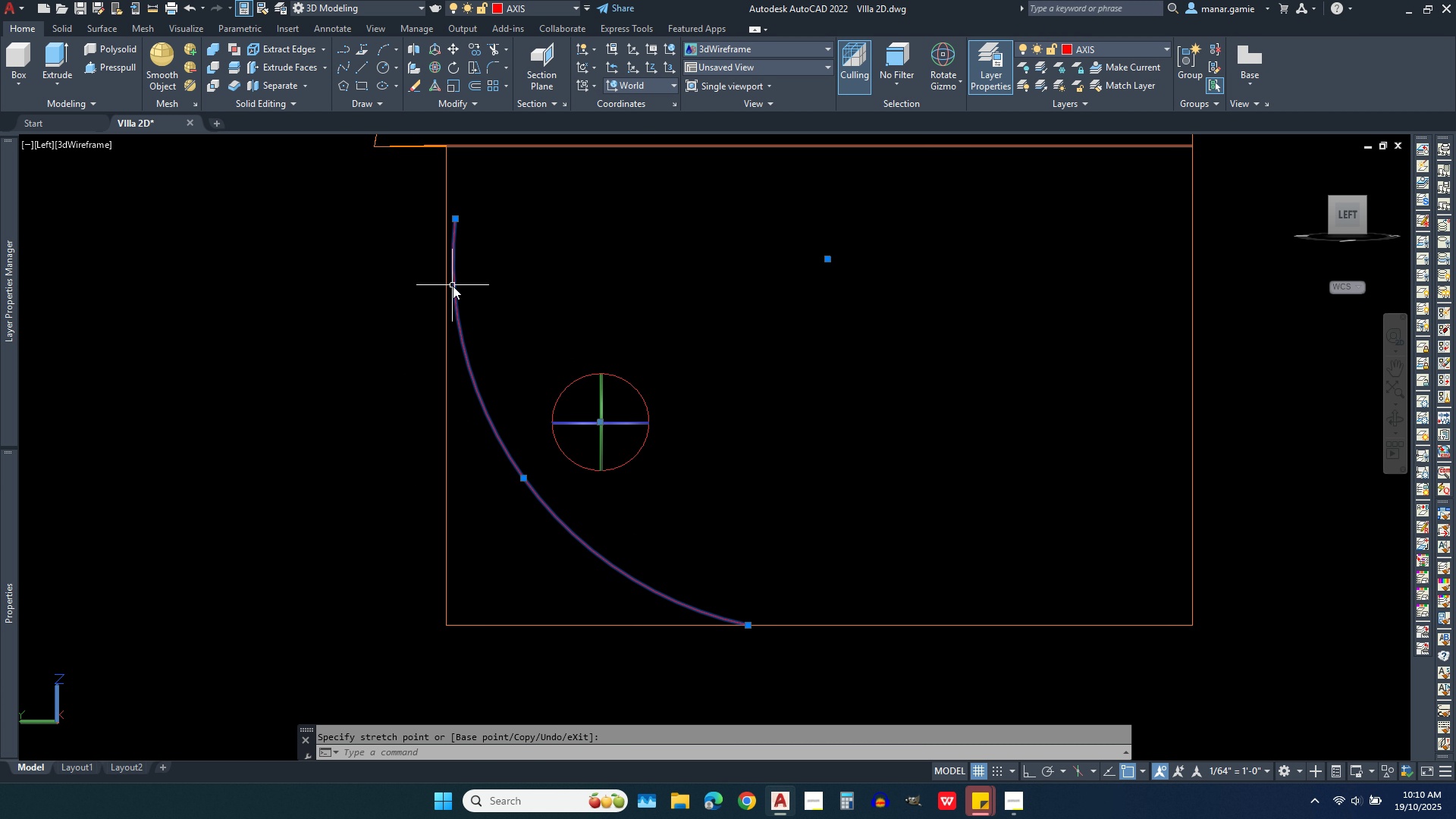 
left_click([453, 286])
 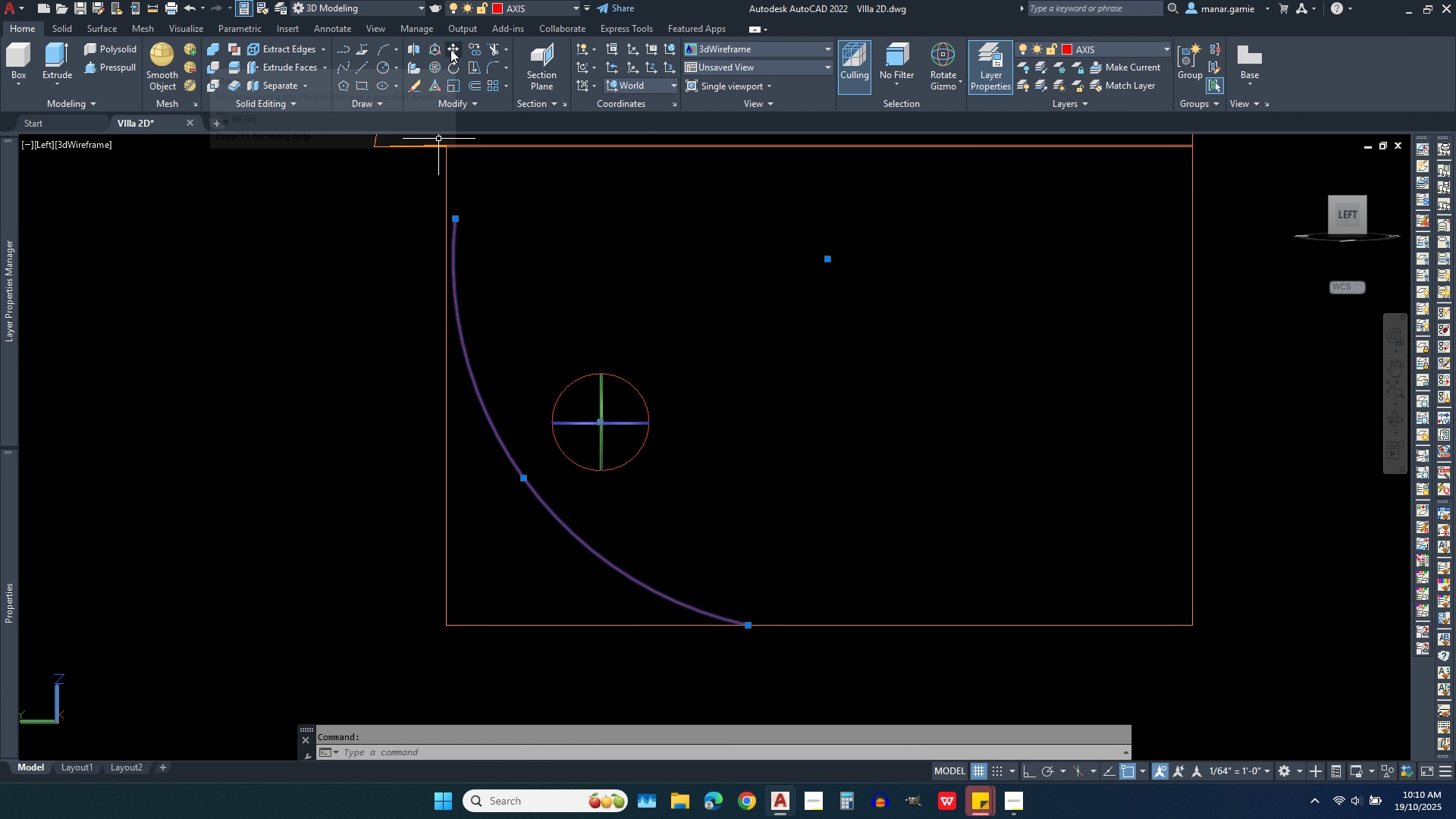 
left_click([453, 44])
 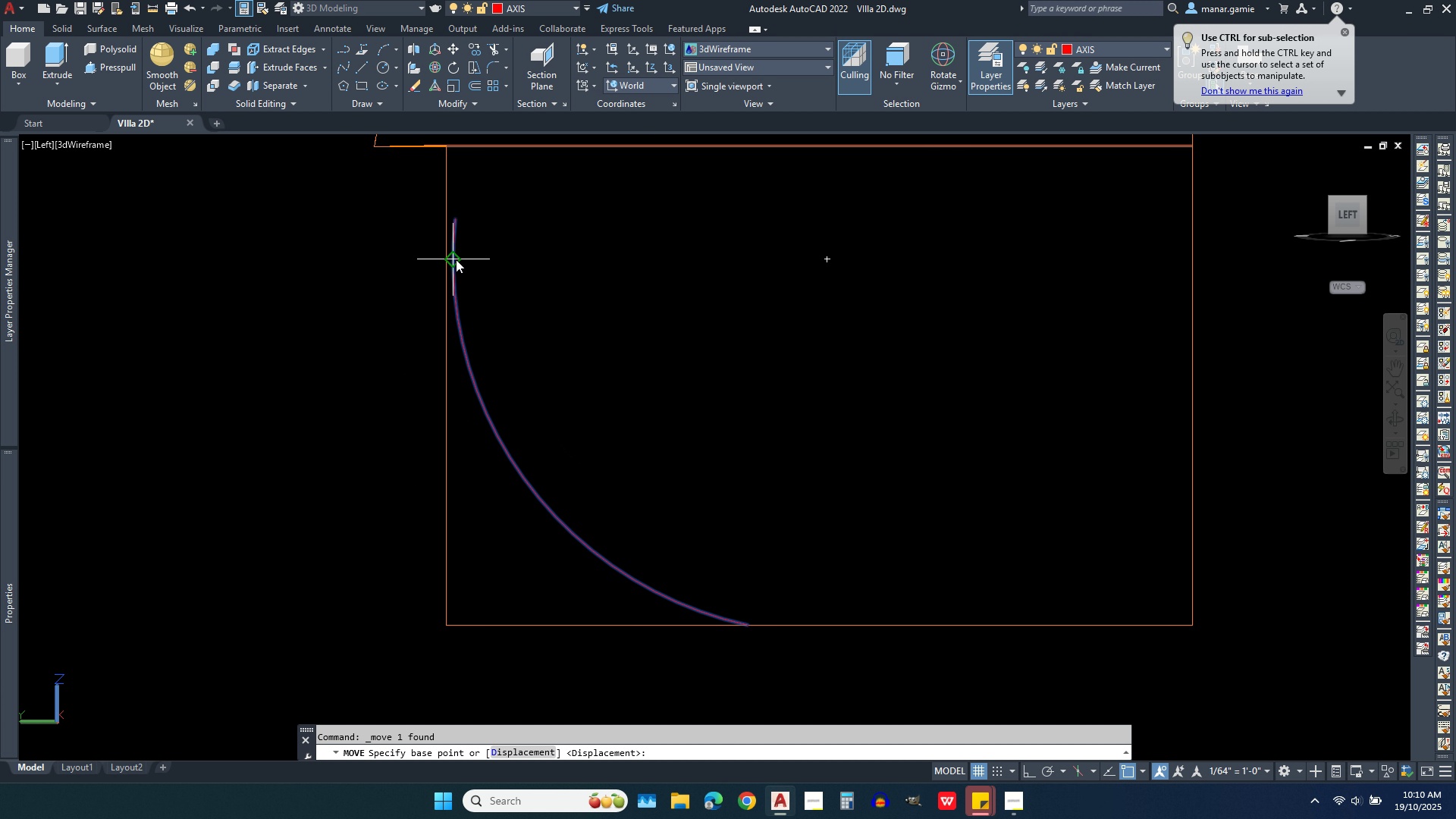 
left_click([456, 259])
 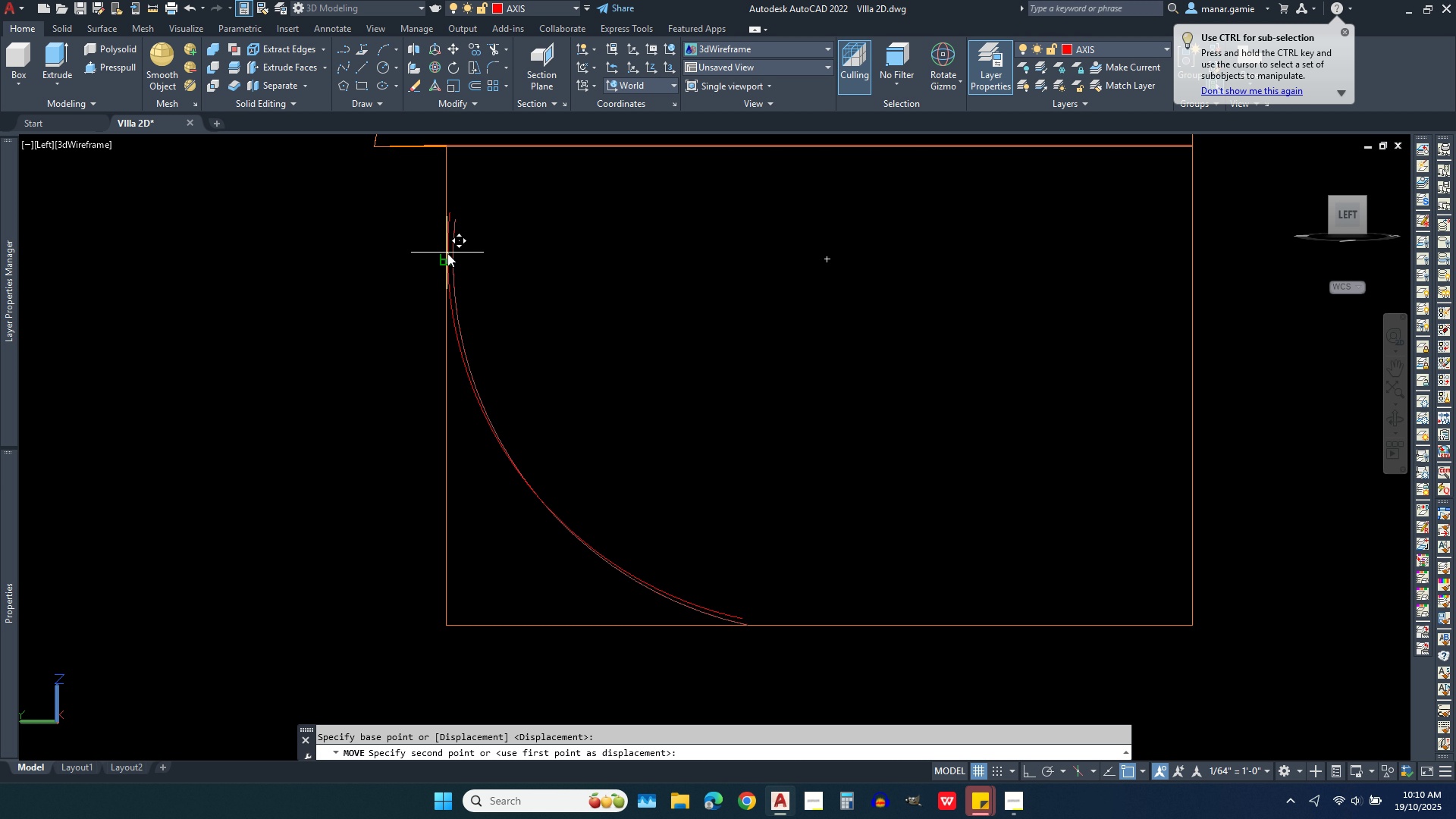 
left_click([447, 253])
 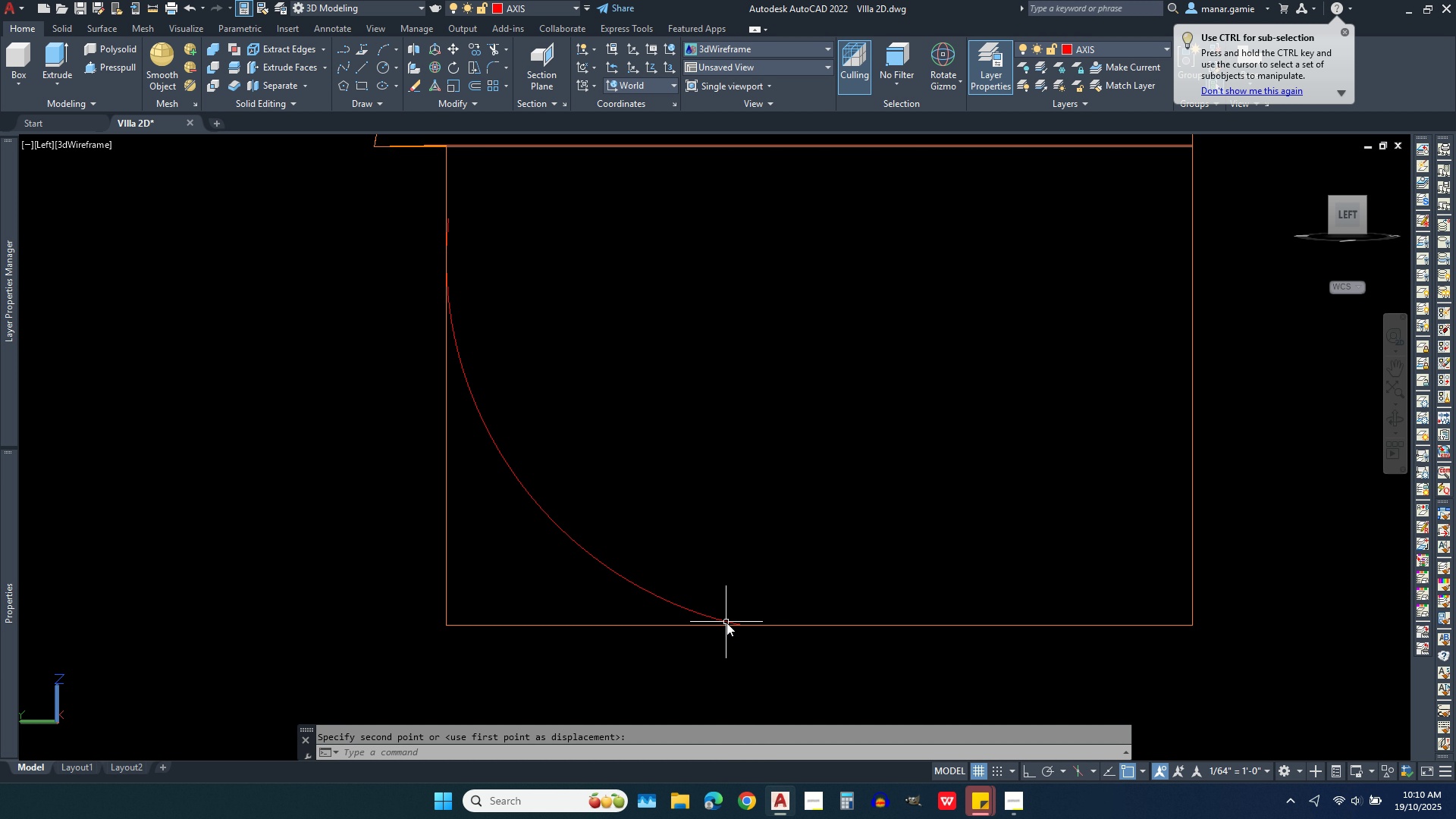 
left_click([721, 620])
 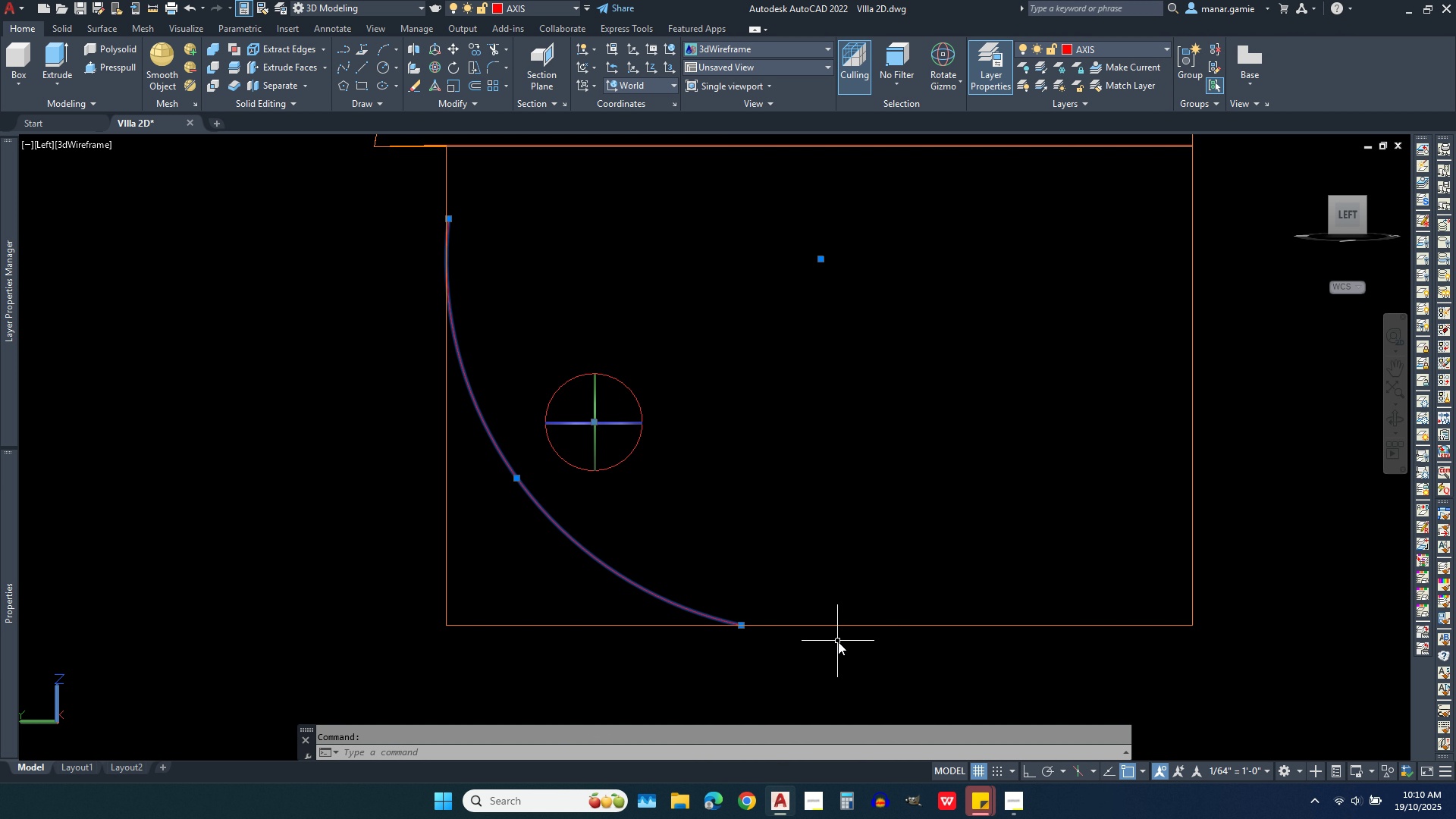 
scroll: coordinate [755, 639], scroll_direction: up, amount: 5.0
 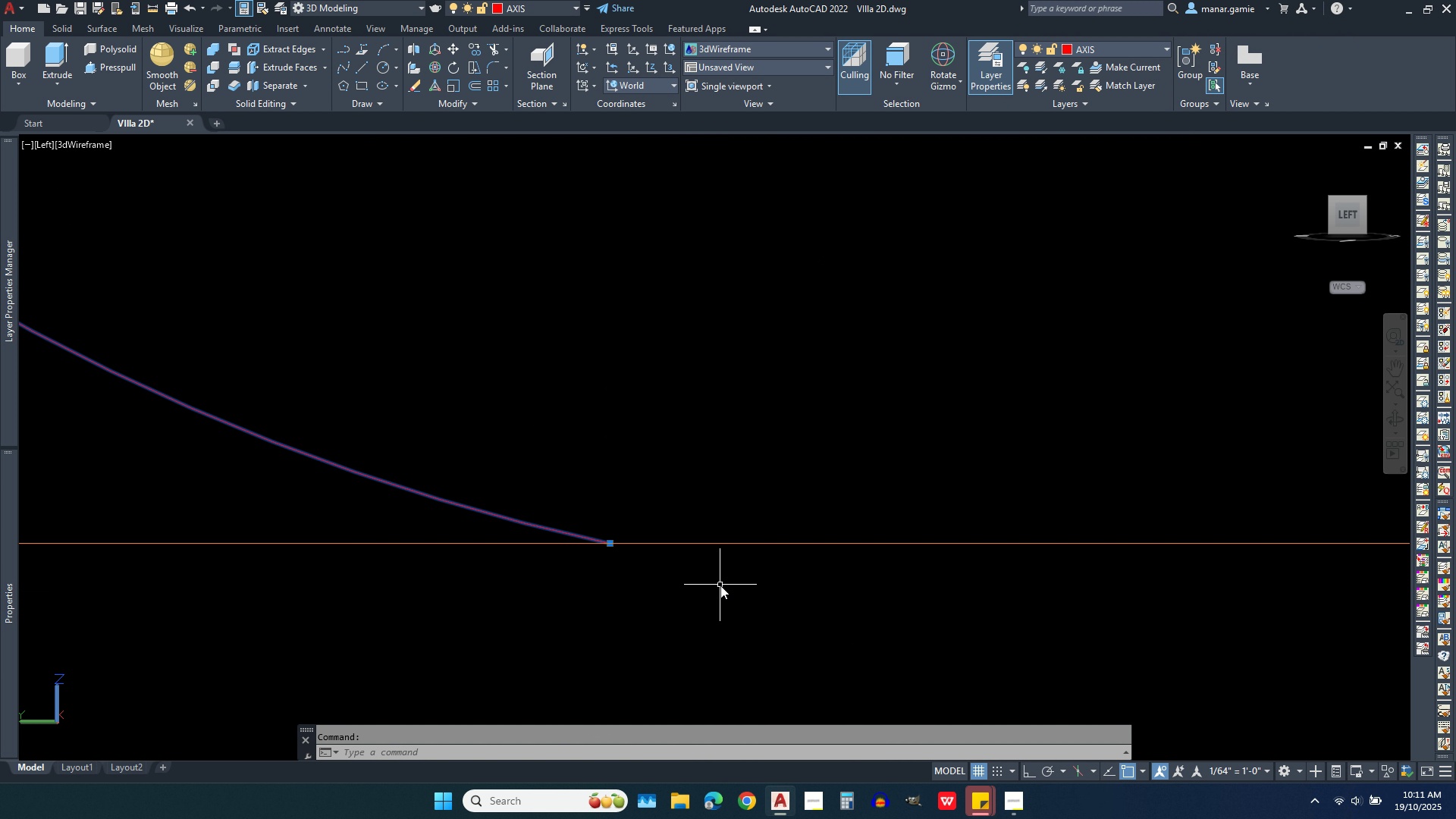 
scroll: coordinate [805, 580], scroll_direction: down, amount: 4.0
 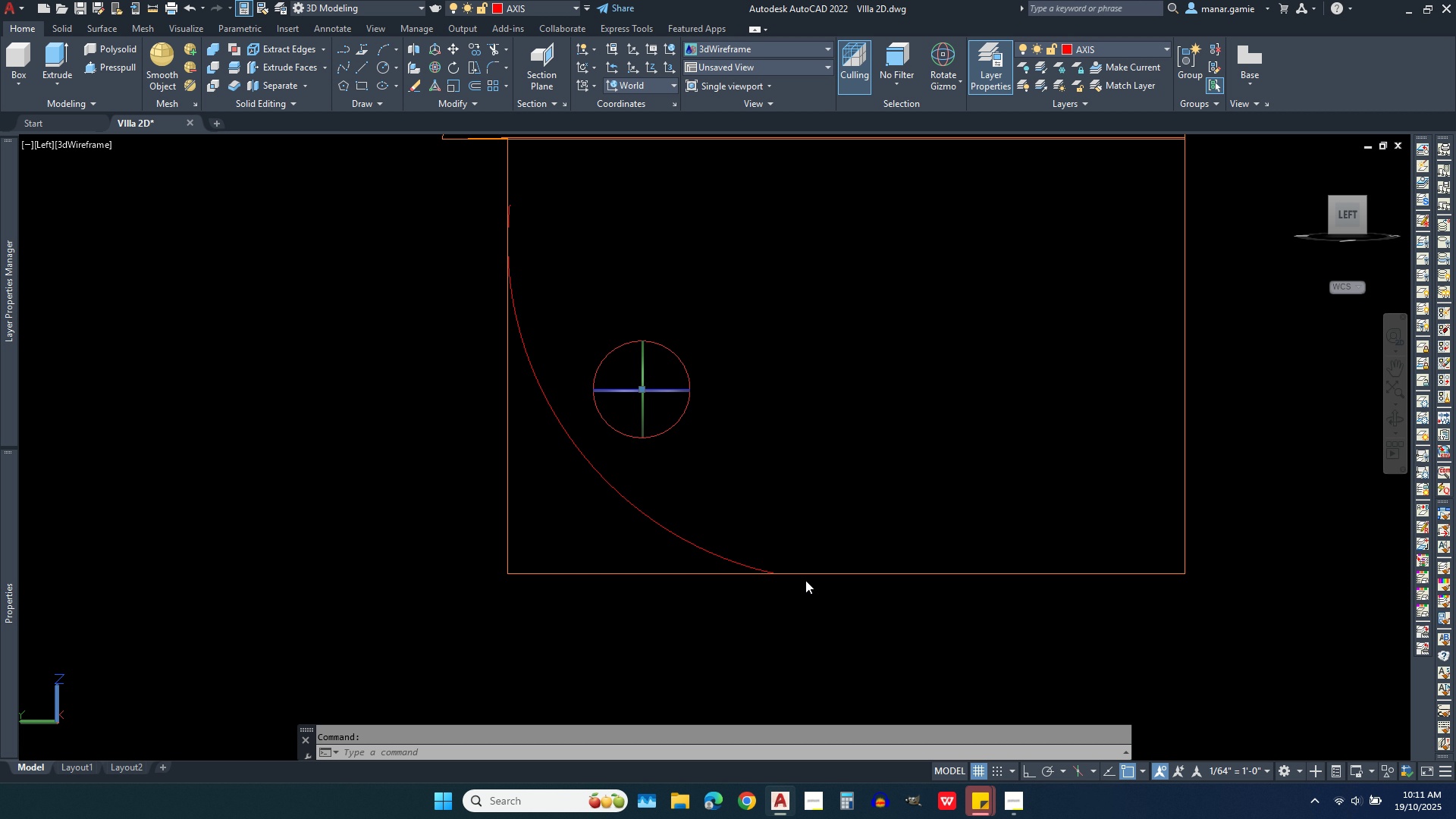 
key(Escape)
 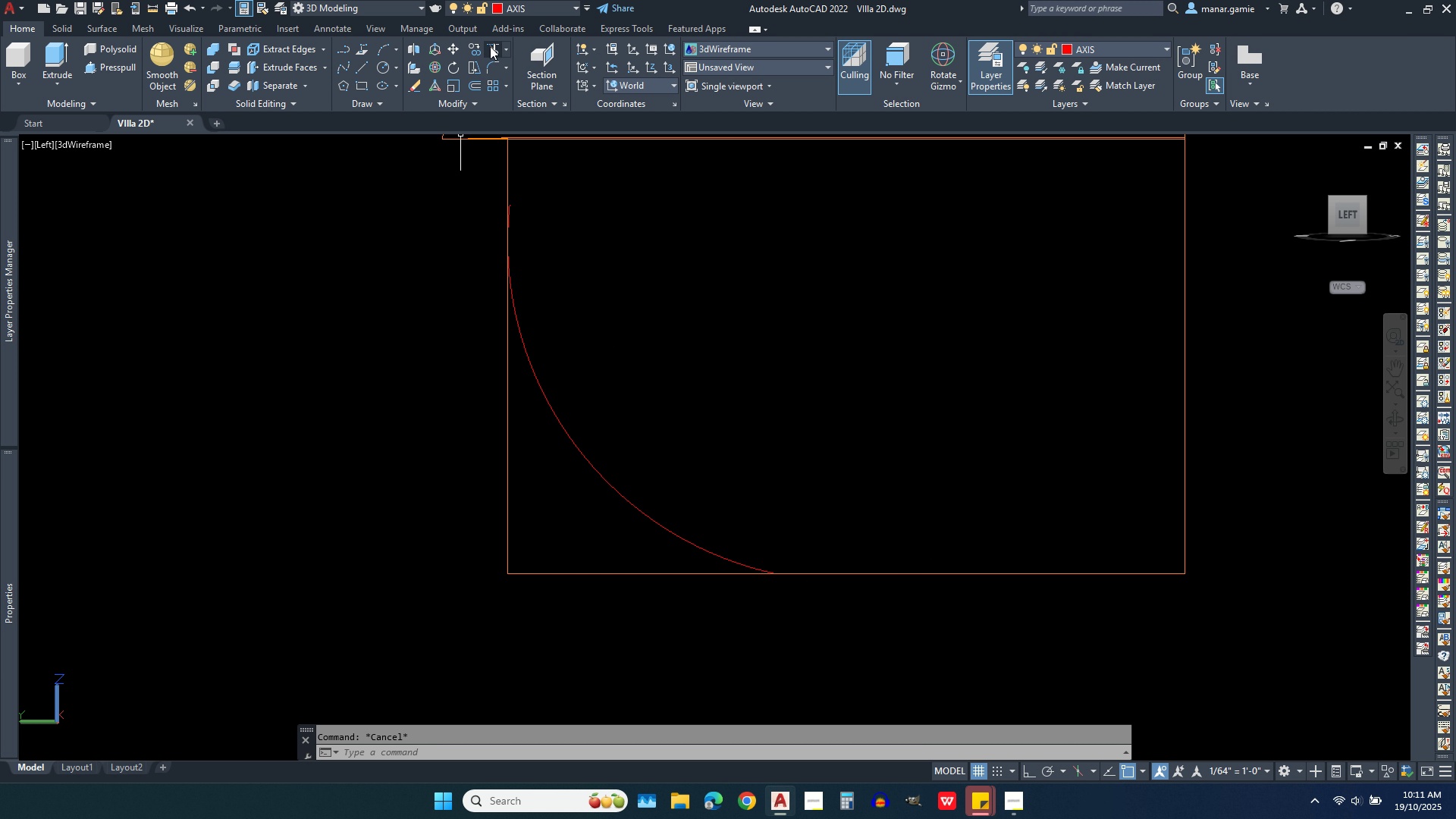 
left_click([492, 49])
 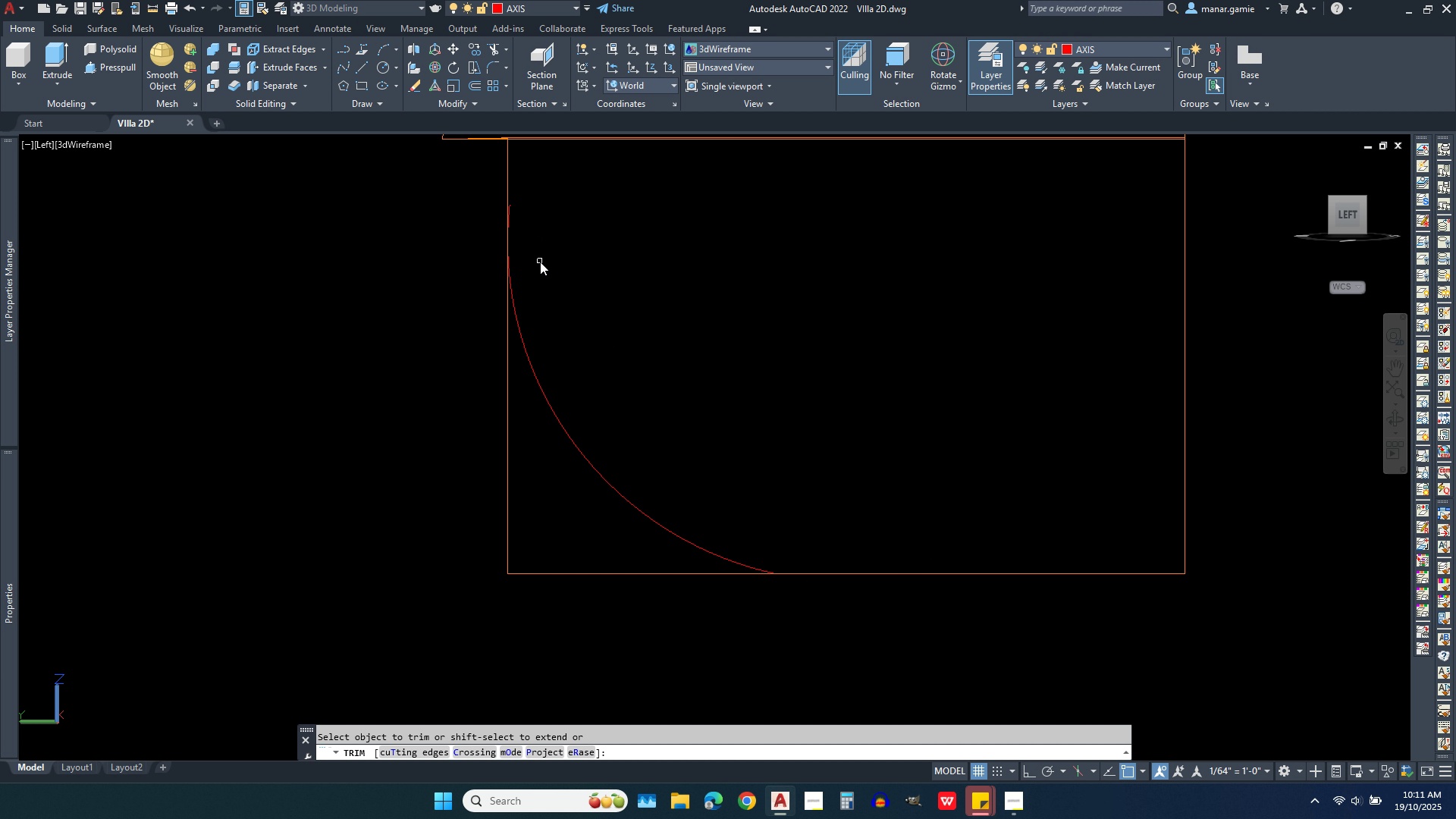 
scroll: coordinate [540, 262], scroll_direction: up, amount: 4.0
 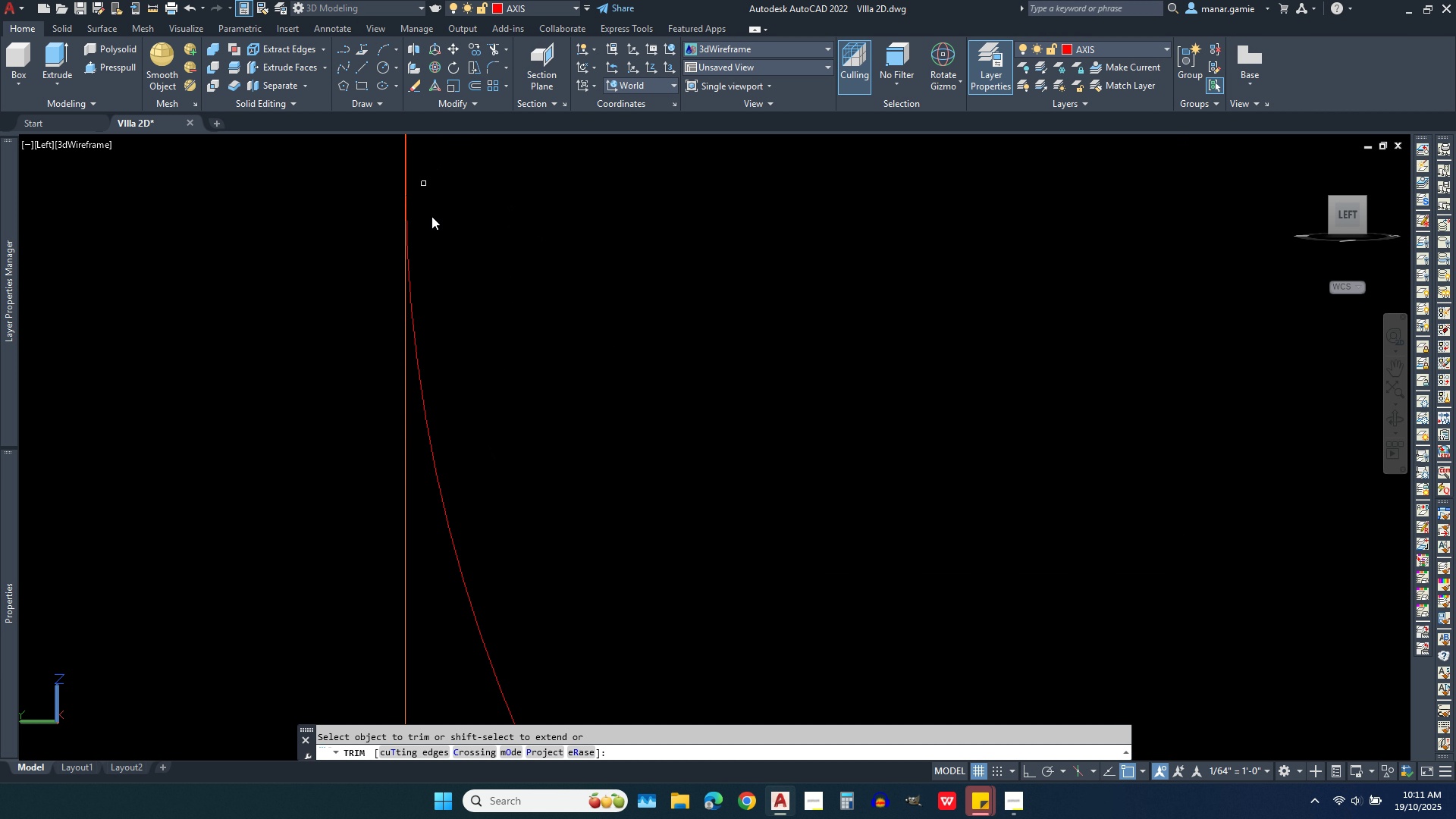 
scroll: coordinate [442, 301], scroll_direction: down, amount: 2.0
 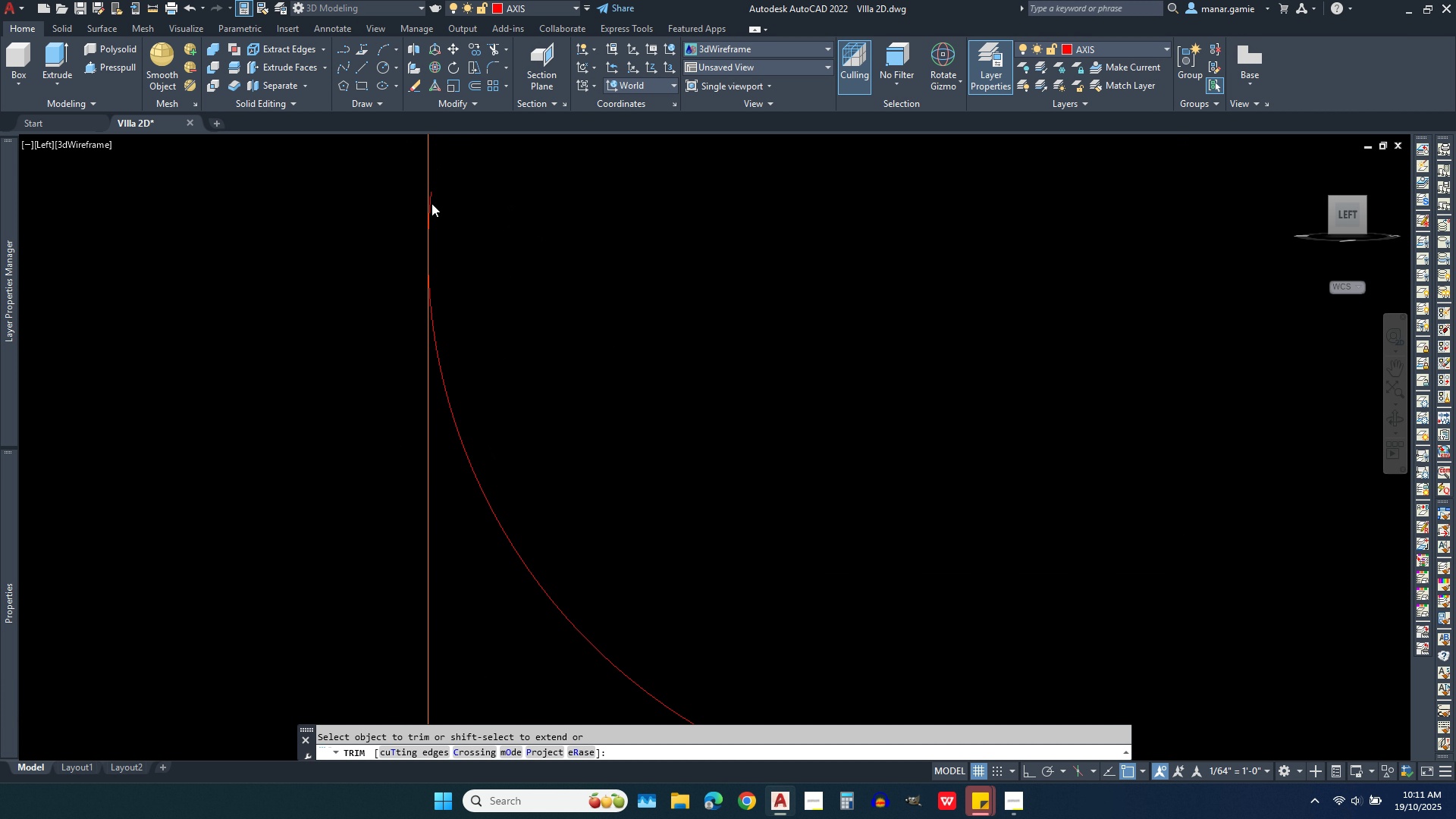 
scroll: coordinate [431, 203], scroll_direction: up, amount: 3.0
 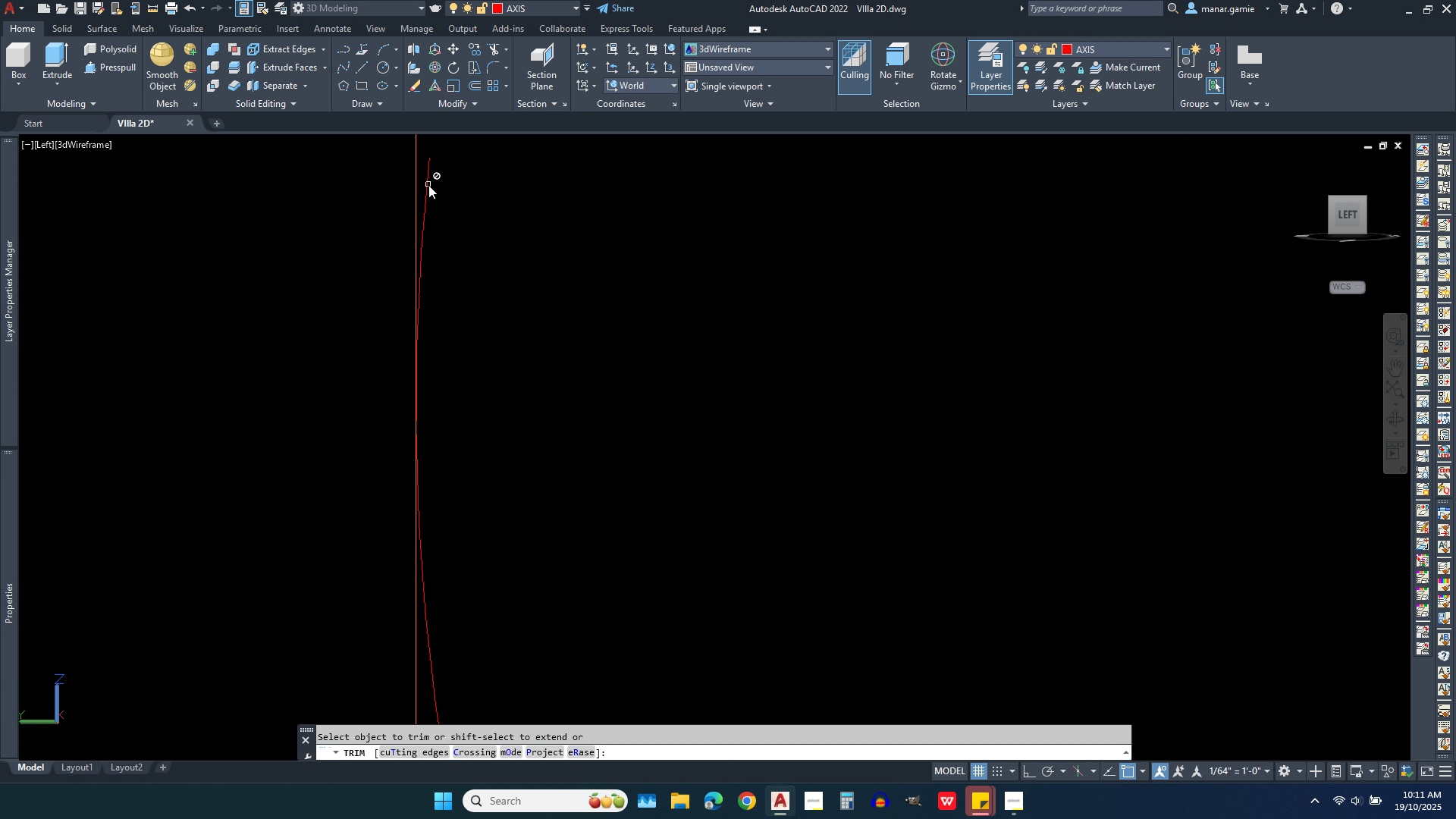 
left_click([428, 185])
 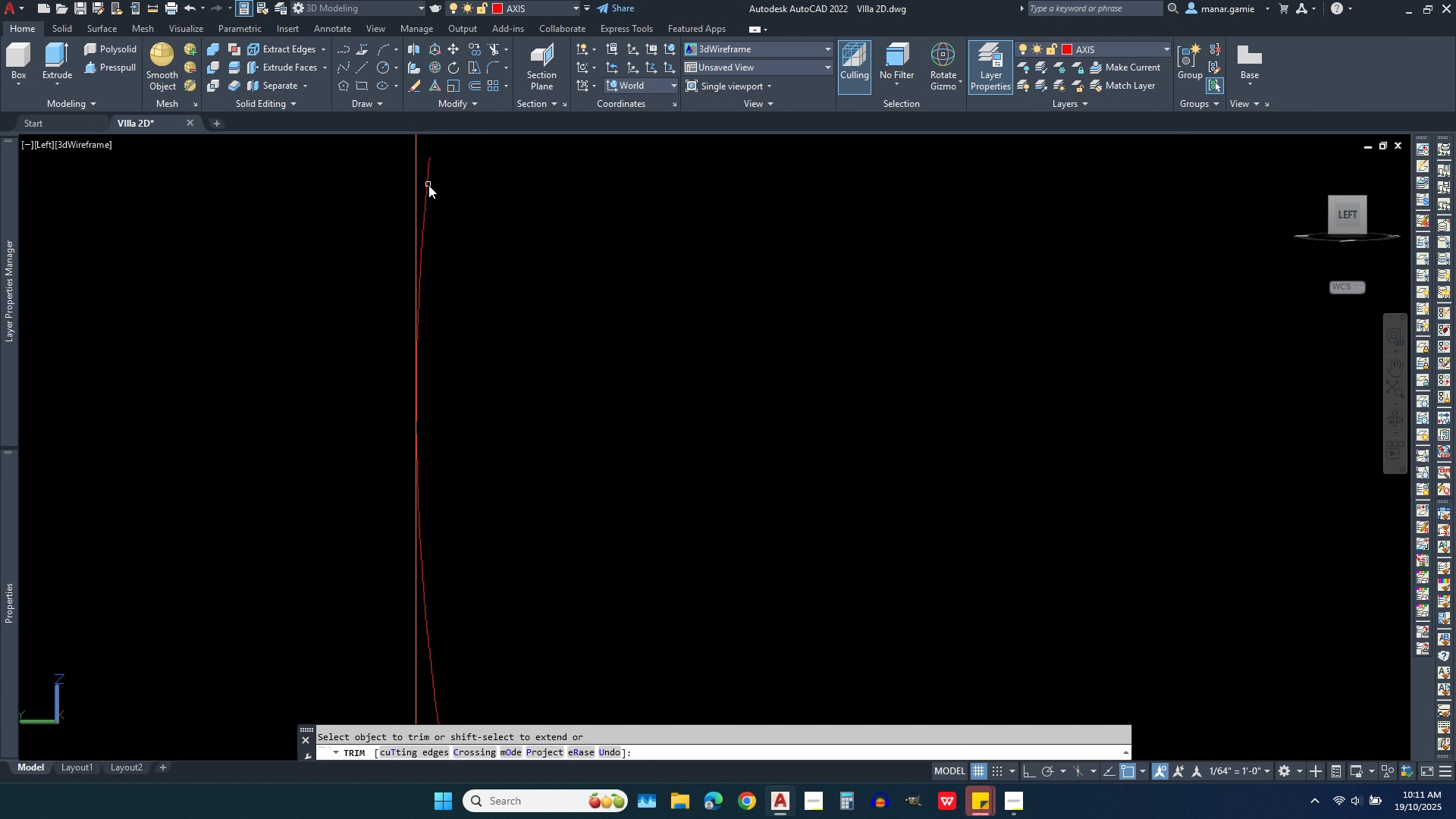 
left_click([428, 185])
 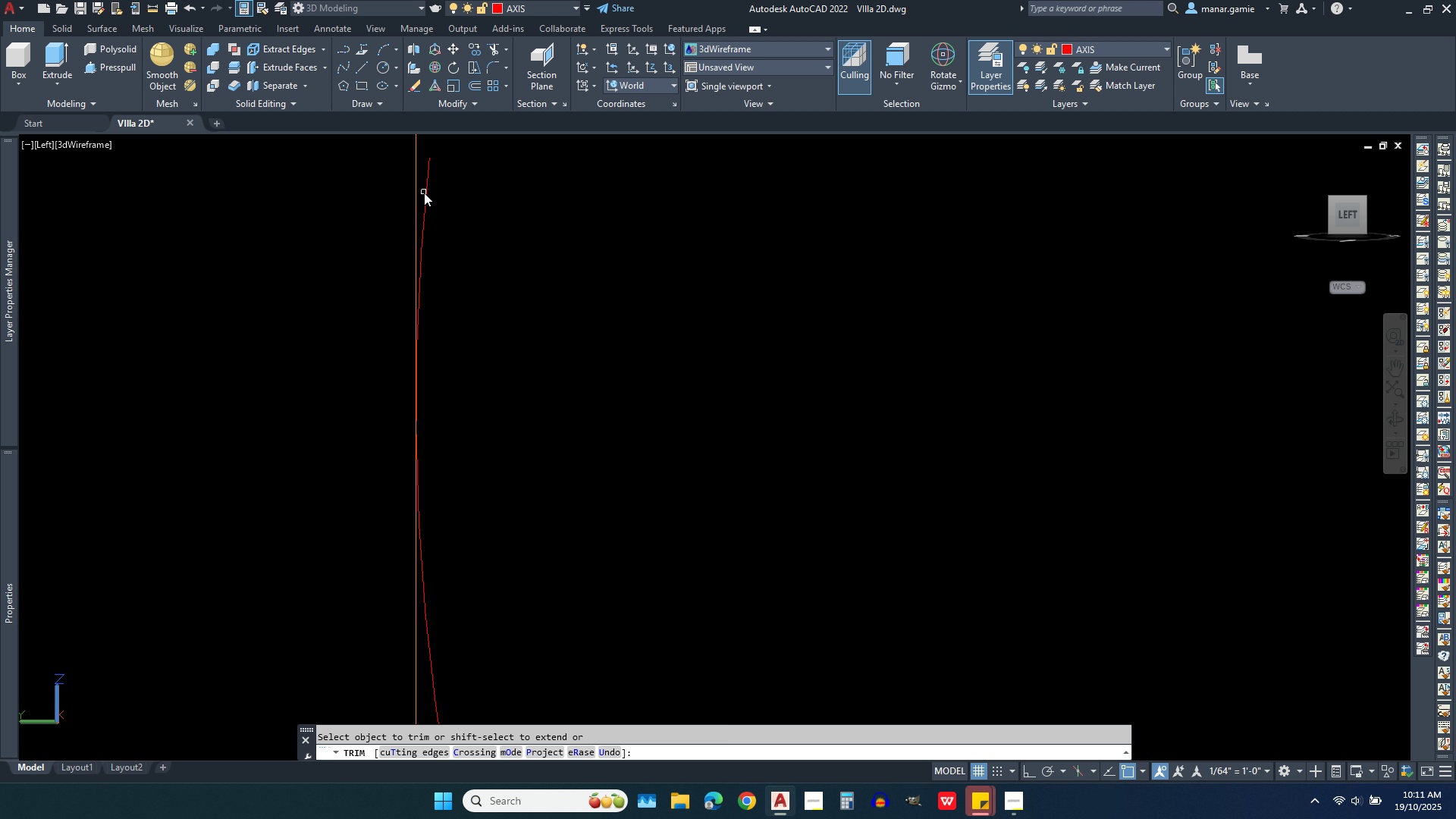 
left_click([424, 193])
 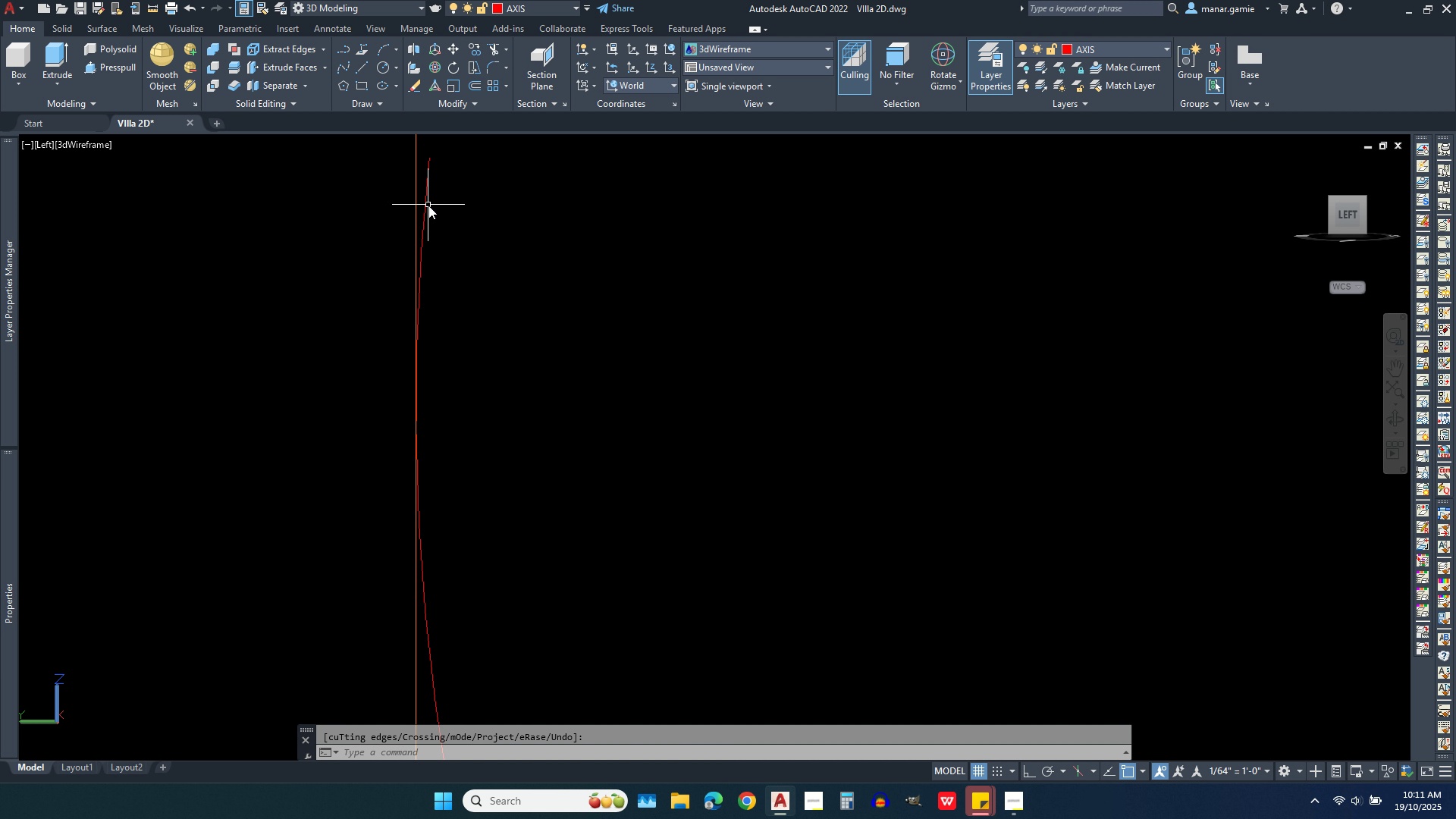 
wait(5.17)
 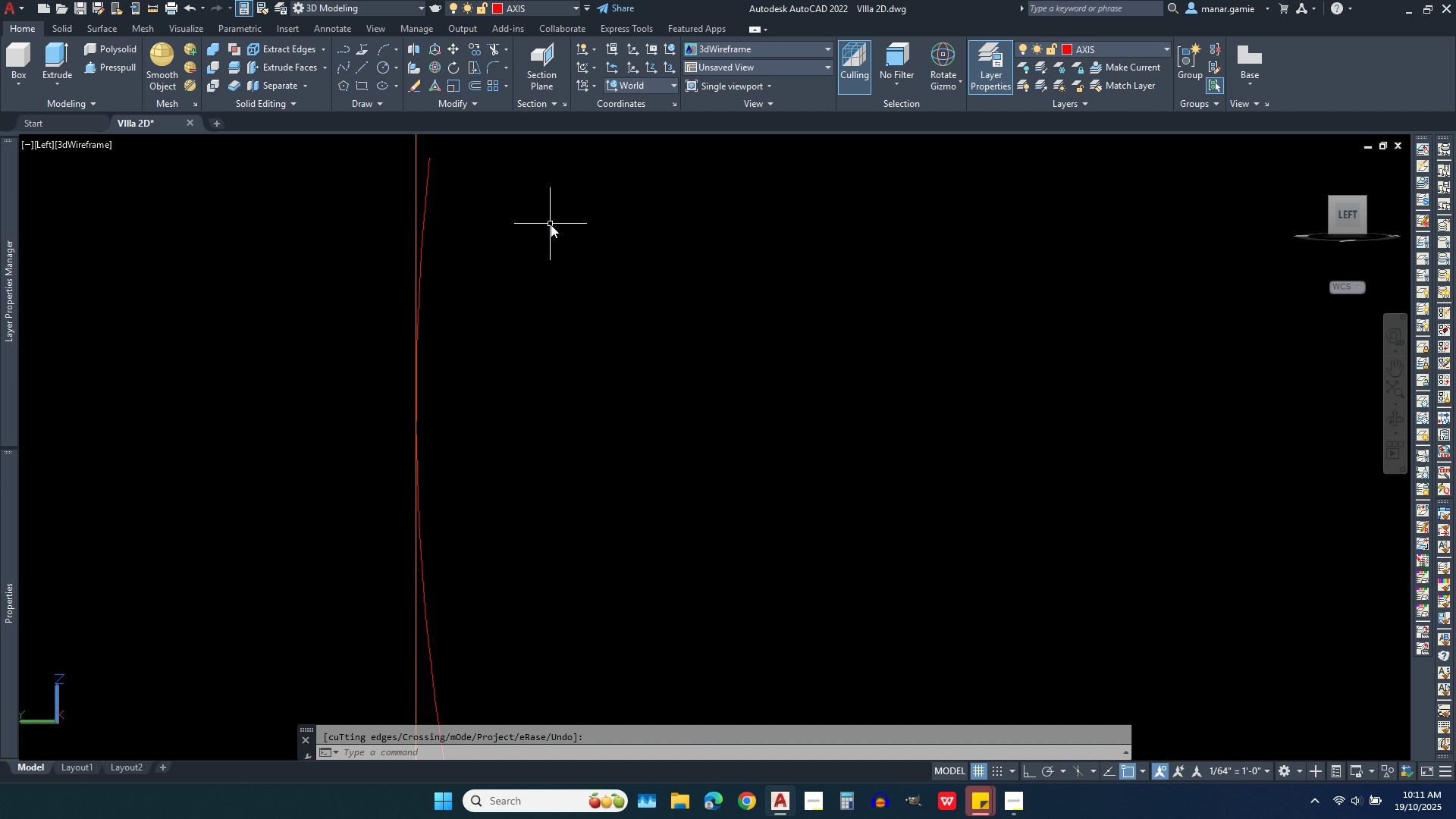 
left_click([424, 203])
 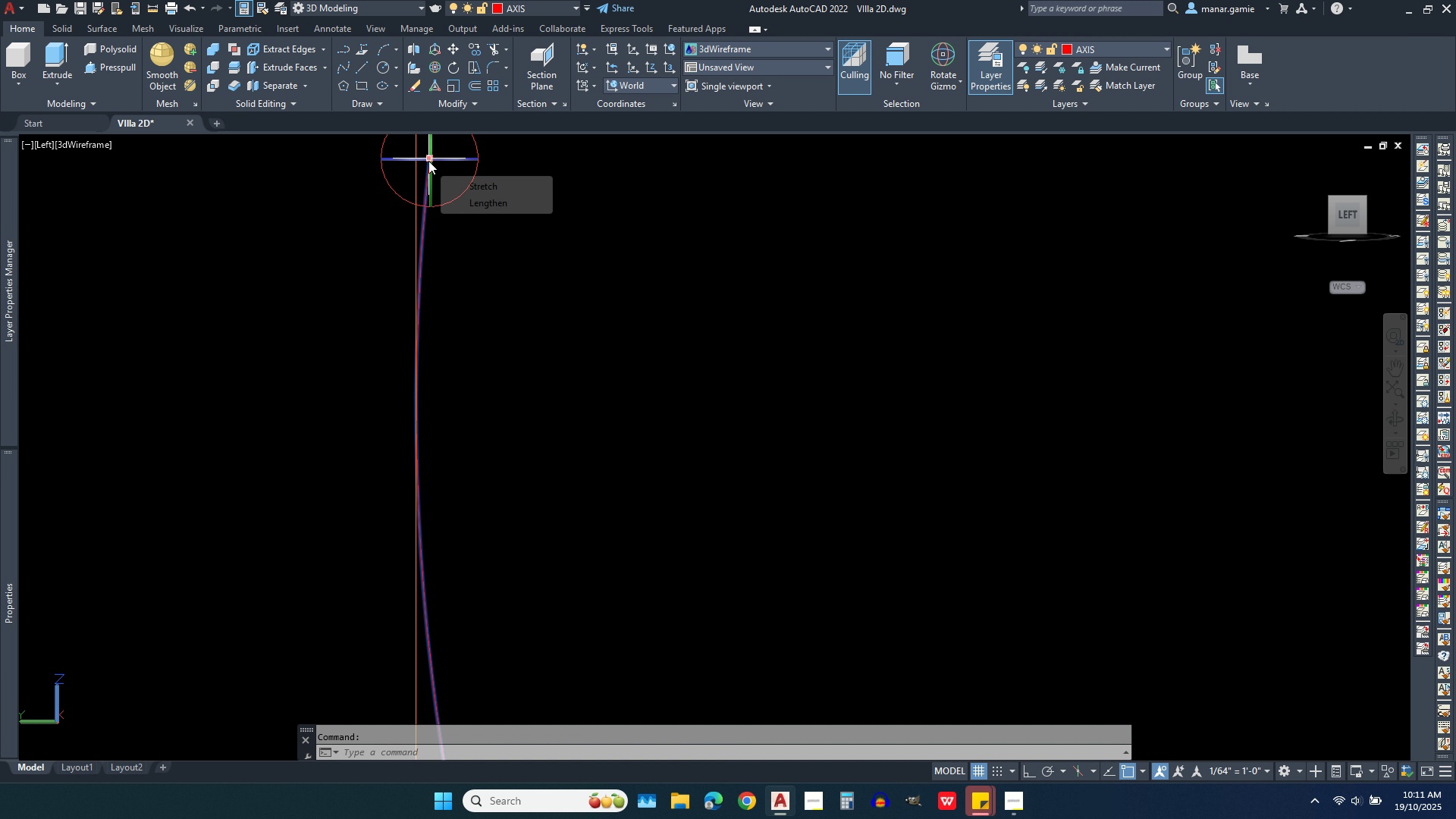 
left_click([428, 161])
 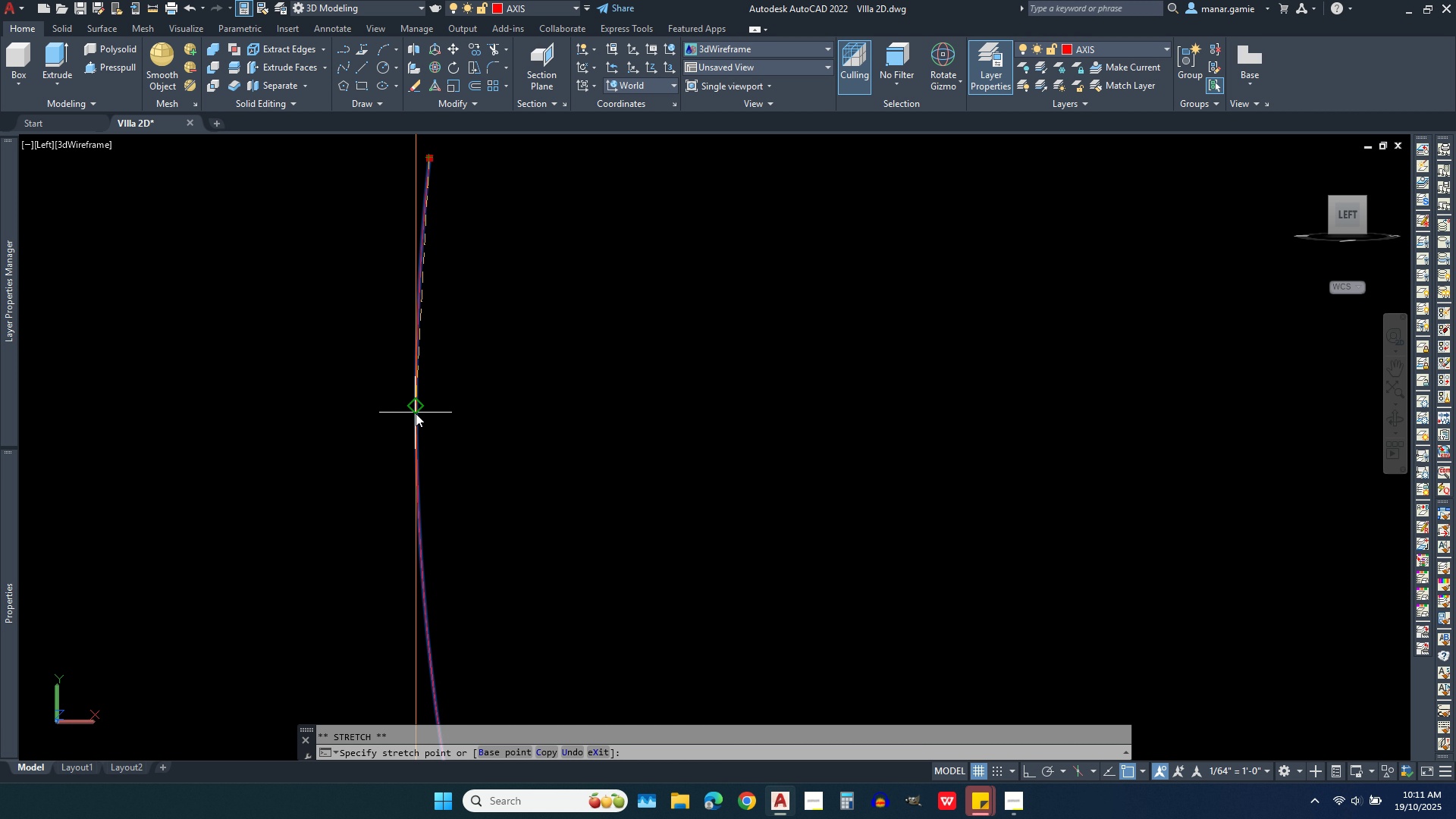 
wait(6.57)
 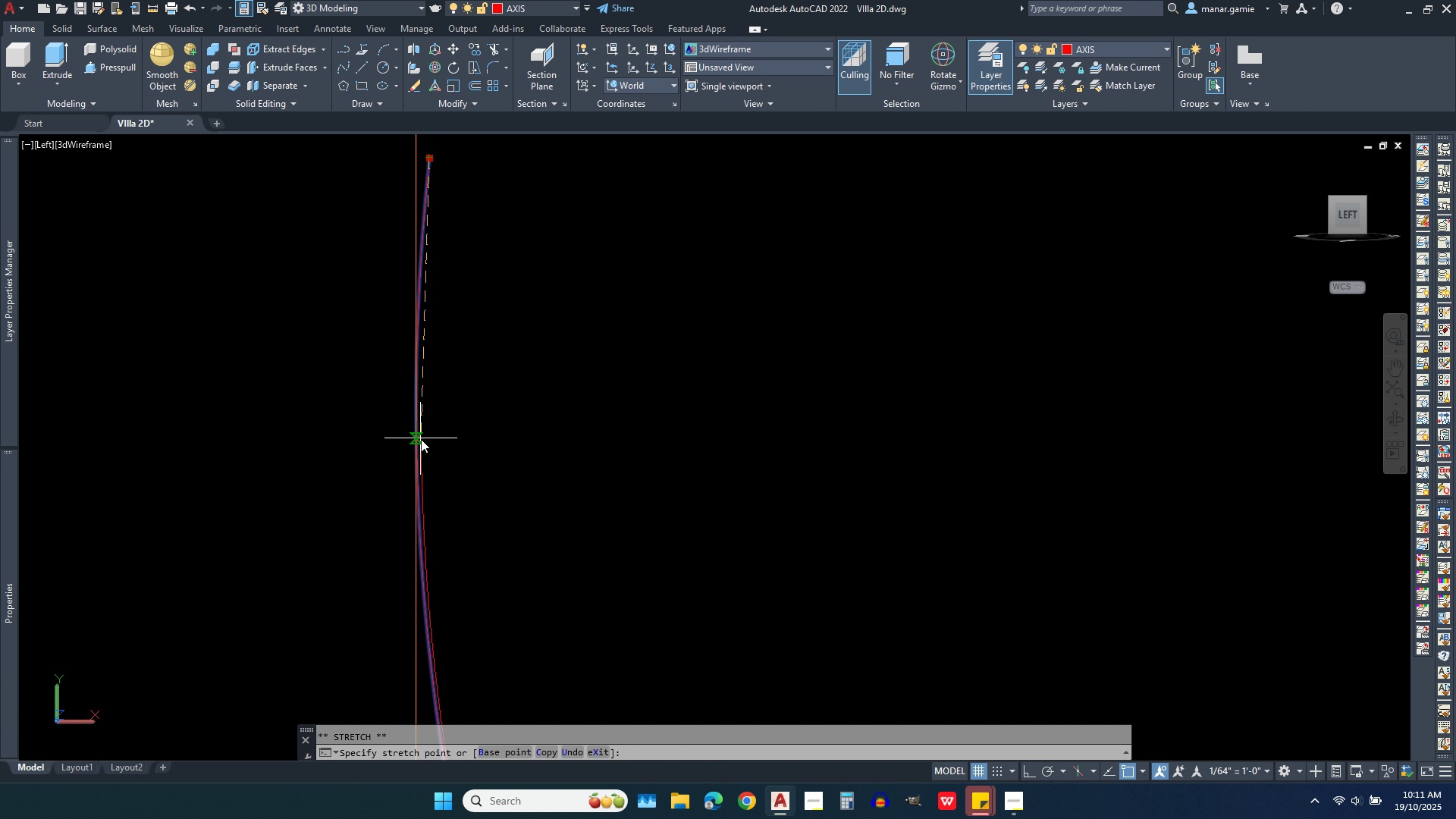 
scroll: coordinate [628, 286], scroll_direction: down, amount: 5.0
 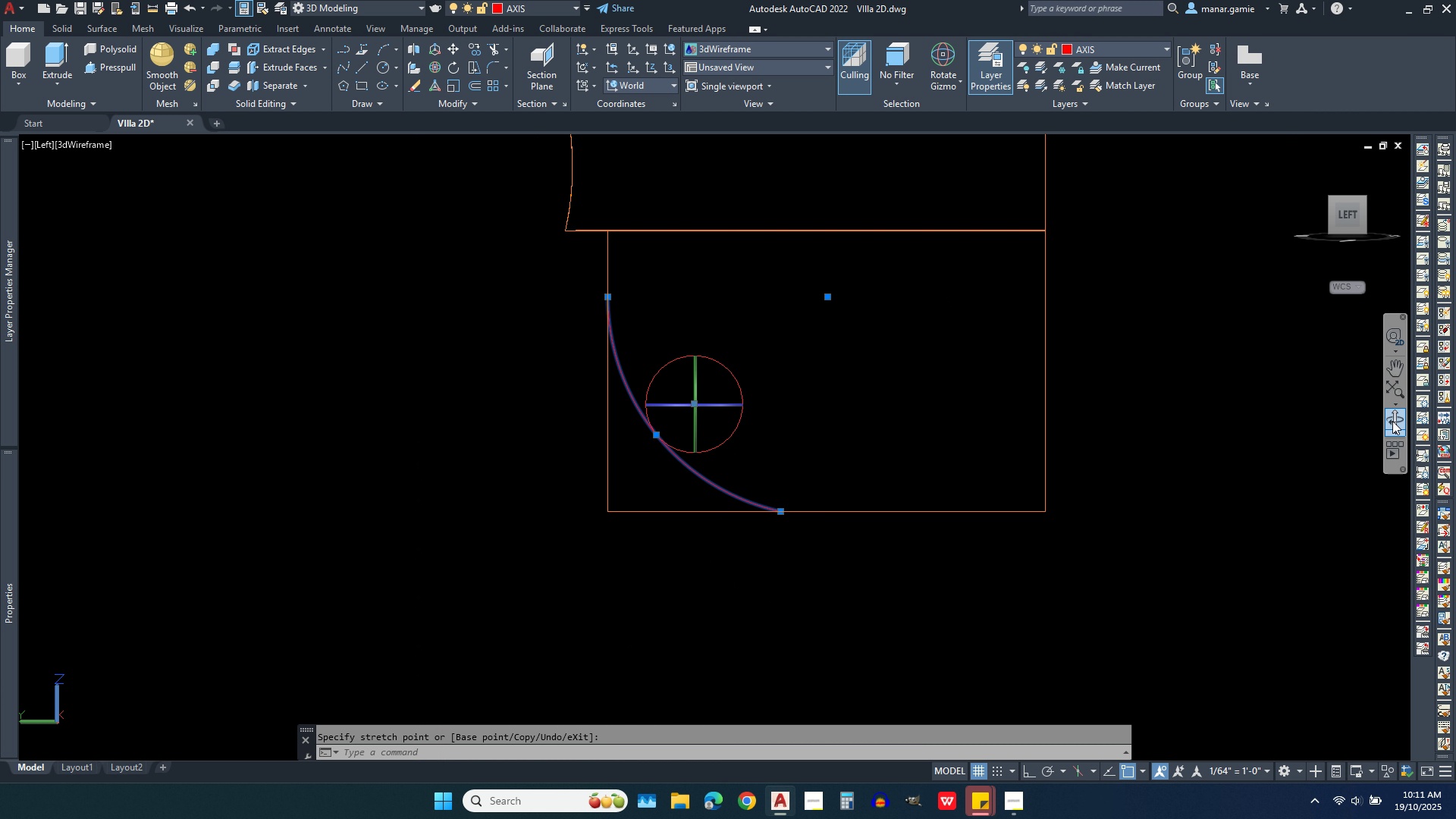 
left_click([1392, 416])
 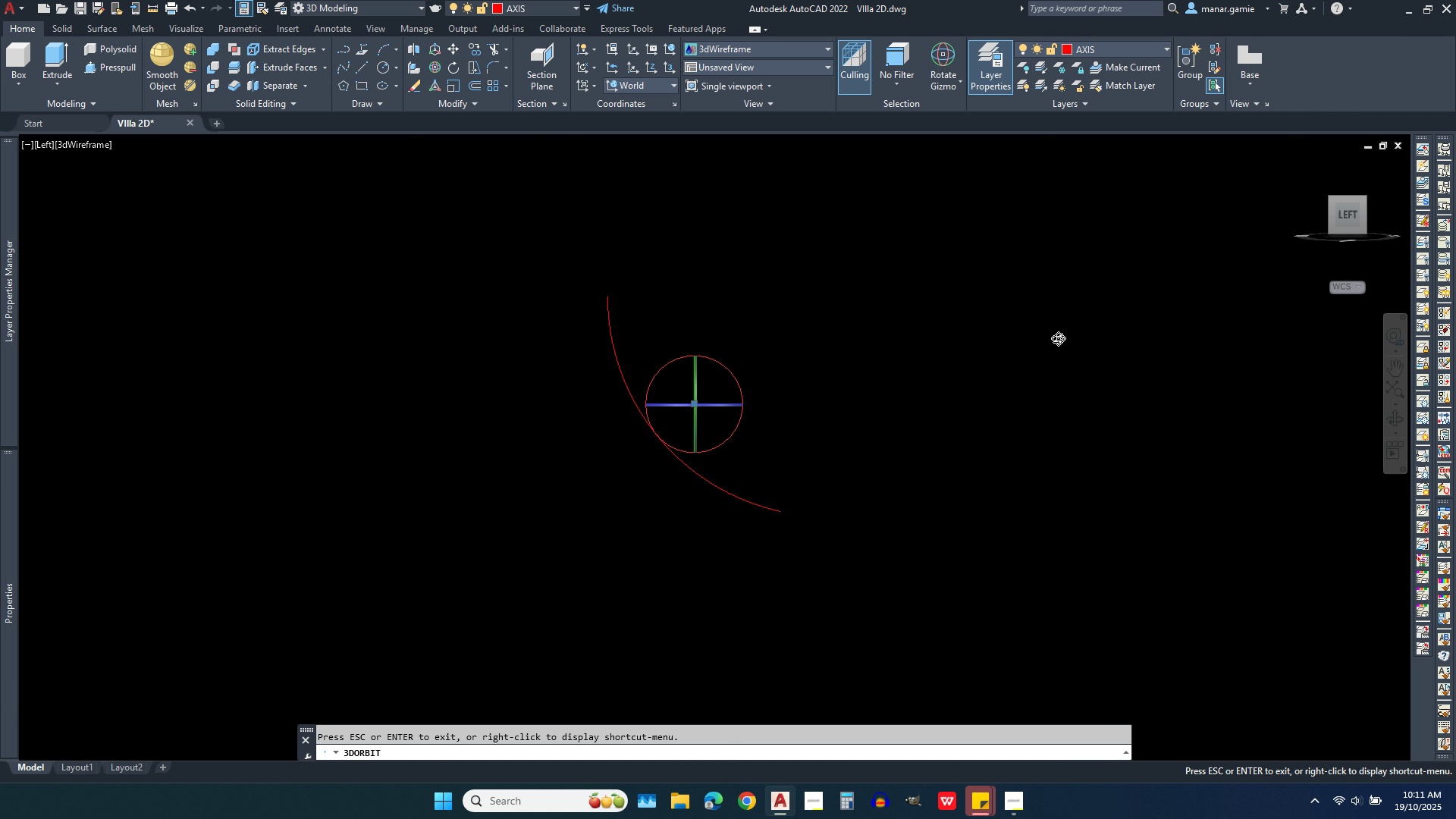 
left_click_drag(start_coordinate=[1060, 338], to_coordinate=[1185, 416])
 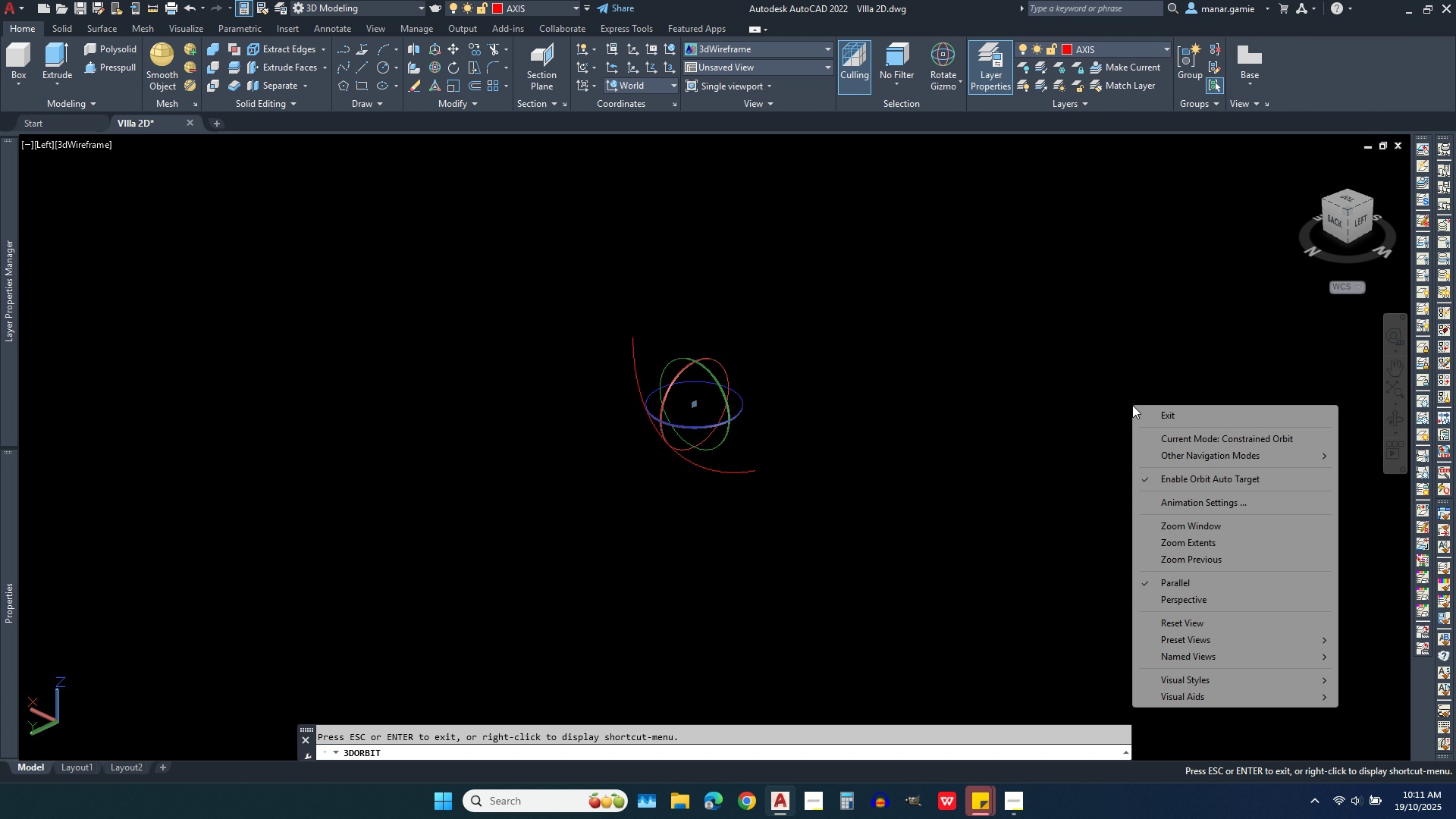 
right_click([1132, 405])
 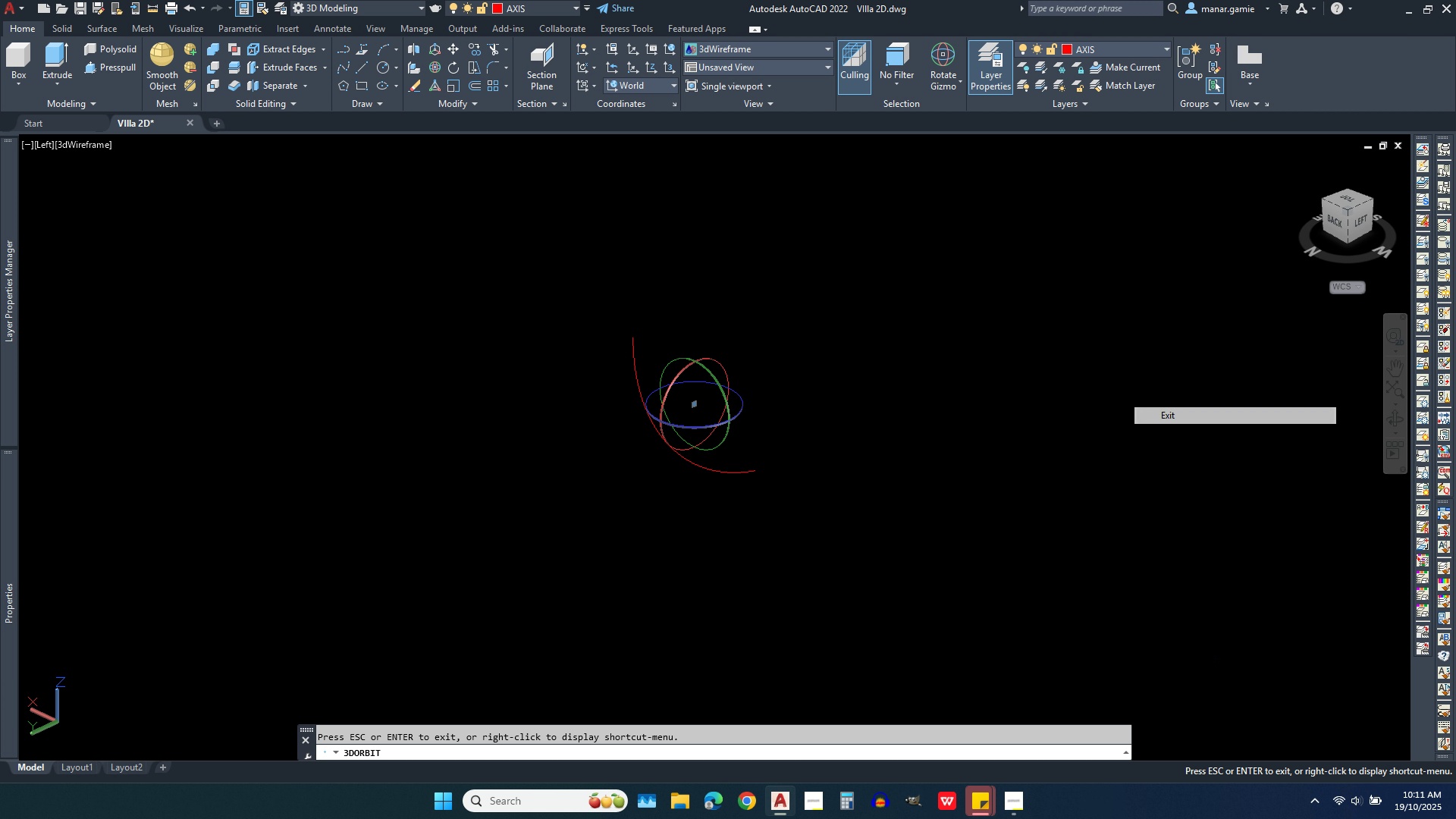 
left_click([1193, 418])
 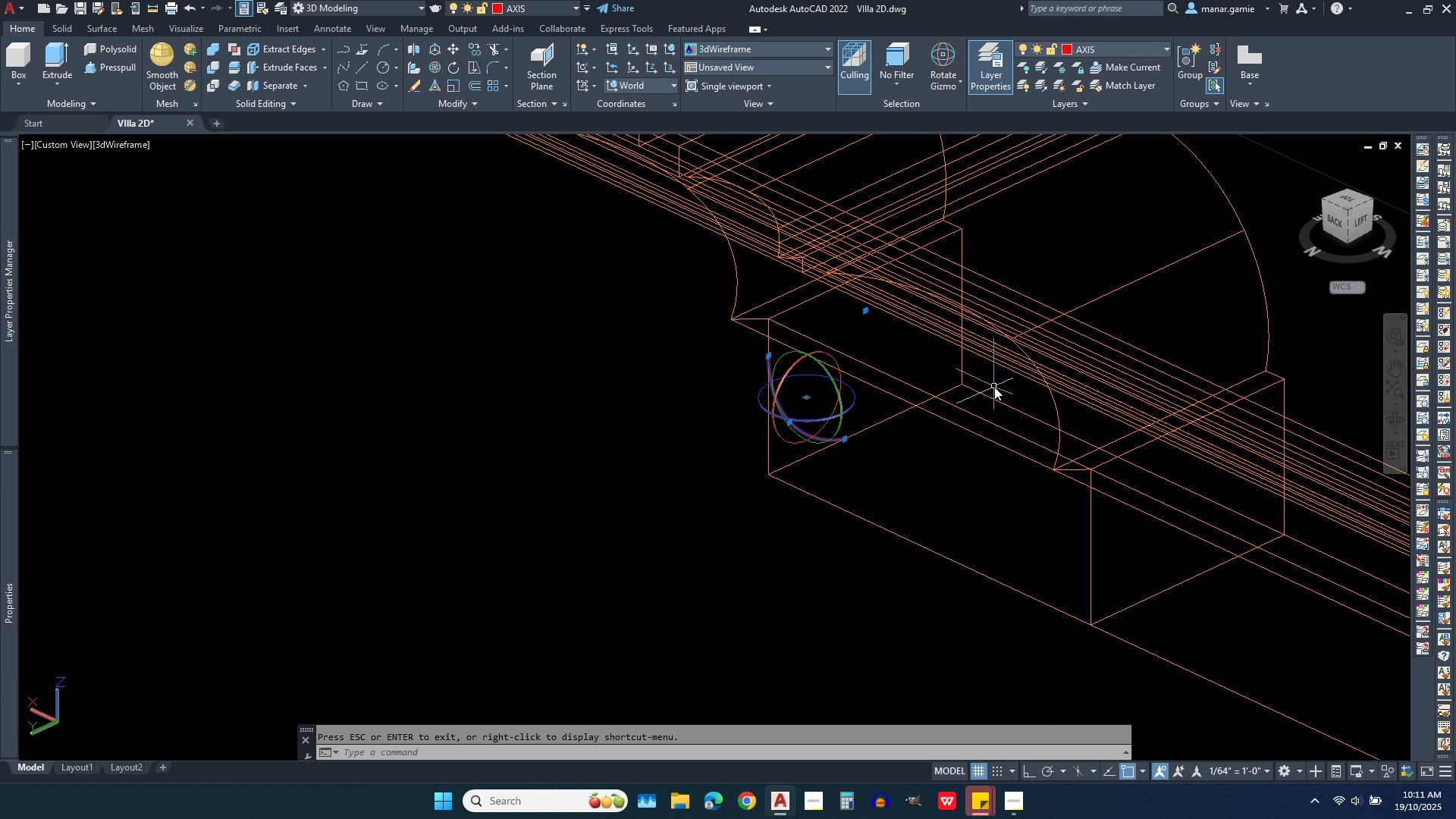 
scroll: coordinate [477, 366], scroll_direction: down, amount: 6.0
 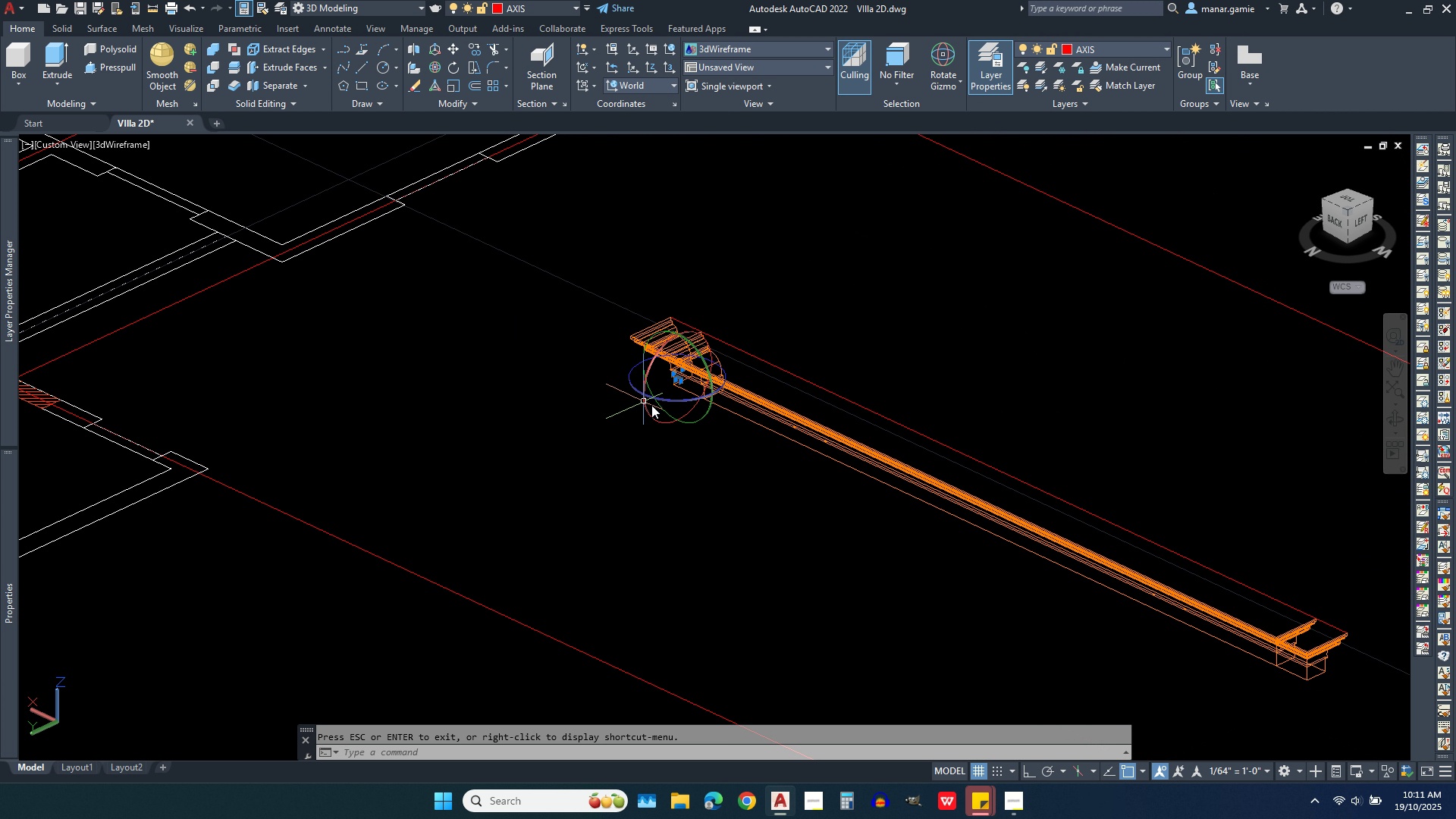 
scroll: coordinate [670, 413], scroll_direction: up, amount: 5.0
 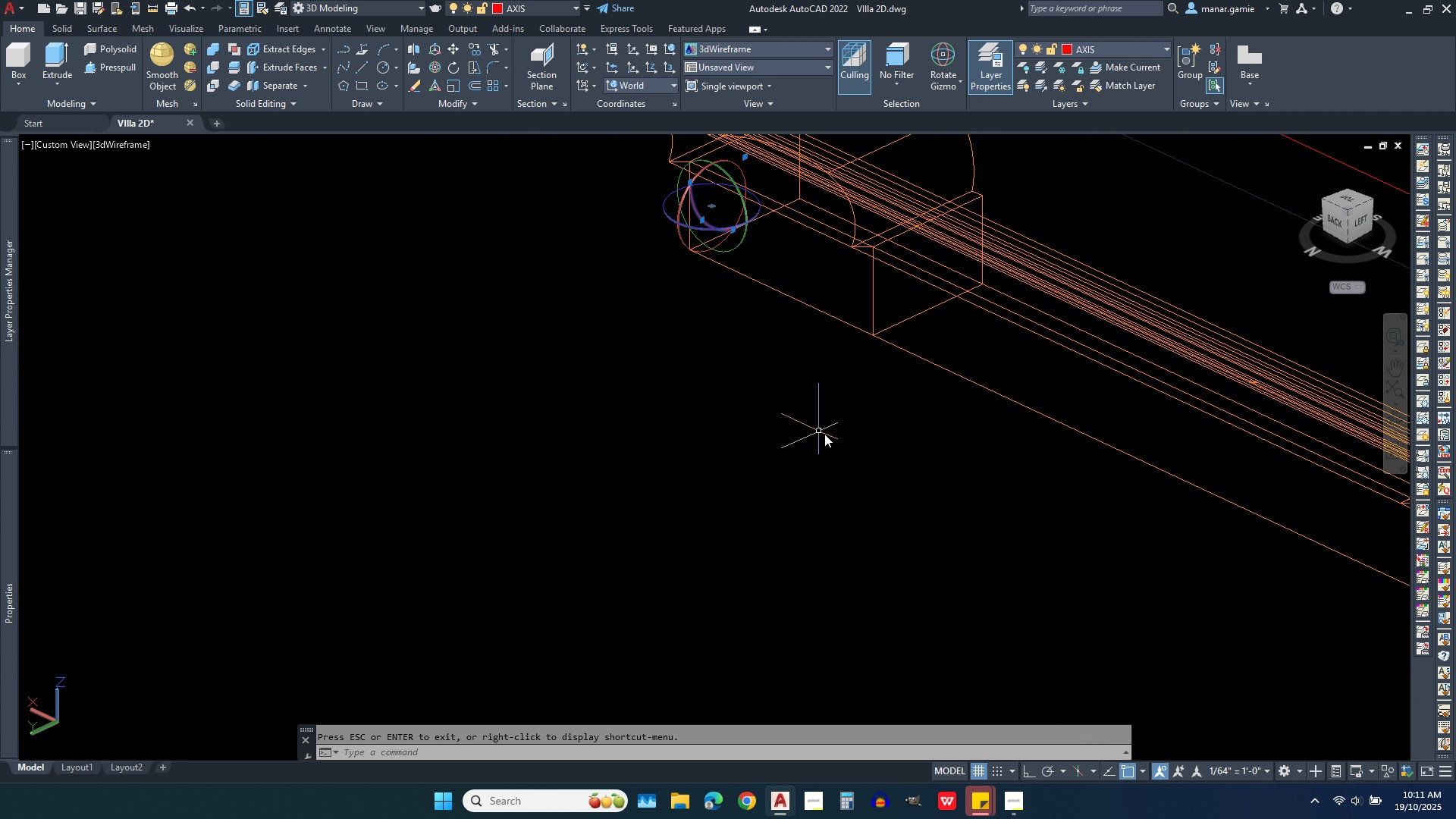 
key(Escape)
 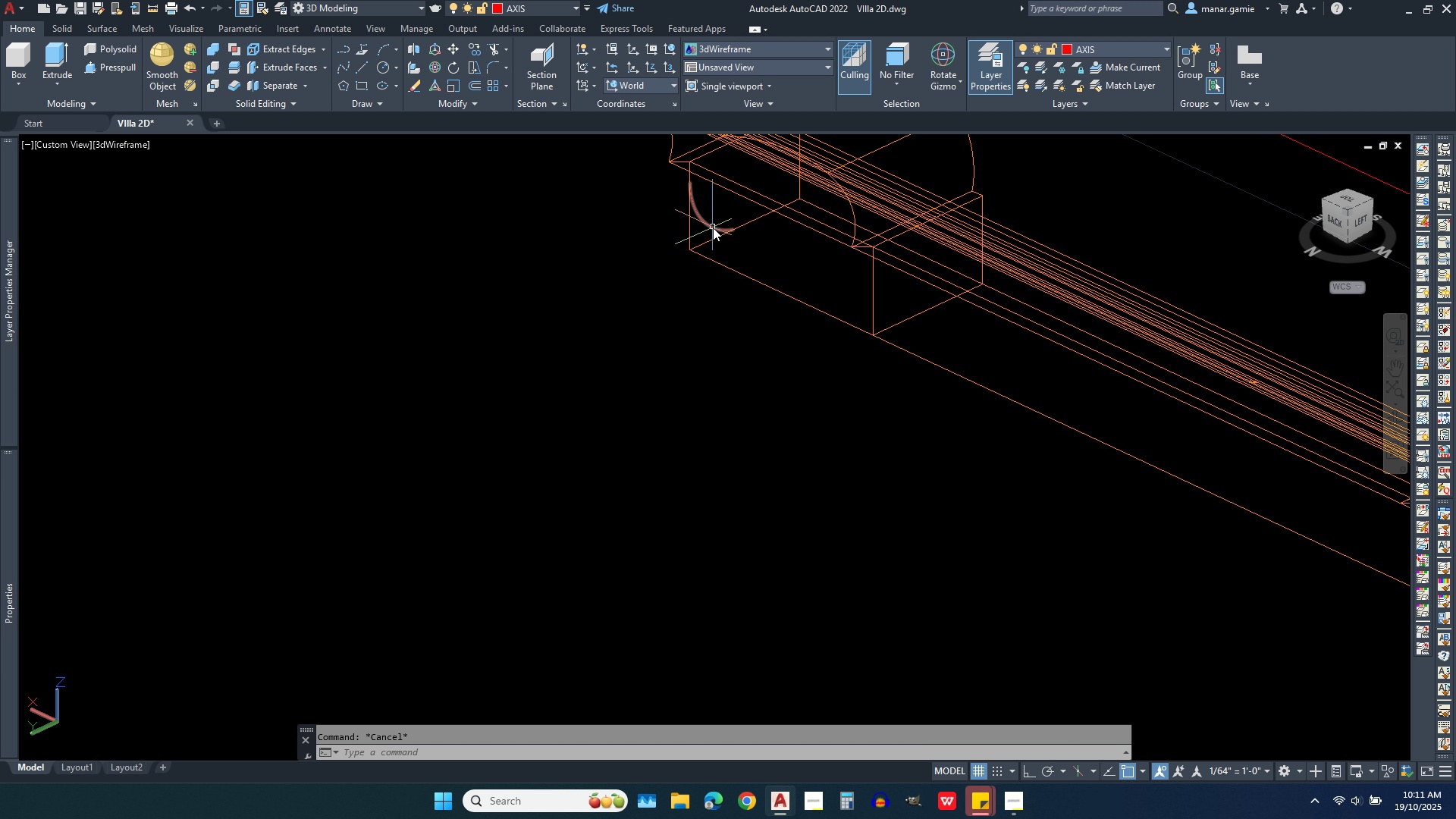 
left_click([713, 228])
 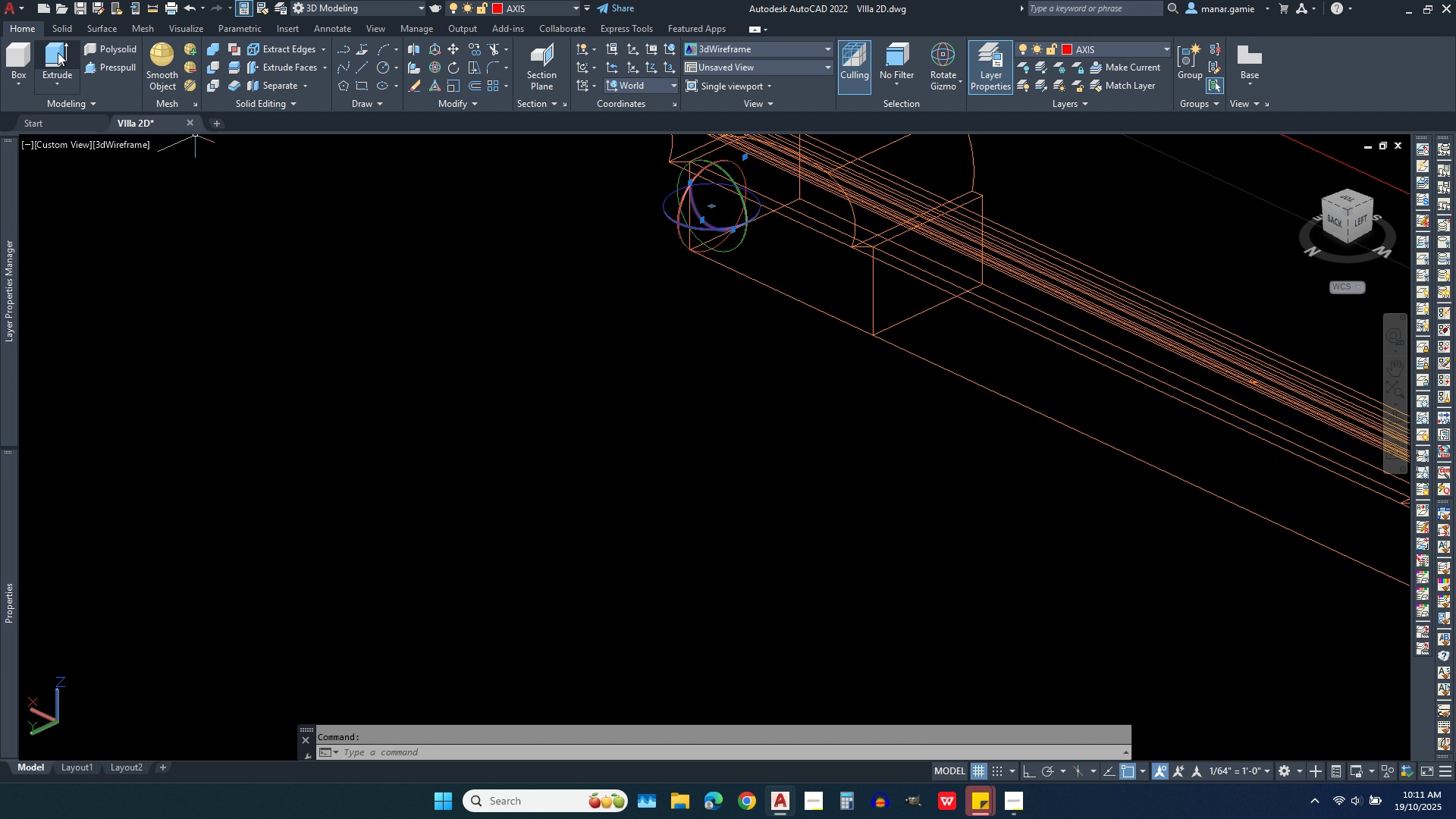 
left_click([55, 49])
 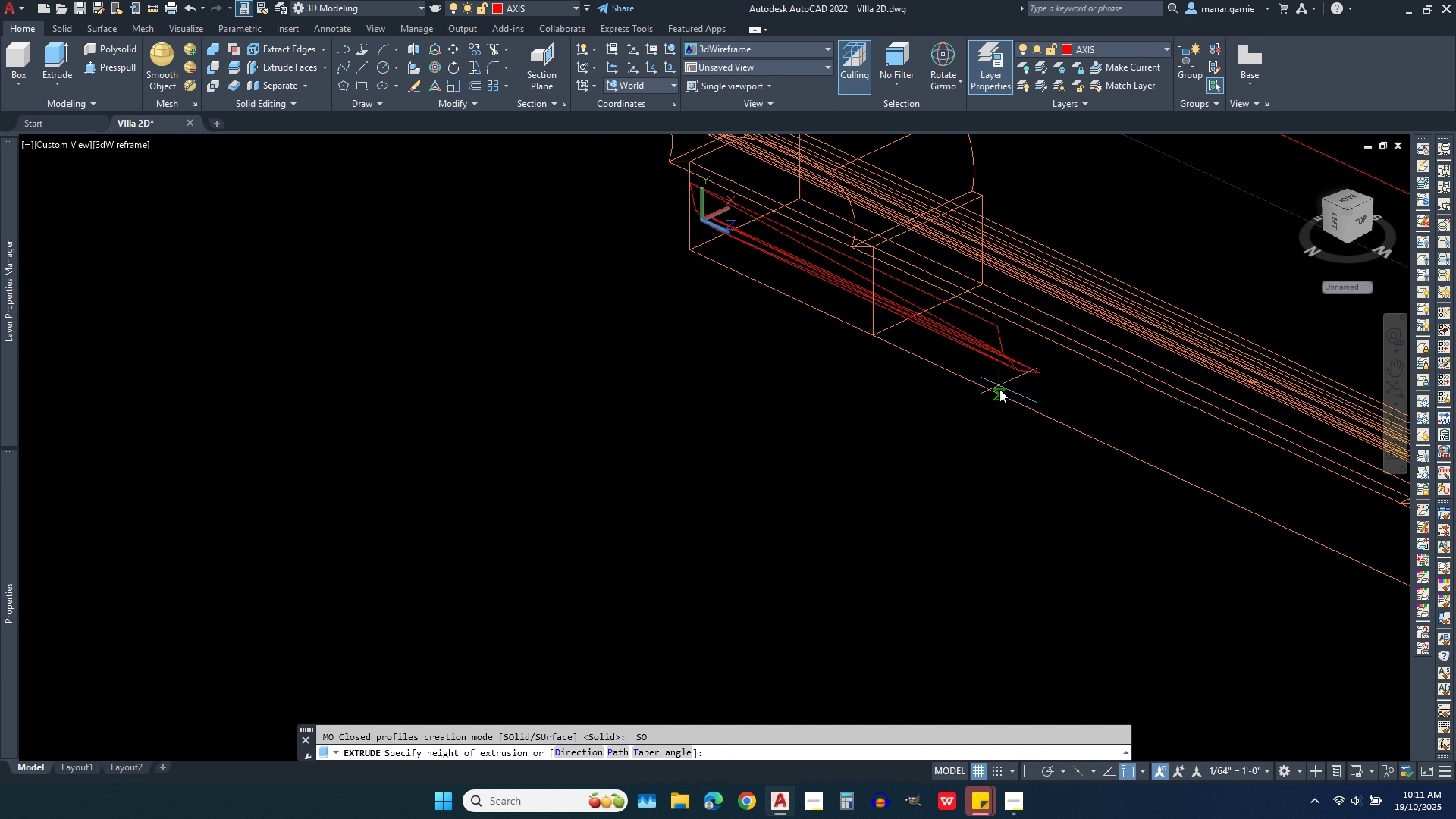 
scroll: coordinate [702, 344], scroll_direction: down, amount: 4.0
 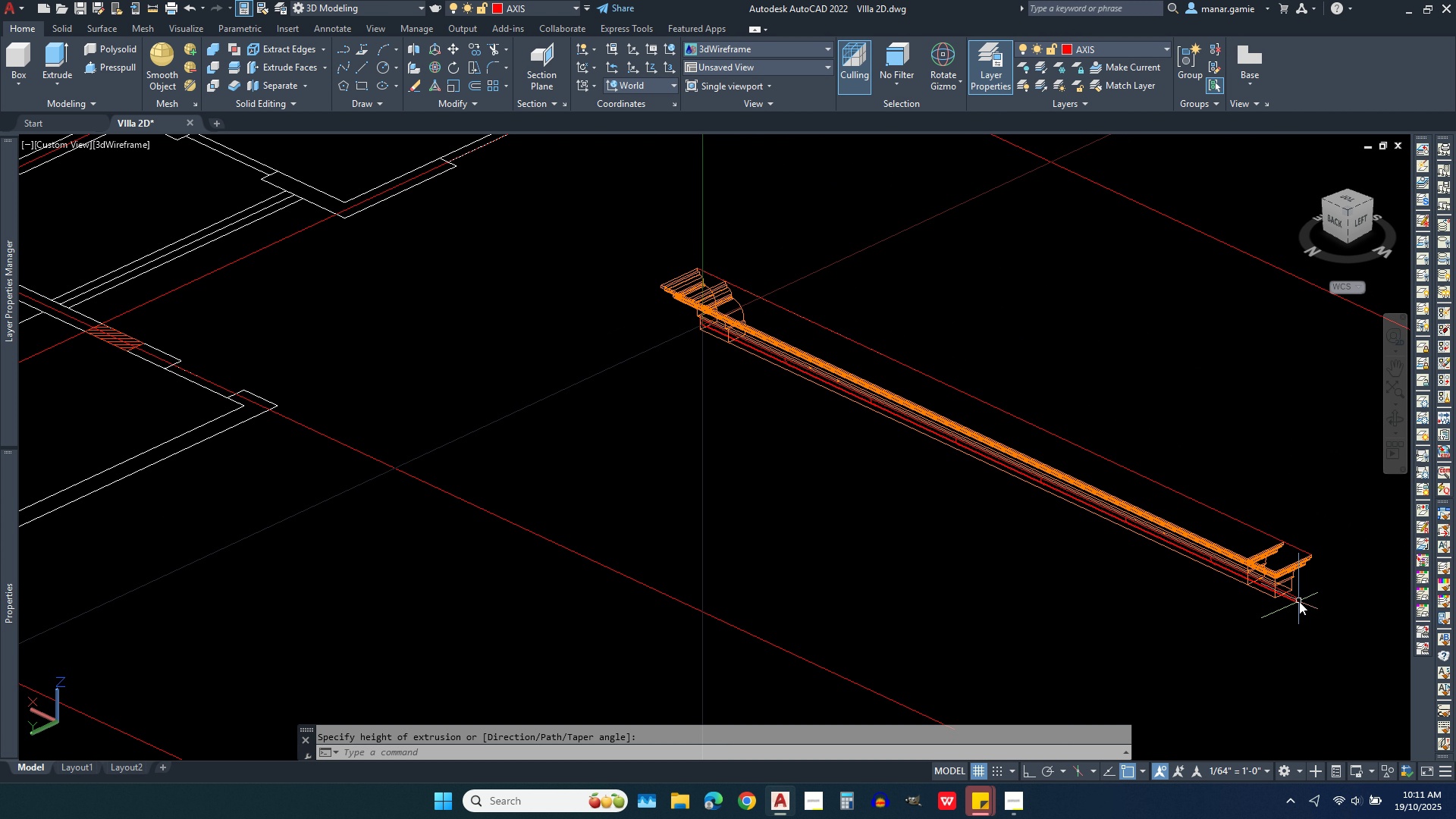 
left_click([1299, 601])
 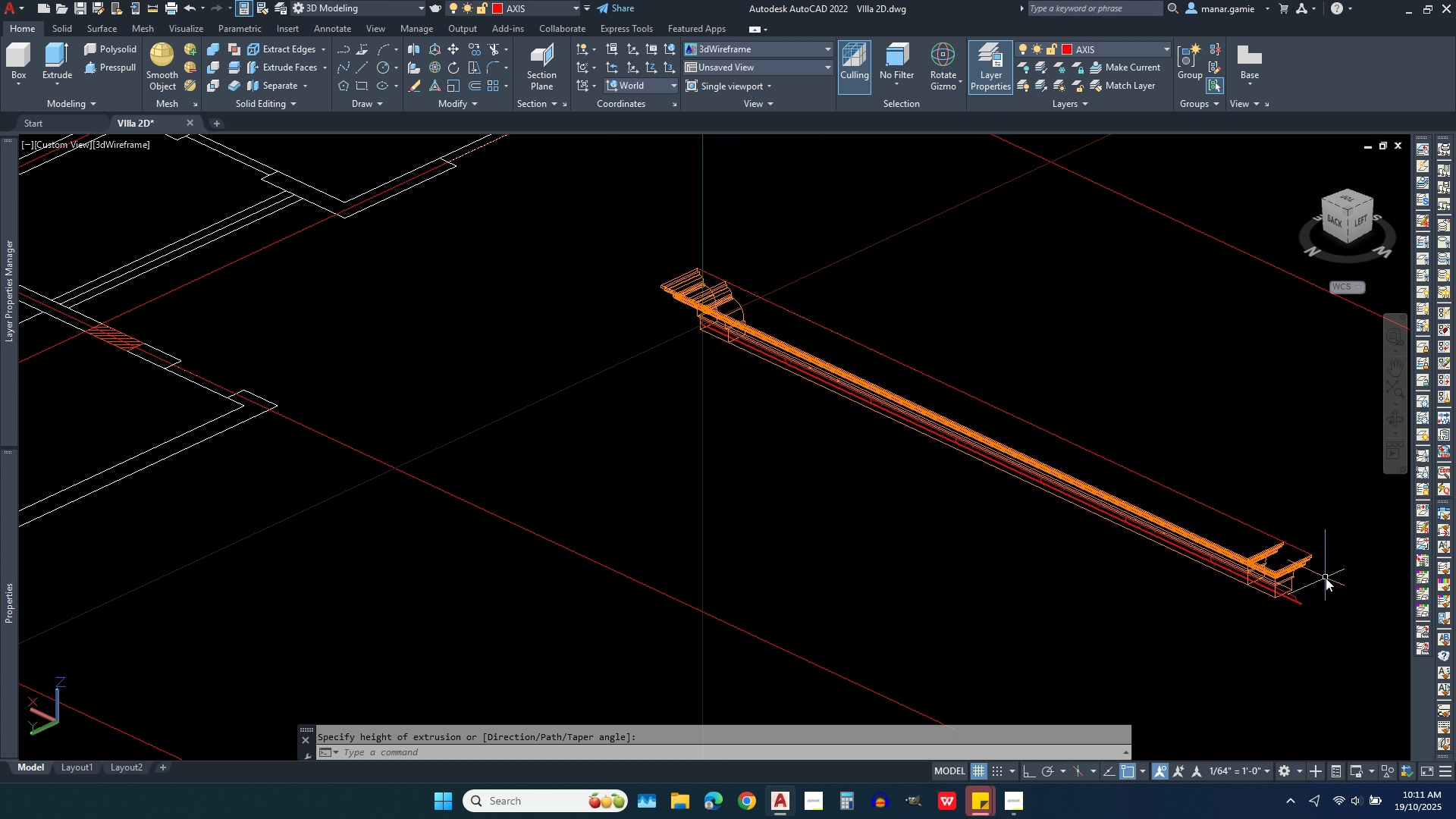 
scroll: coordinate [1326, 578], scroll_direction: up, amount: 4.0
 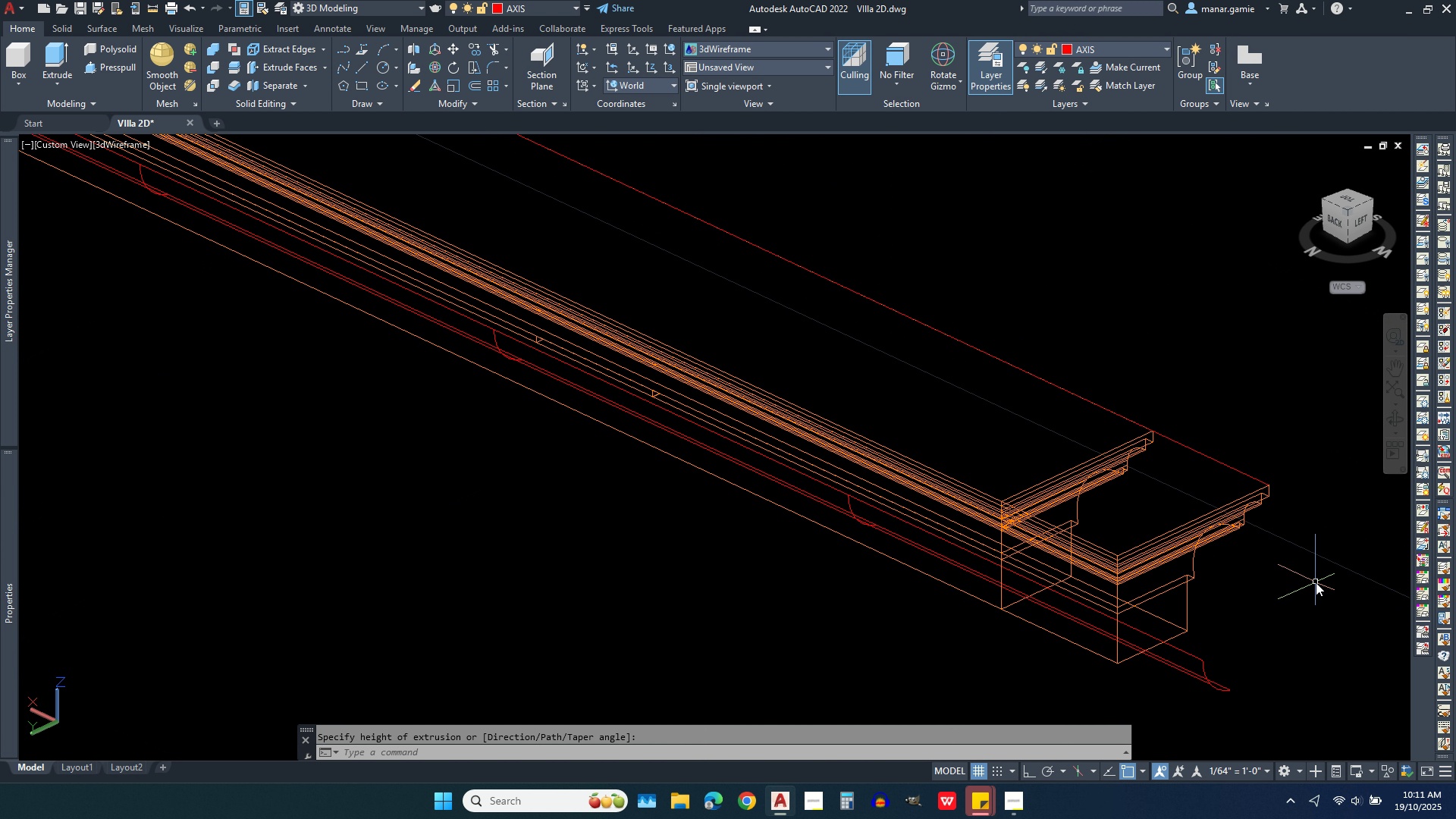 
key(Escape)
 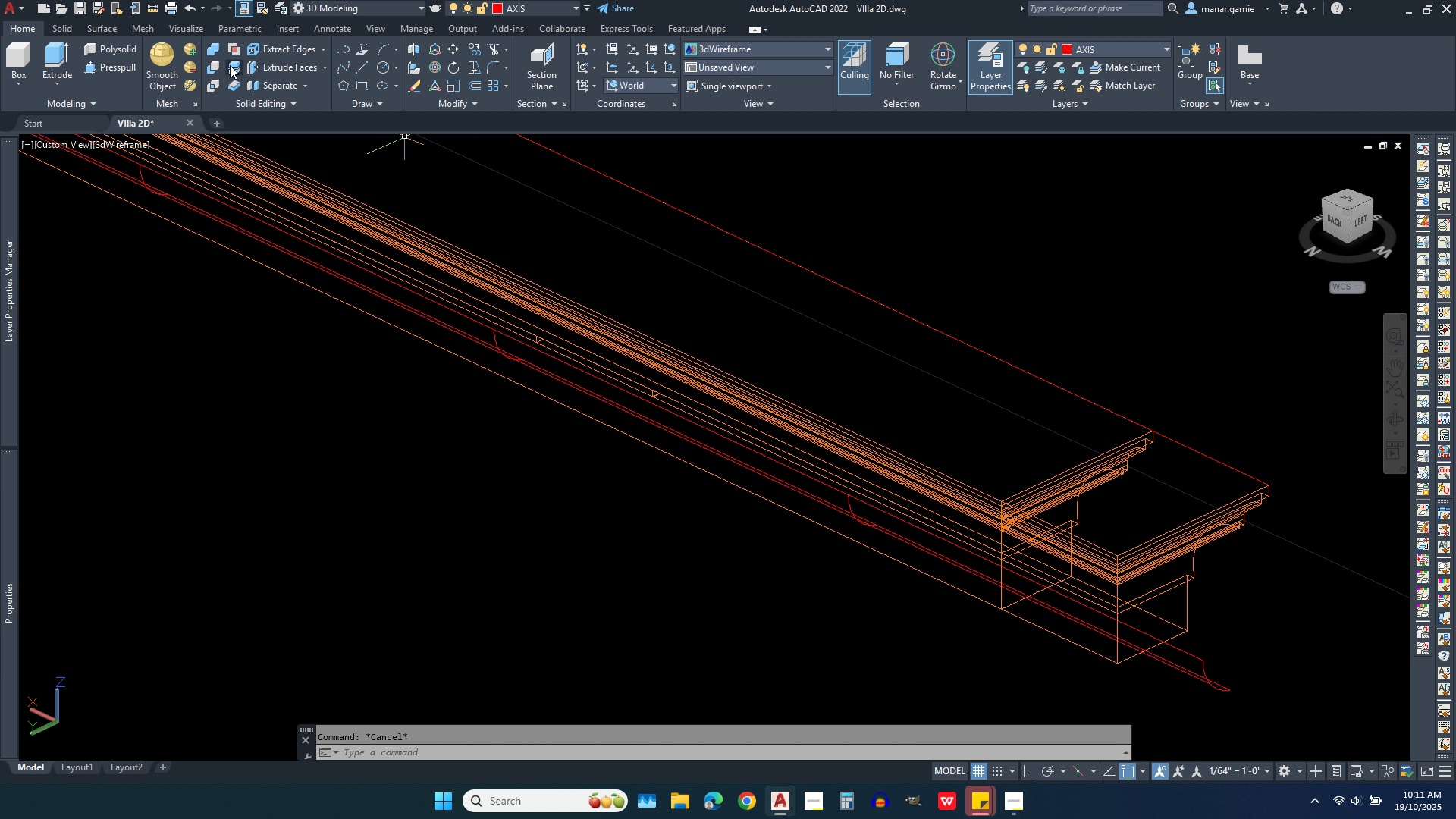 
left_click([235, 67])
 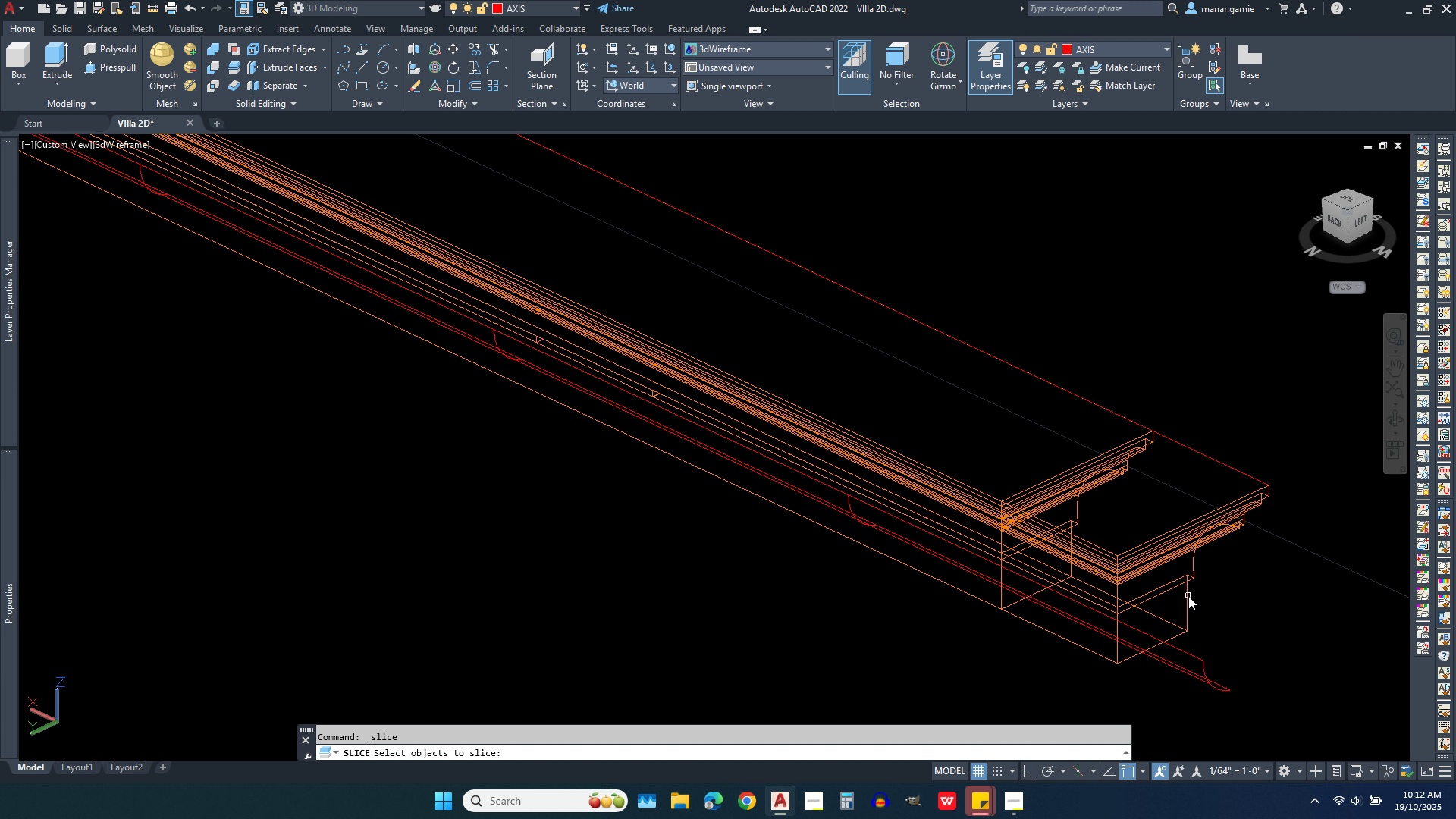 
left_click([1188, 596])
 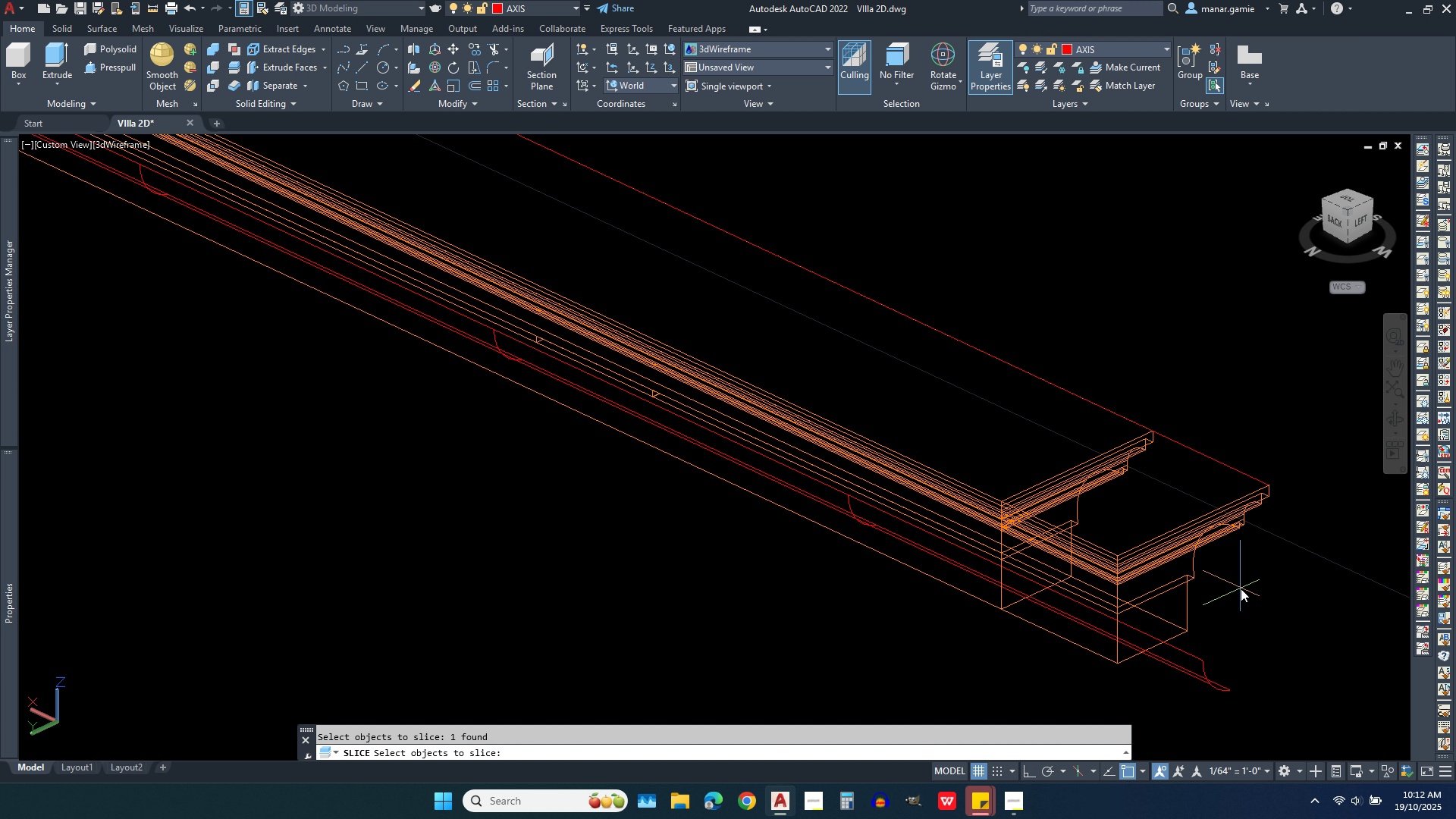 
right_click([1241, 588])
 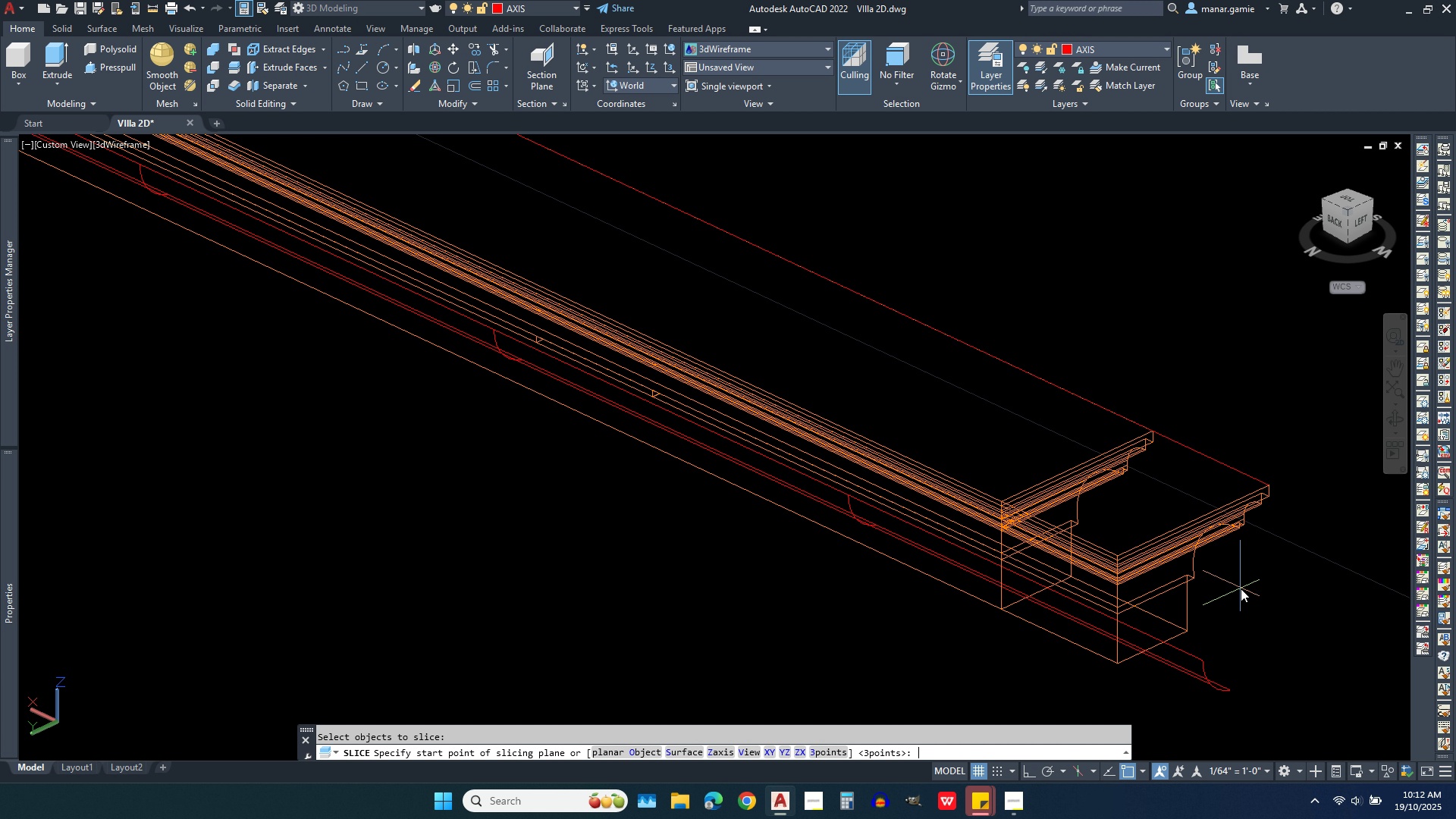 
key(S)
 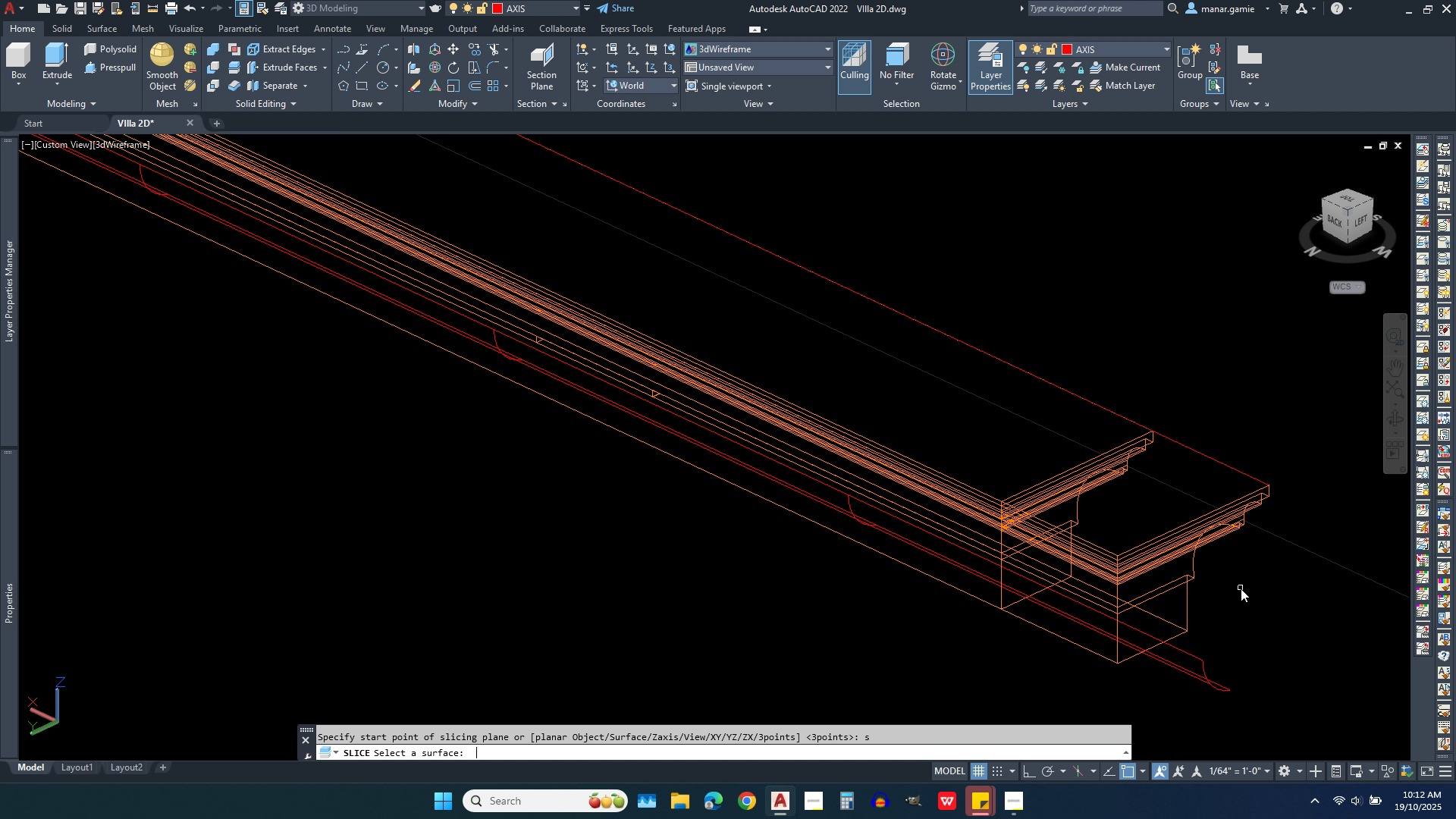 
key(Enter)
 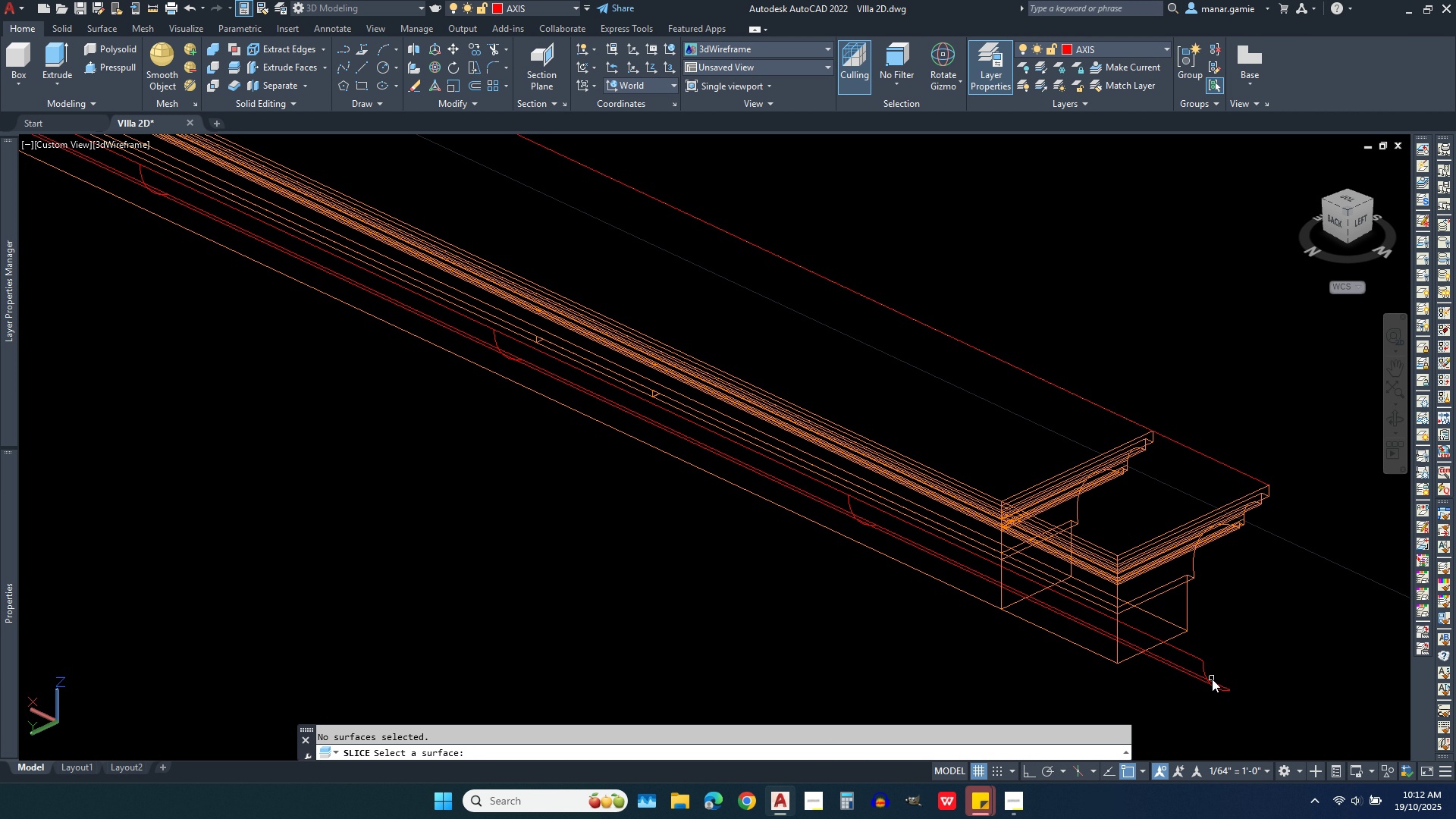 
left_click([1212, 679])
 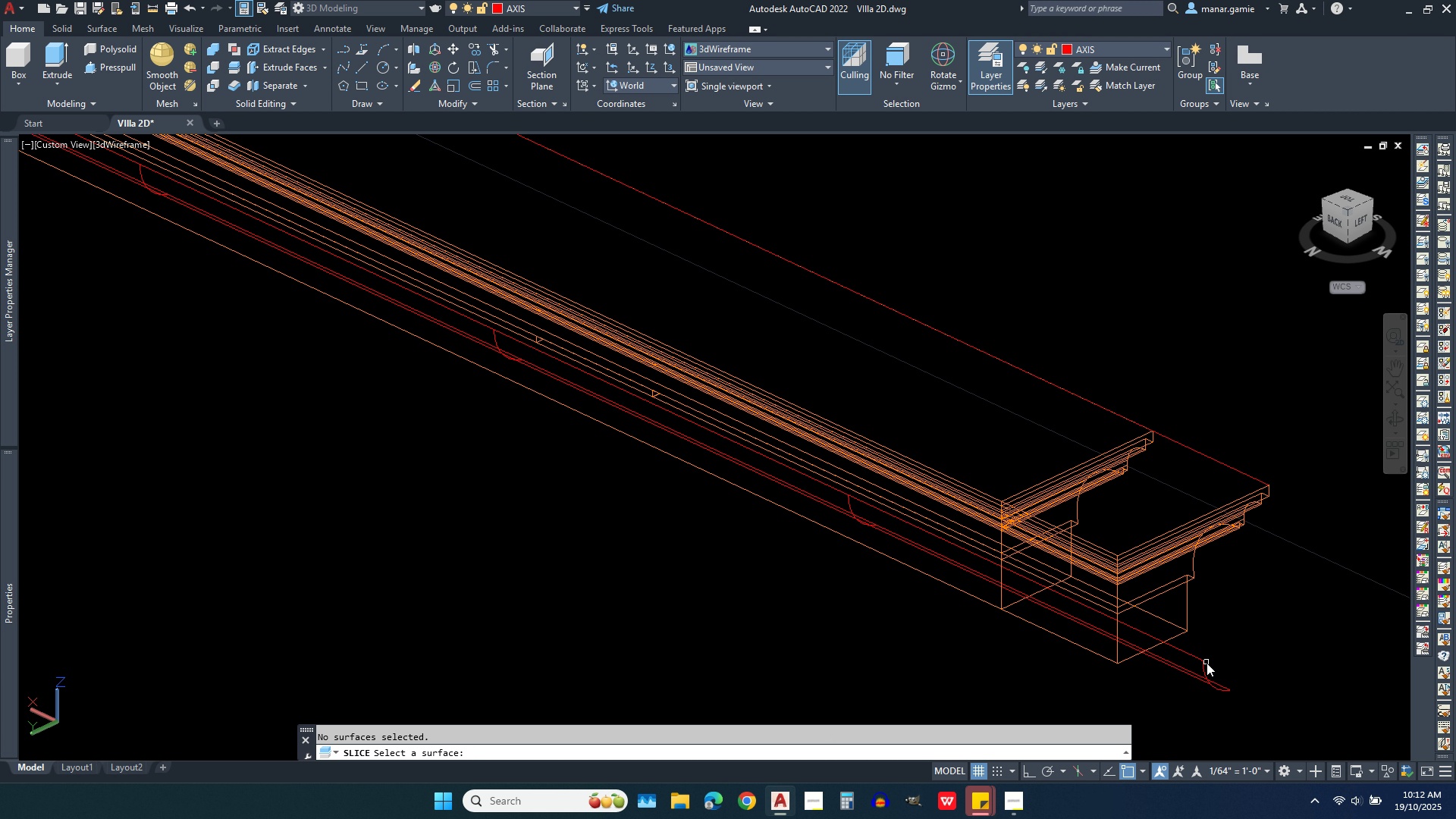 
left_click([1201, 660])
 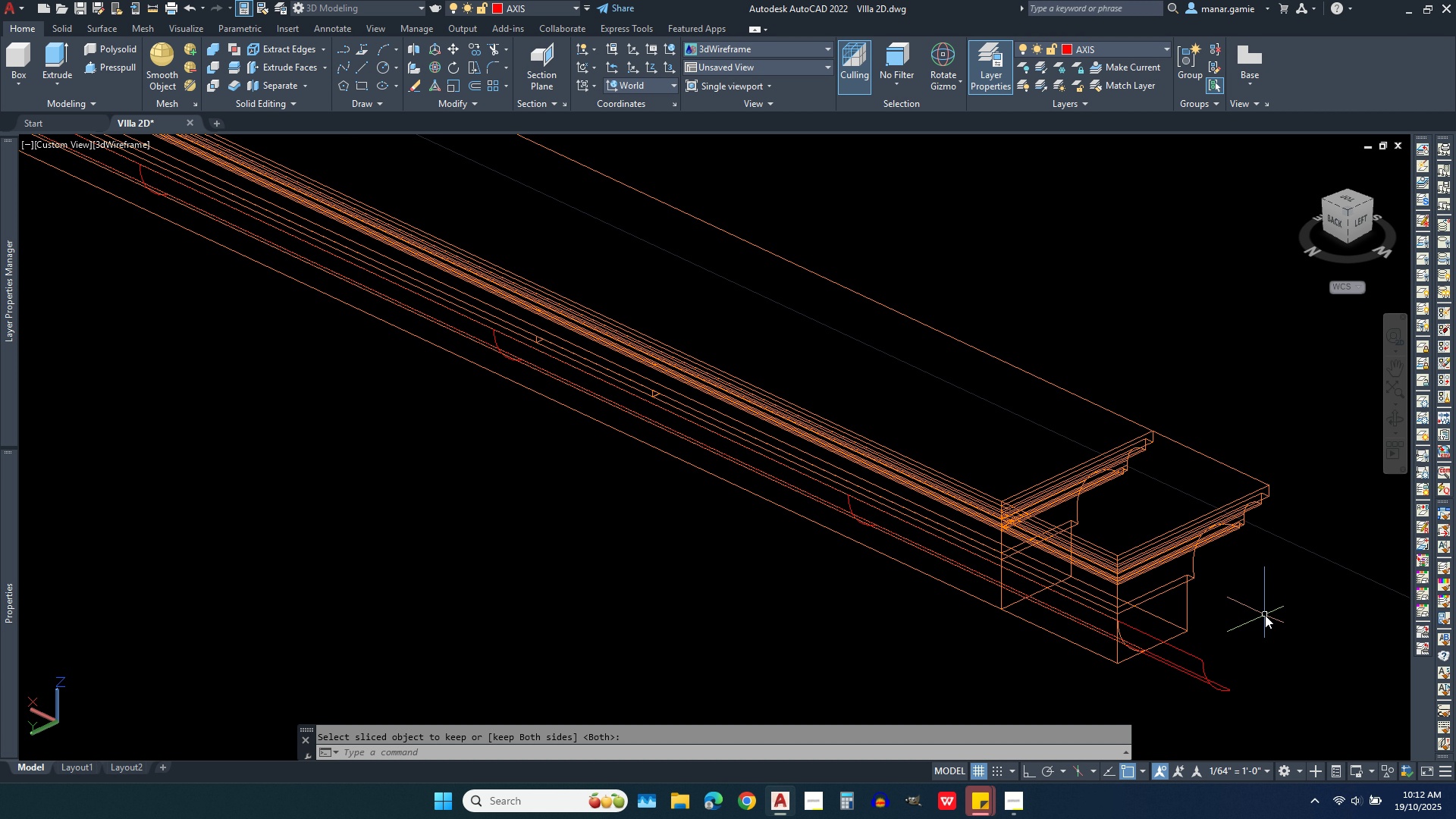 
right_click([1265, 615])
 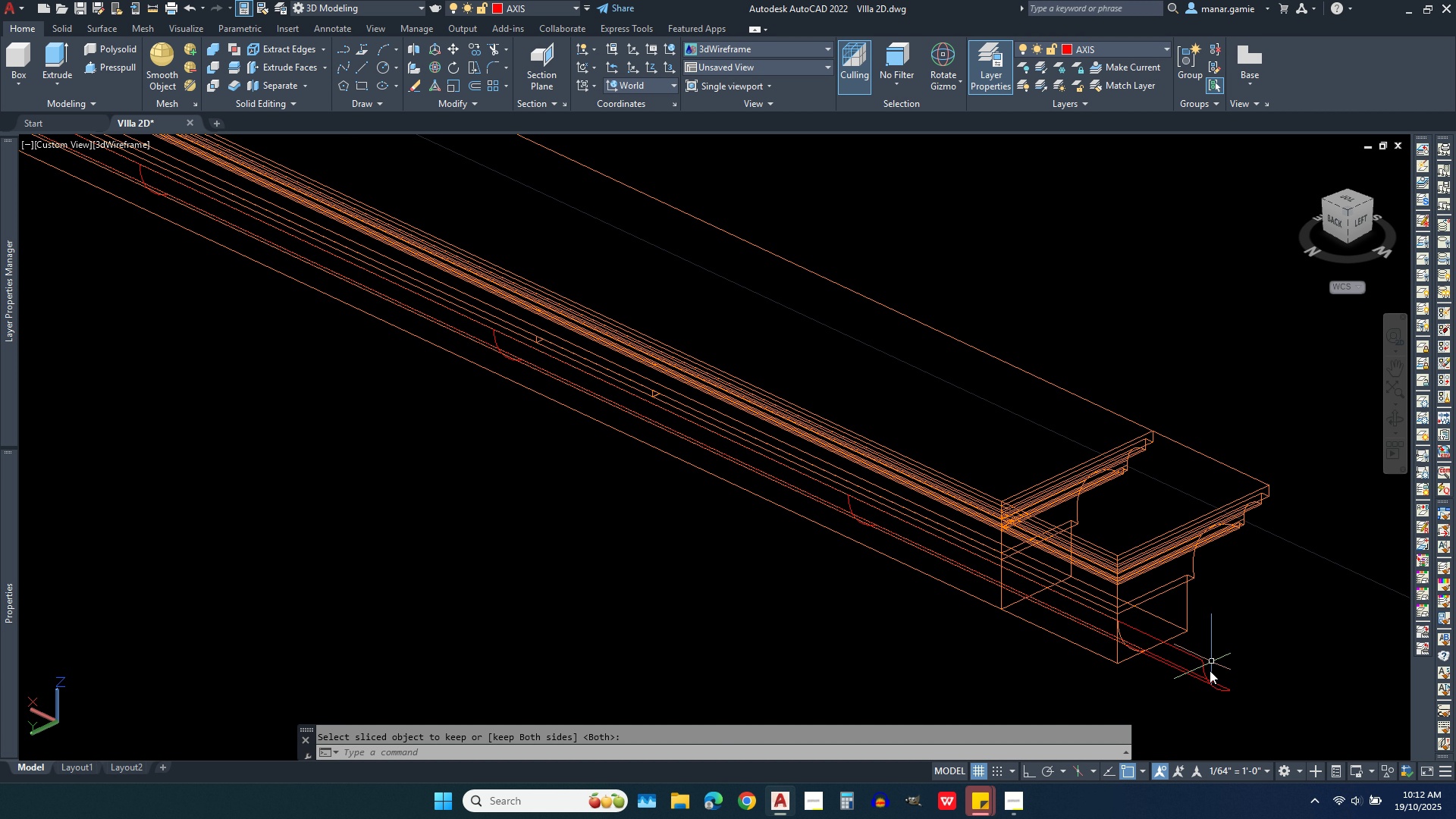 
scroll: coordinate [1188, 694], scroll_direction: up, amount: 3.0
 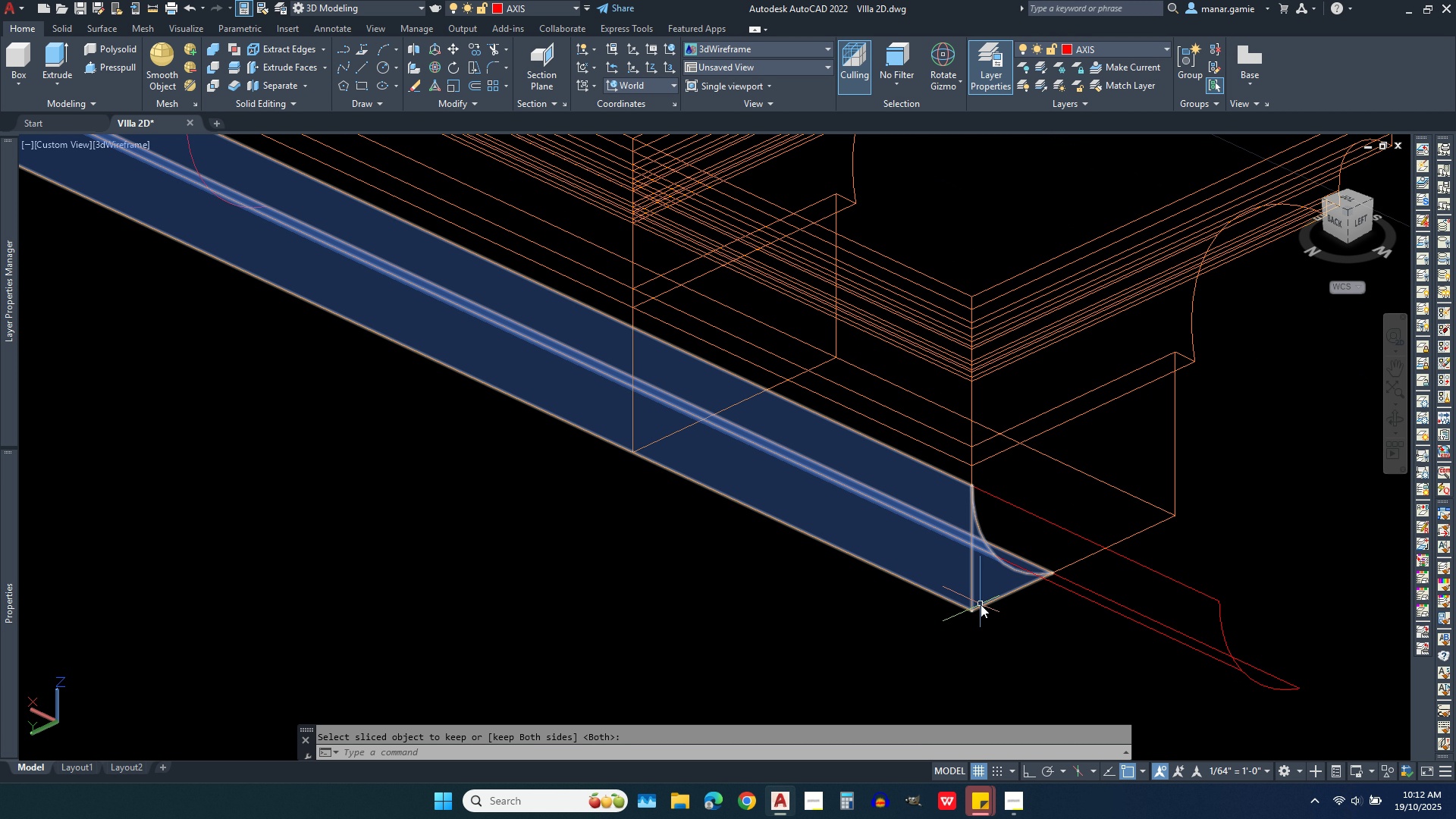 
left_click([981, 604])
 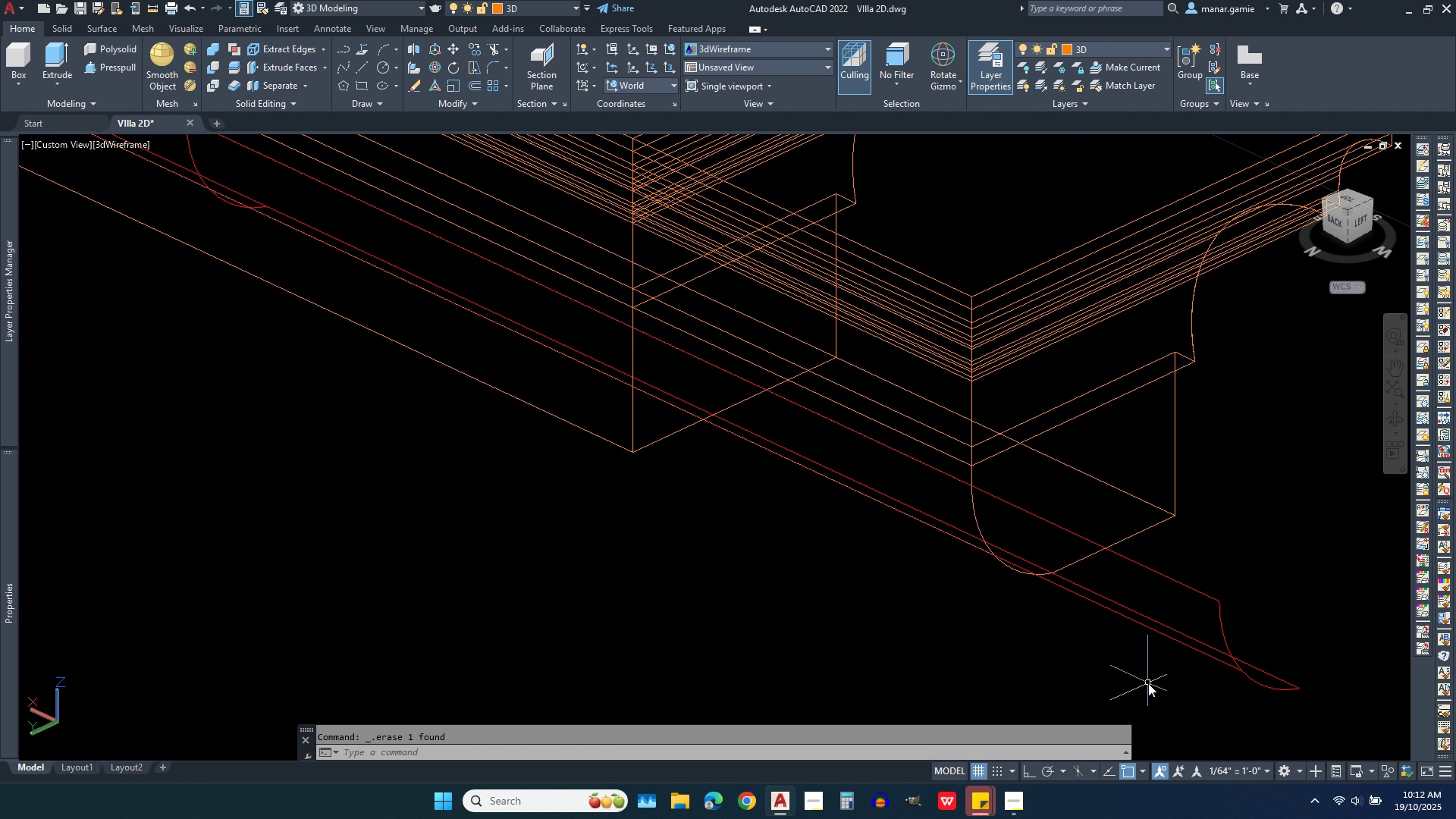 
key(Delete)
 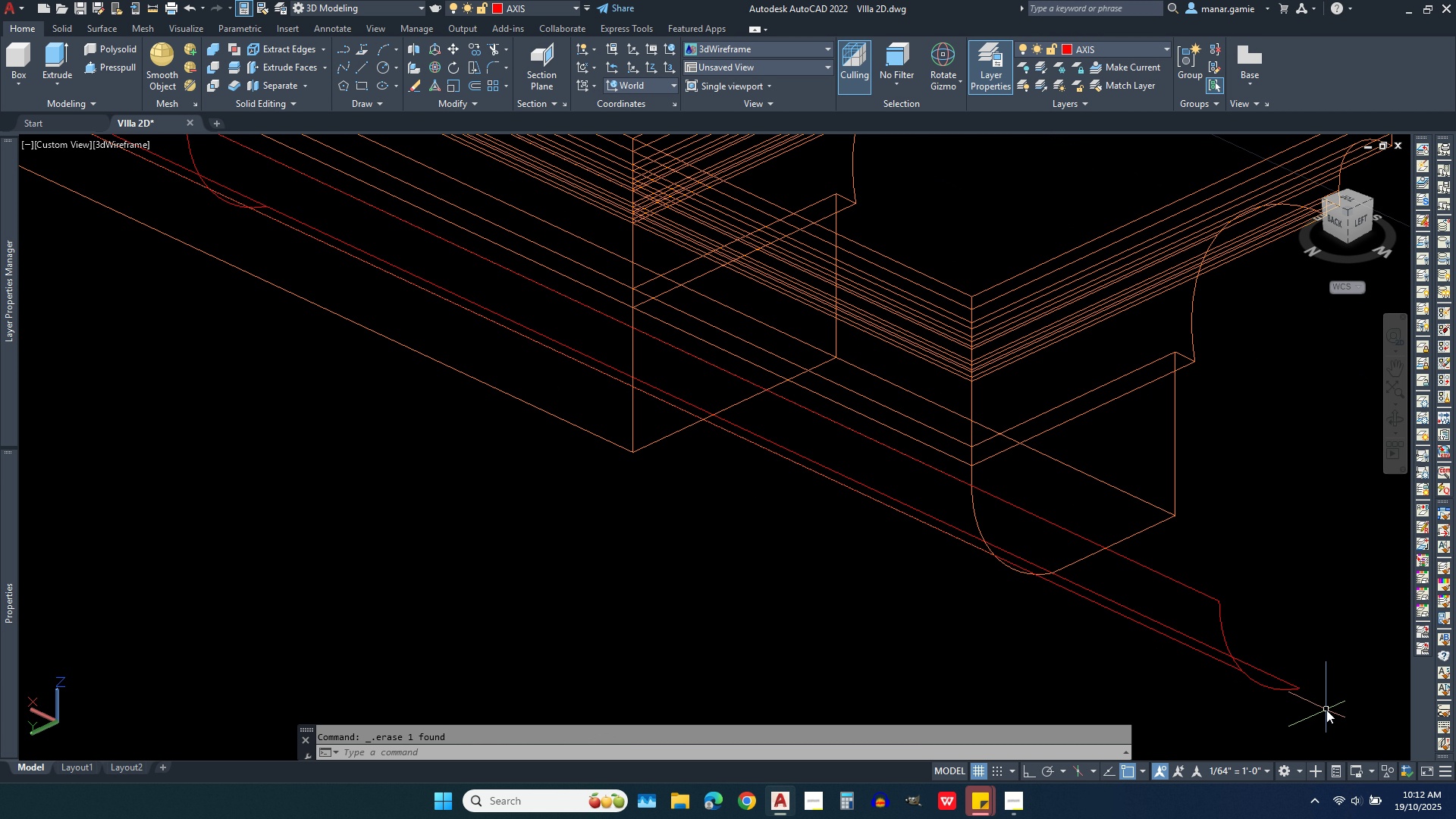 
left_click_drag(start_coordinate=[1323, 710], to_coordinate=[1316, 710])
 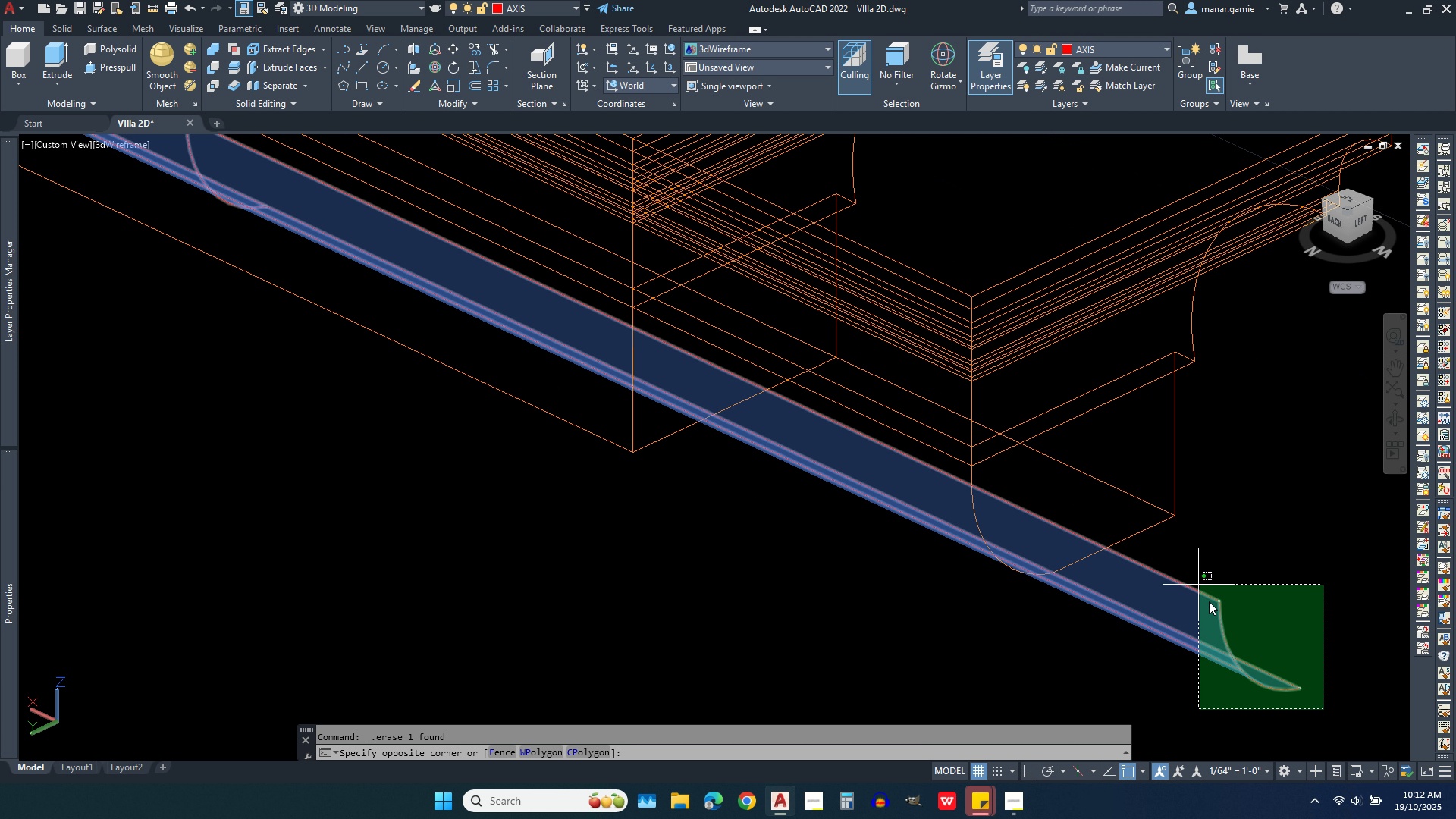 
scroll: coordinate [1225, 630], scroll_direction: down, amount: 3.0
 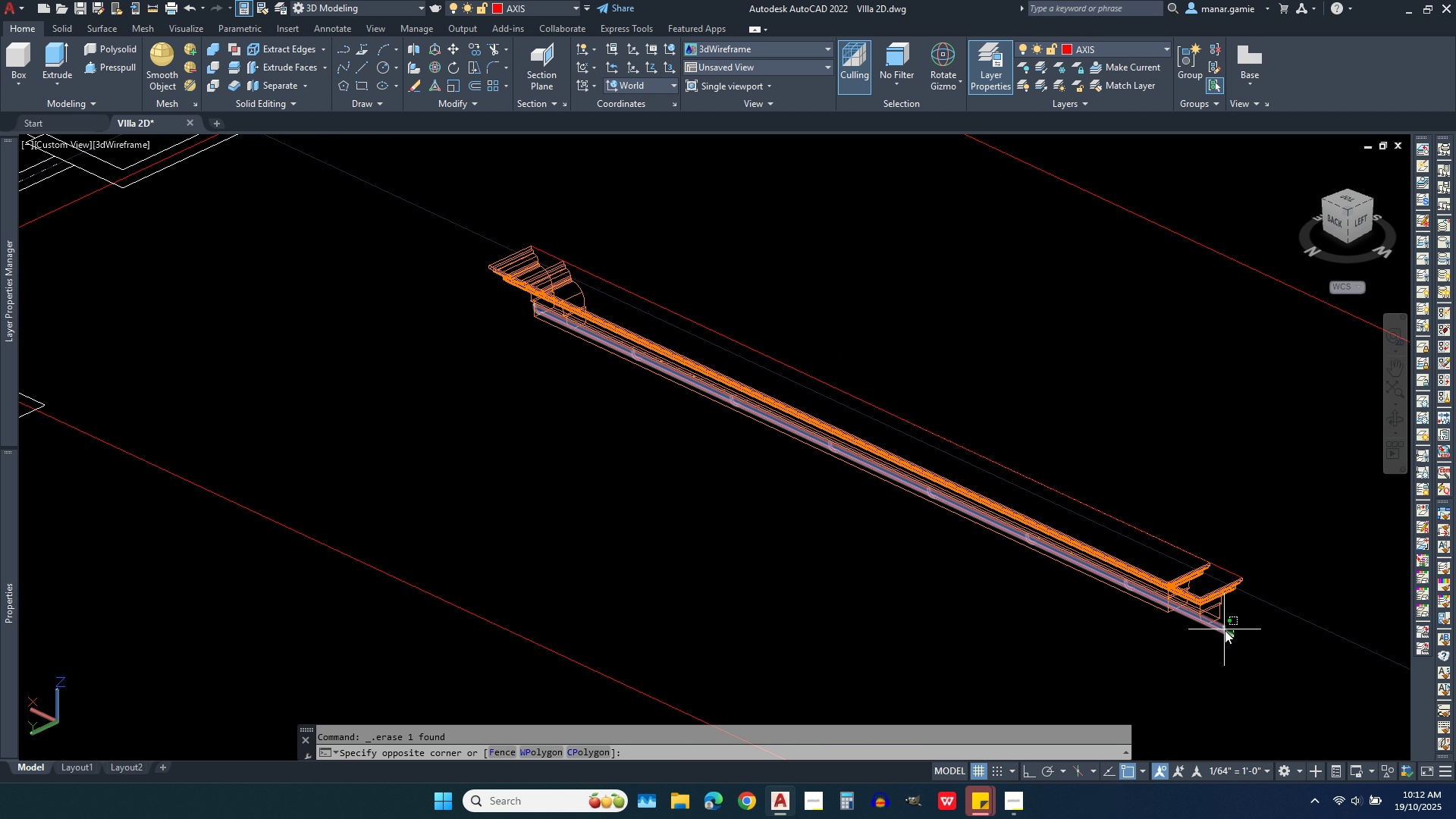 
key(Escape)
 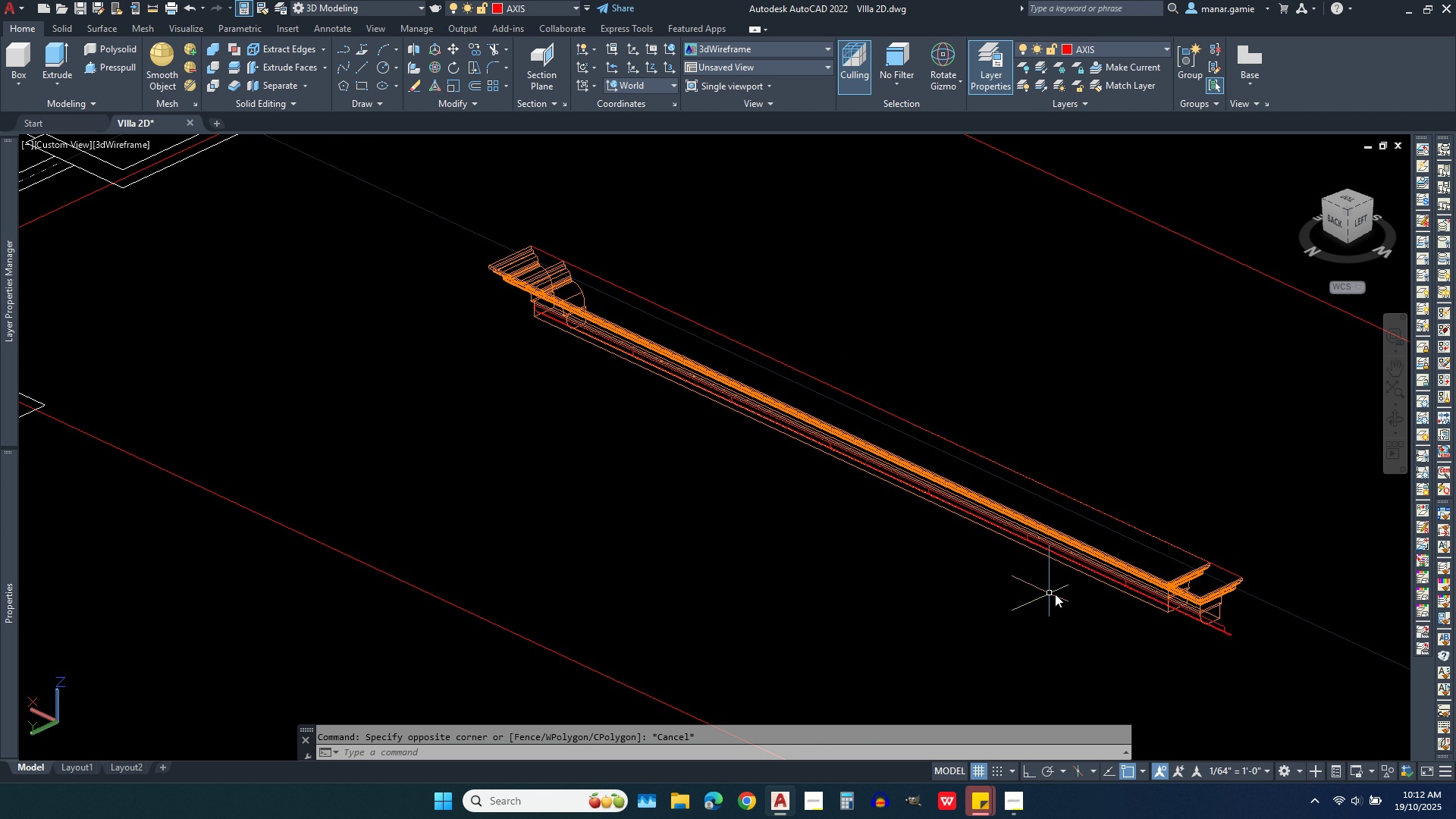 
scroll: coordinate [1182, 609], scroll_direction: up, amount: 4.0
 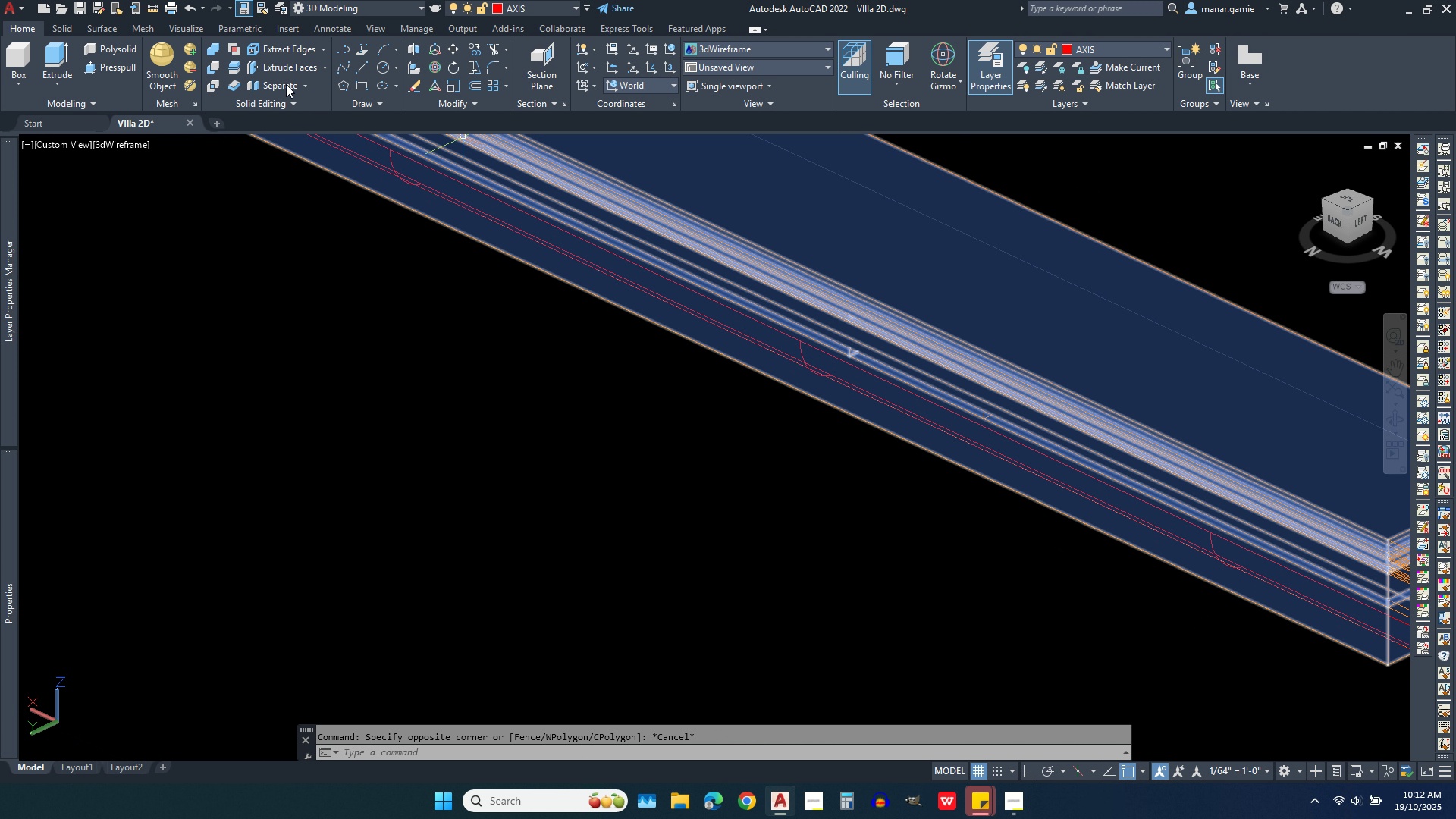 
left_click([230, 71])
 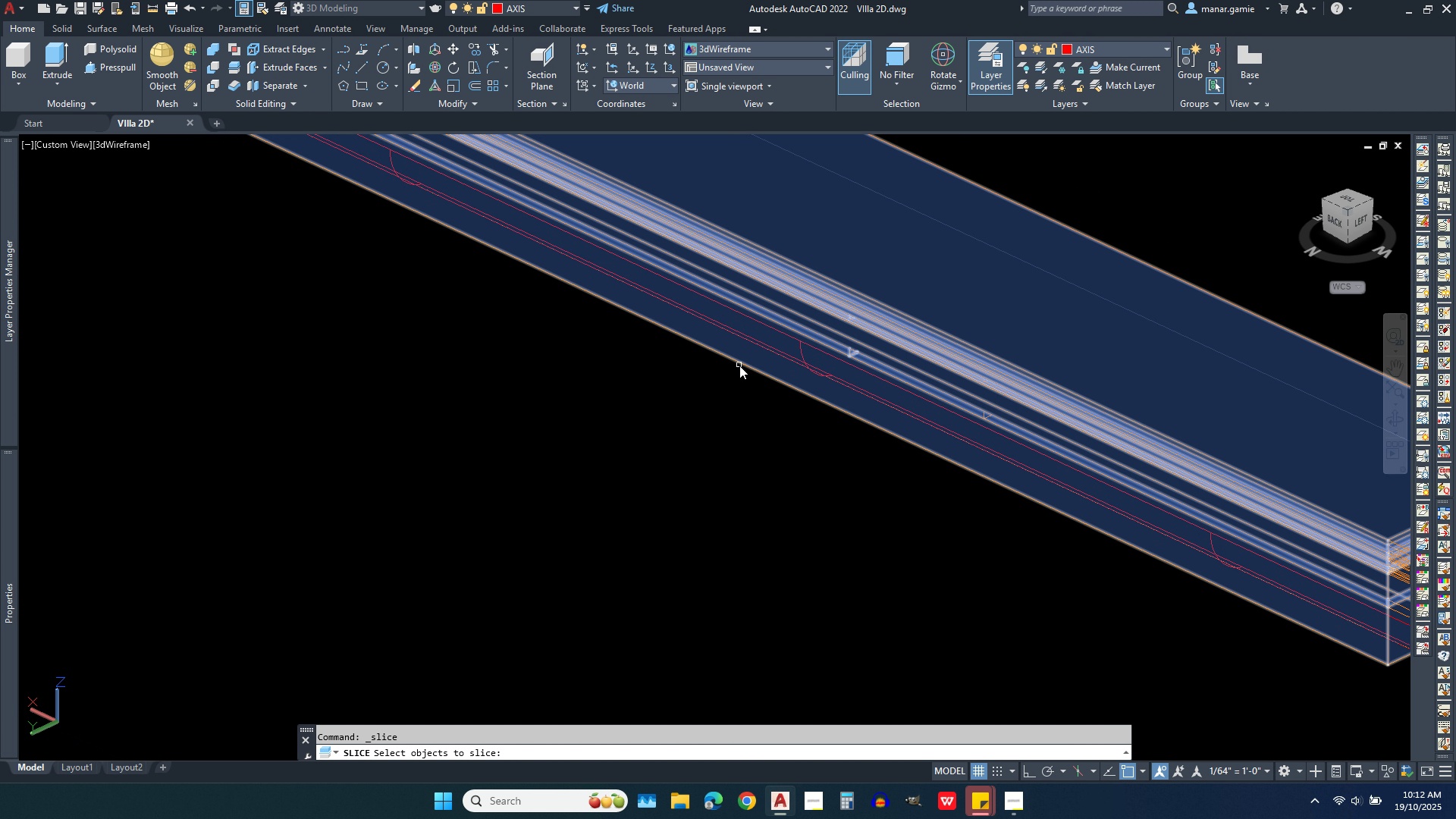 
left_click([739, 366])
 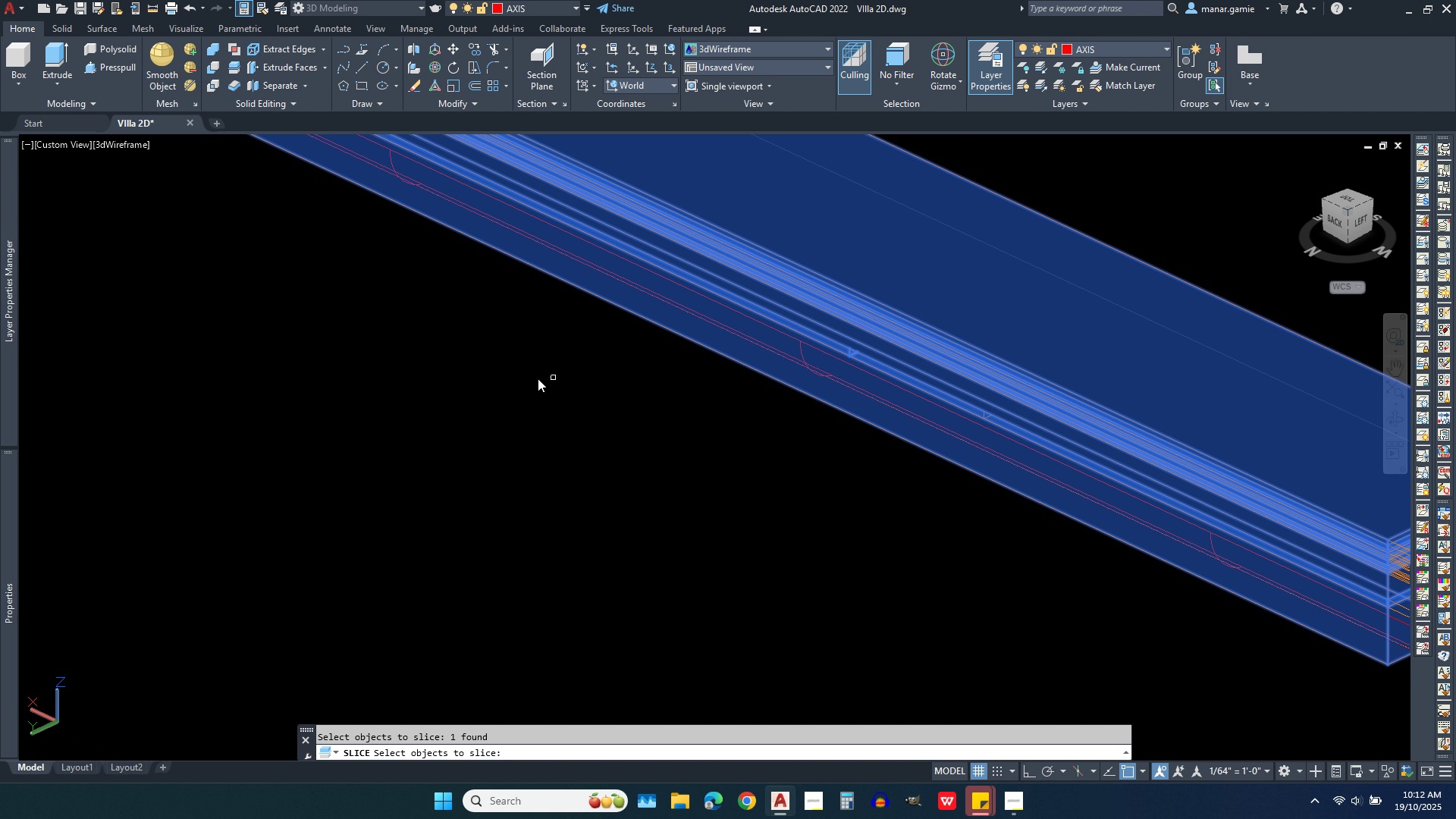 
right_click([538, 378])
 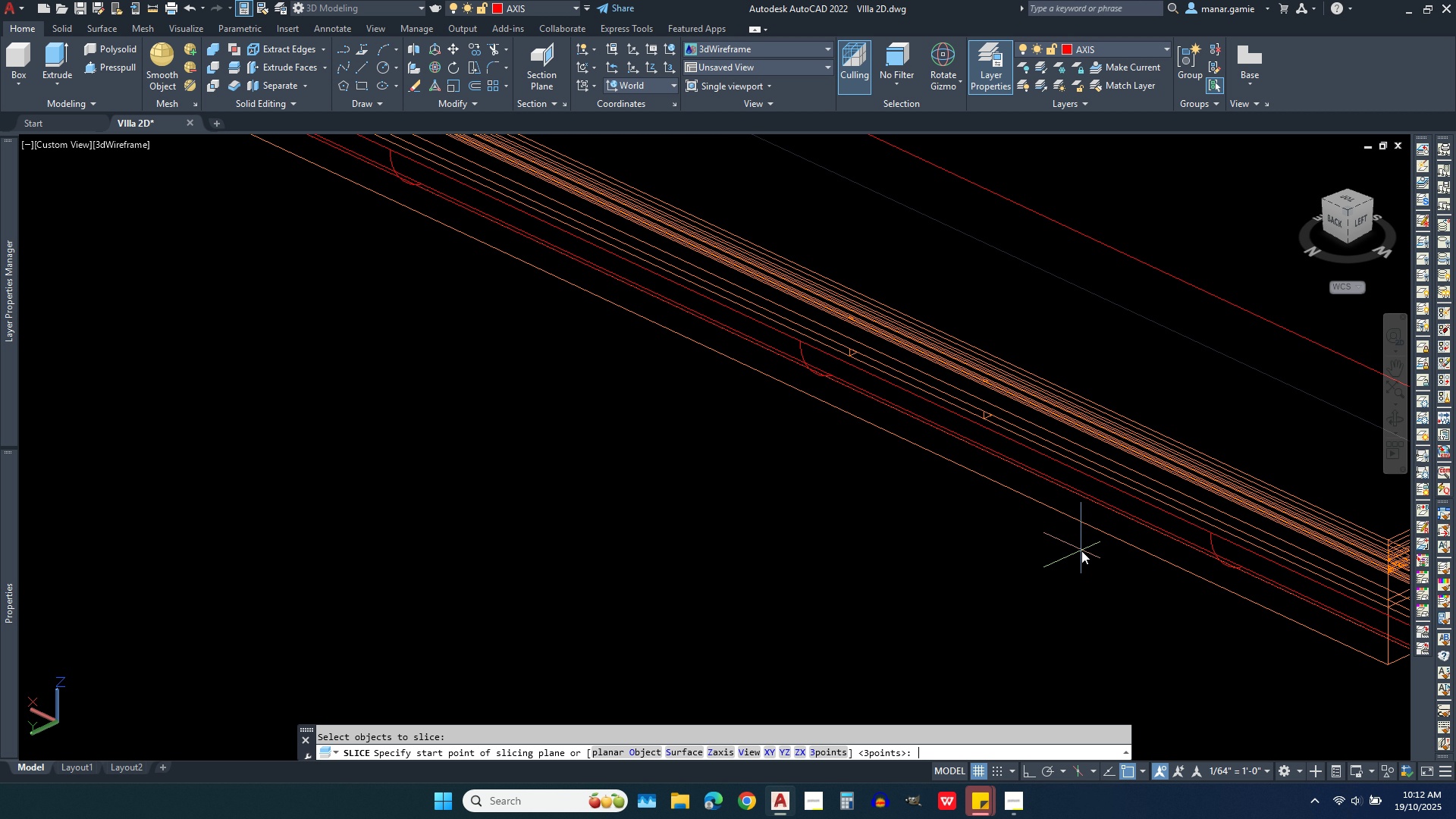 
key(S)
 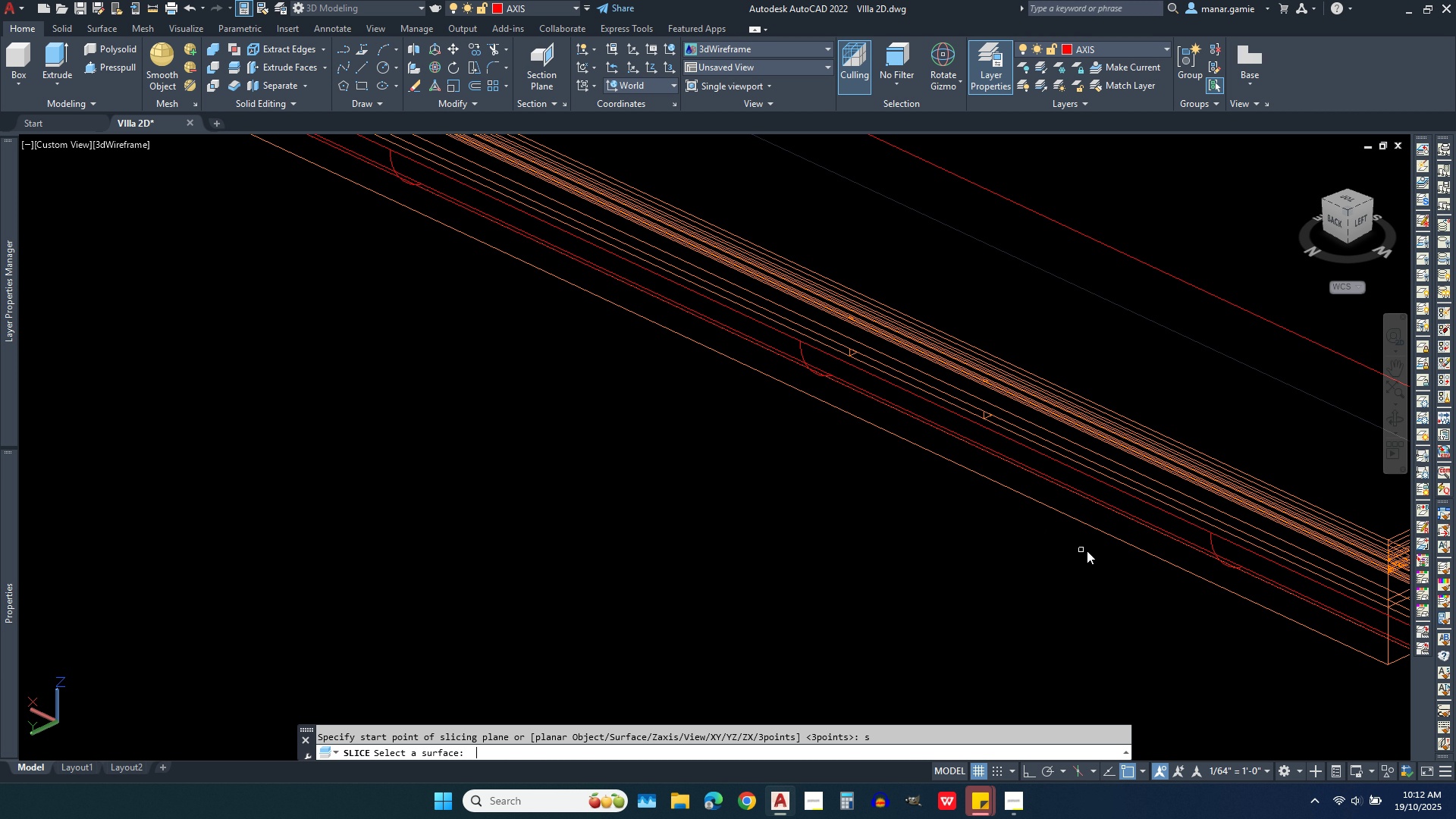 
key(Enter)
 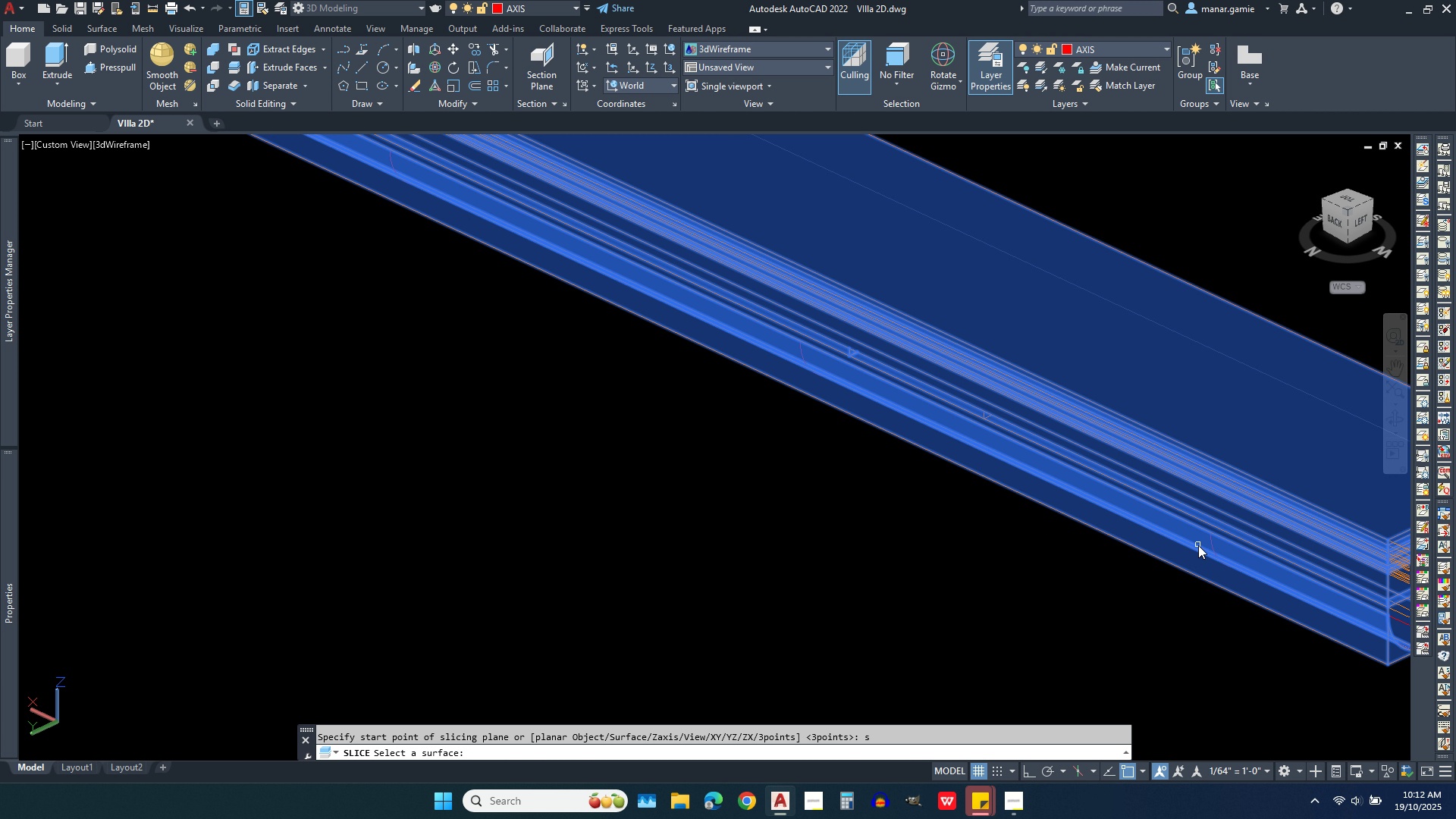 
left_click([1198, 545])
 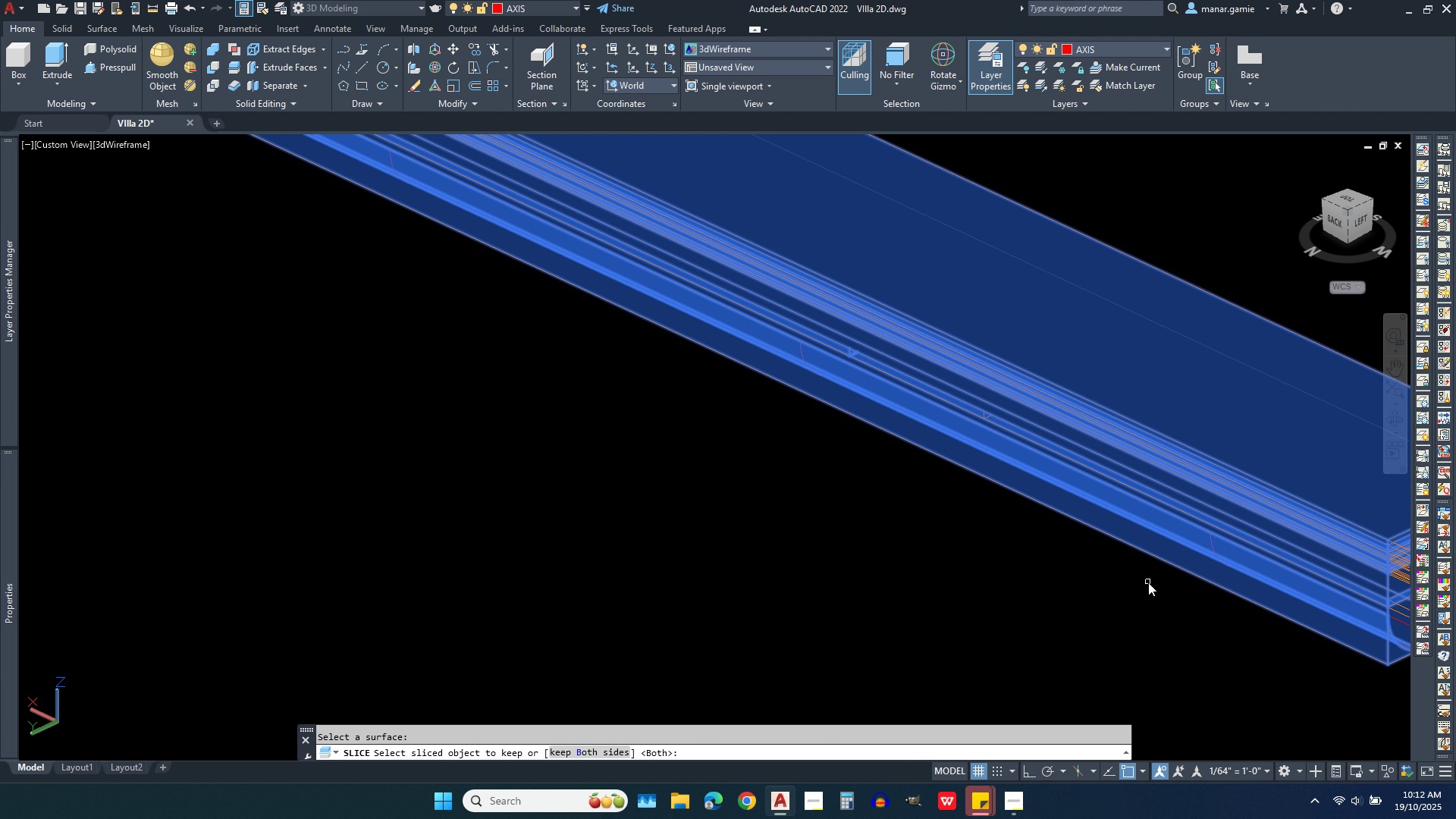 
scroll: coordinate [944, 559], scroll_direction: down, amount: 2.0
 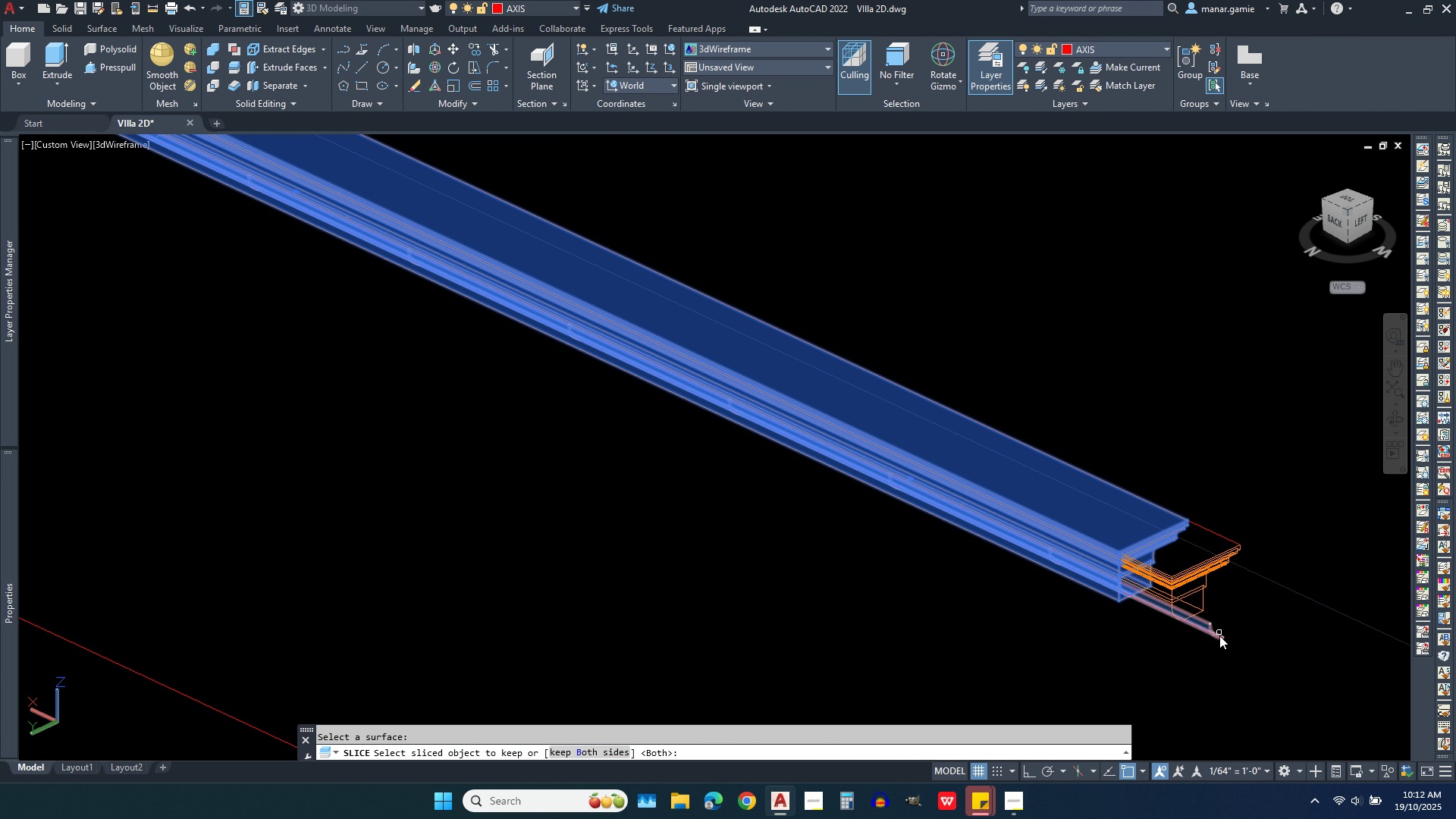 
left_click([1219, 635])
 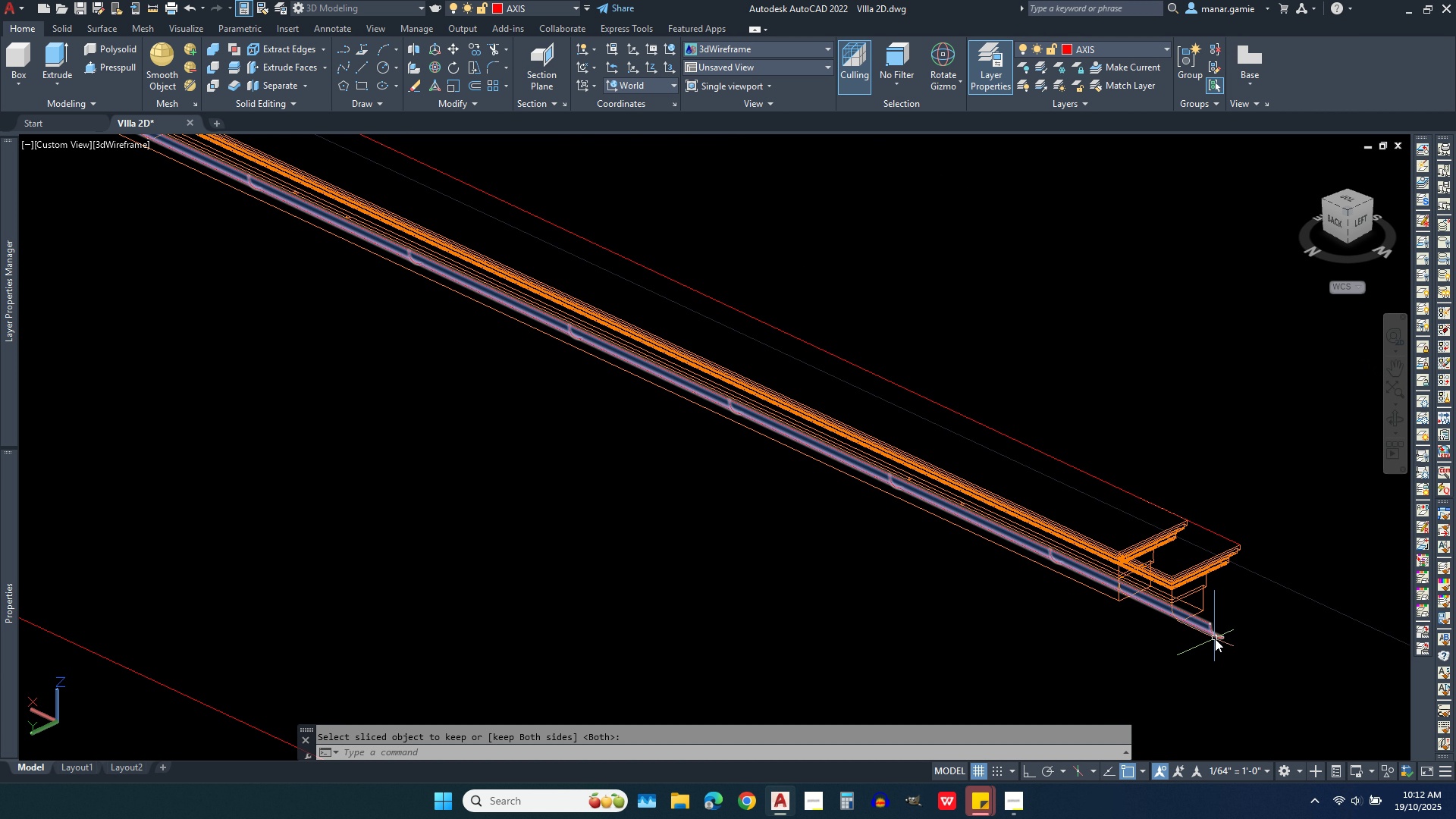 
mouse_move([1201, 628])
 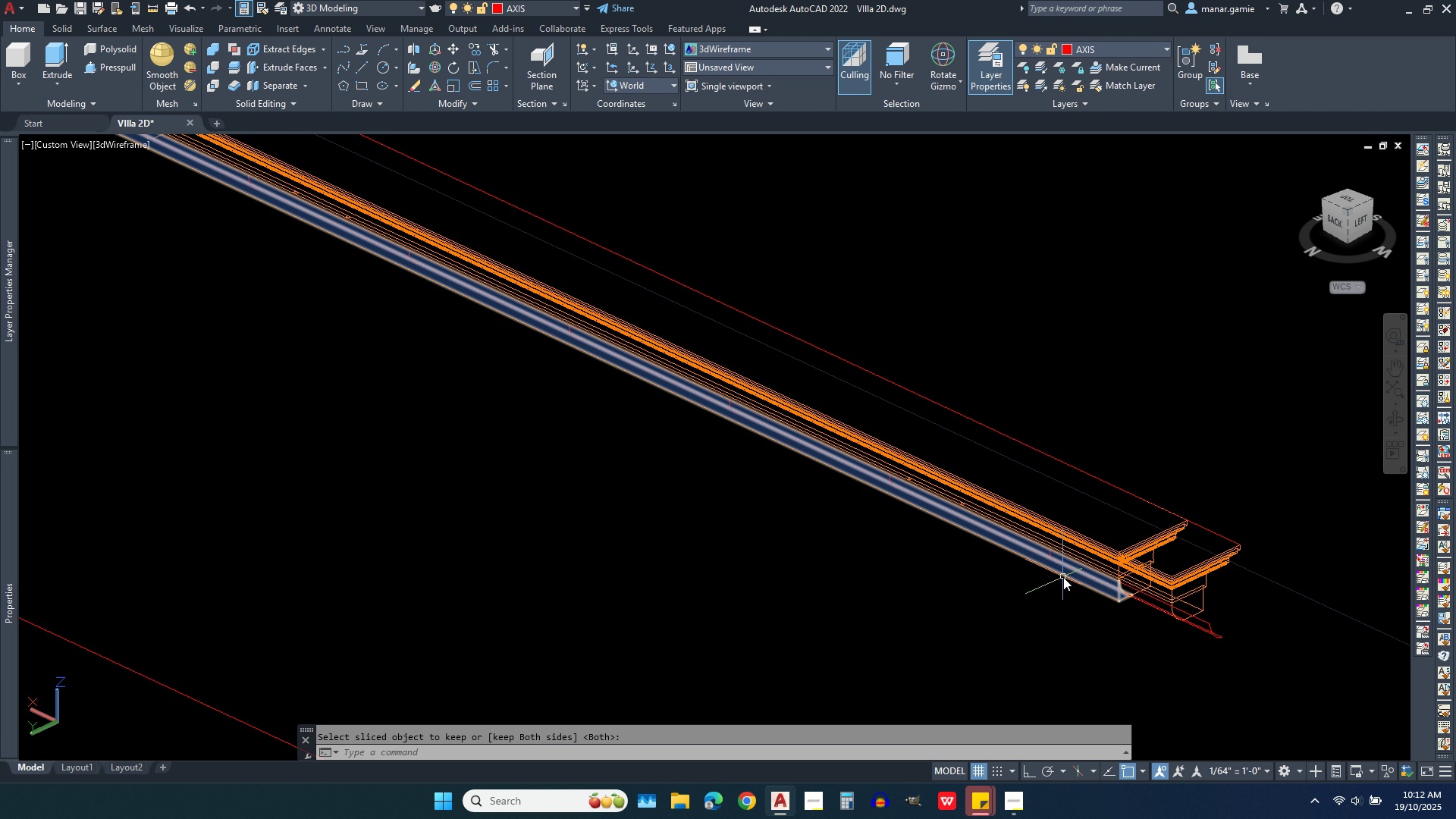 
left_click([1065, 577])
 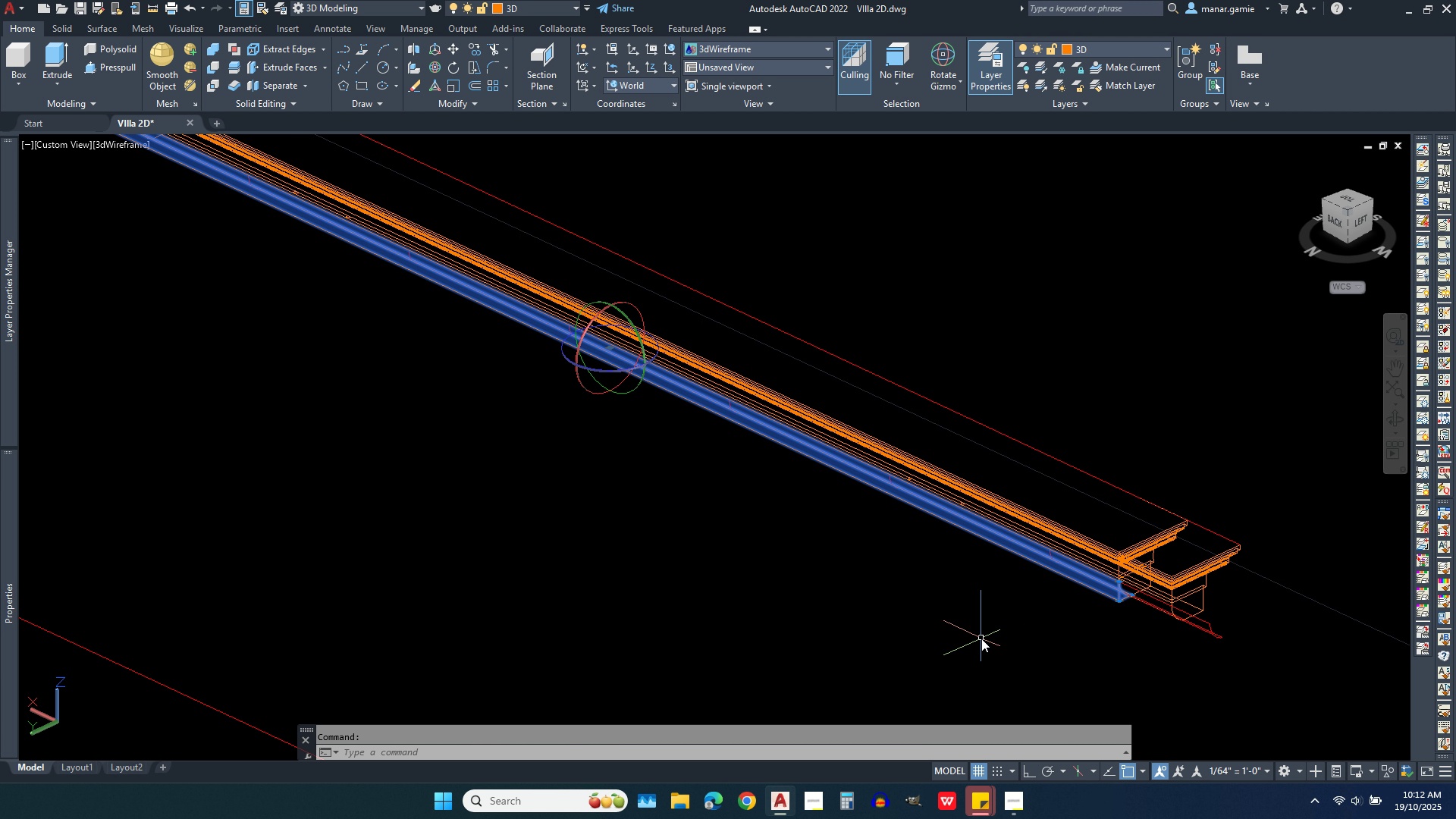 
key(Delete)
 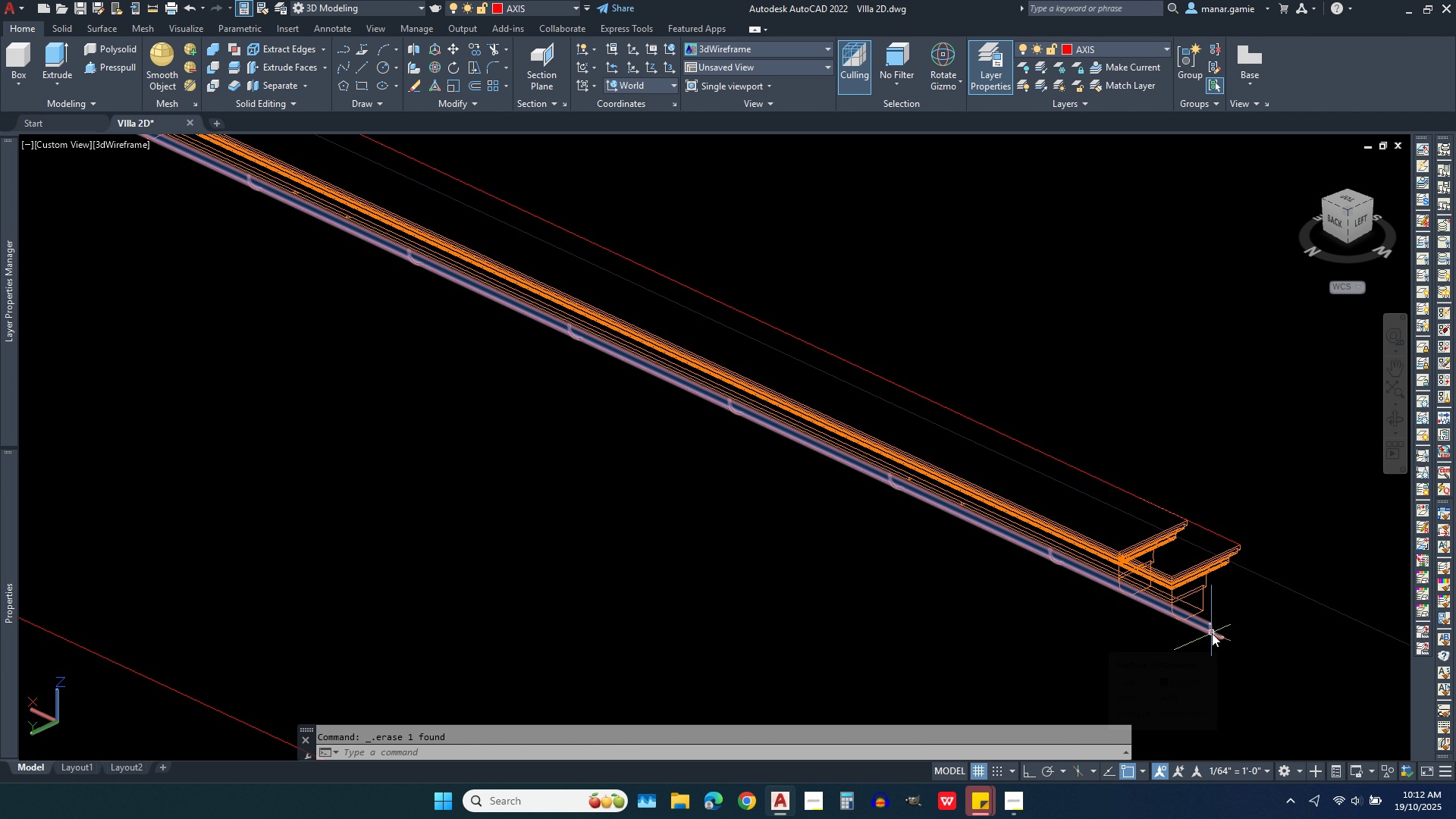 
left_click([1212, 633])
 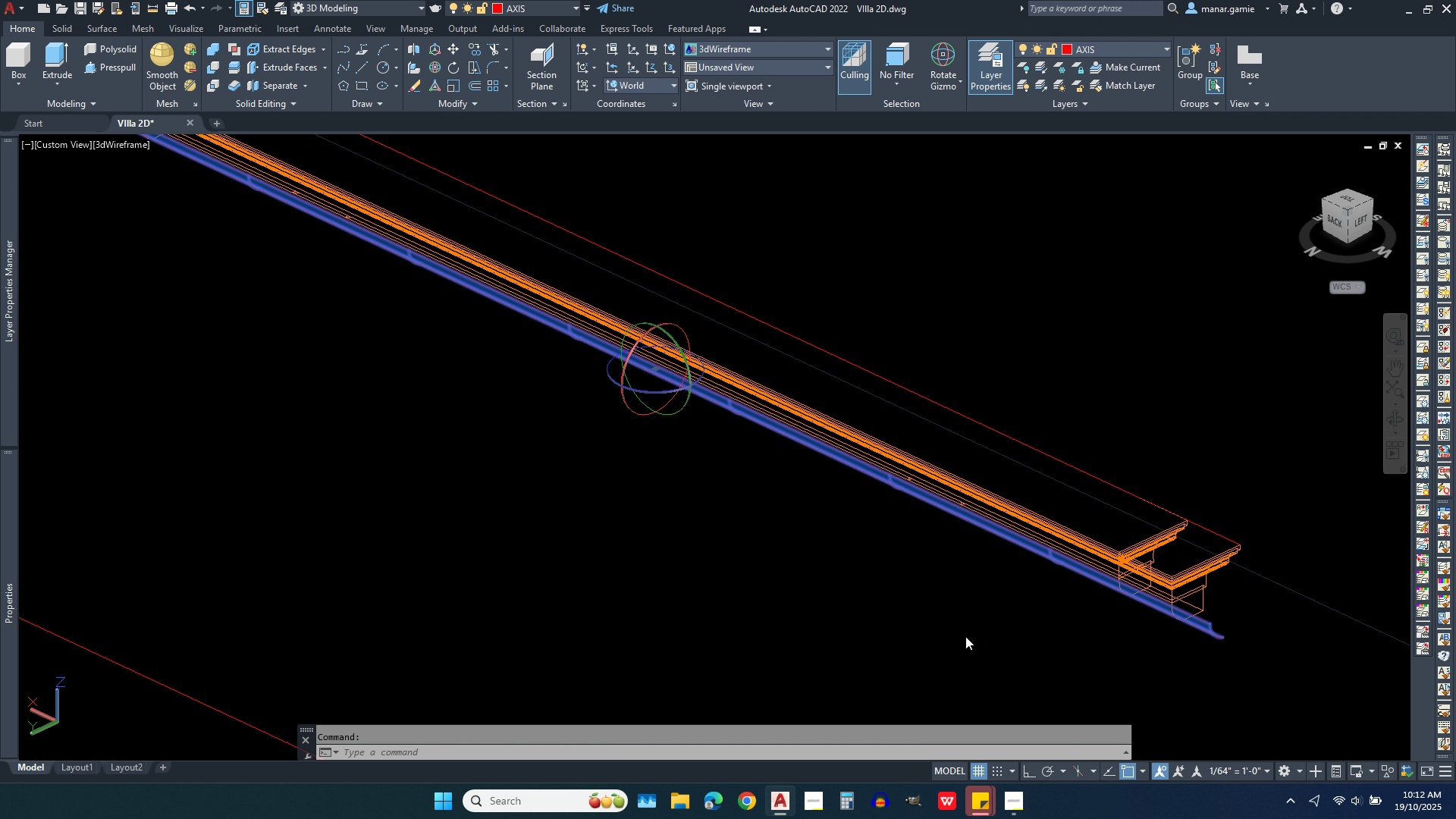 
key(Delete)
 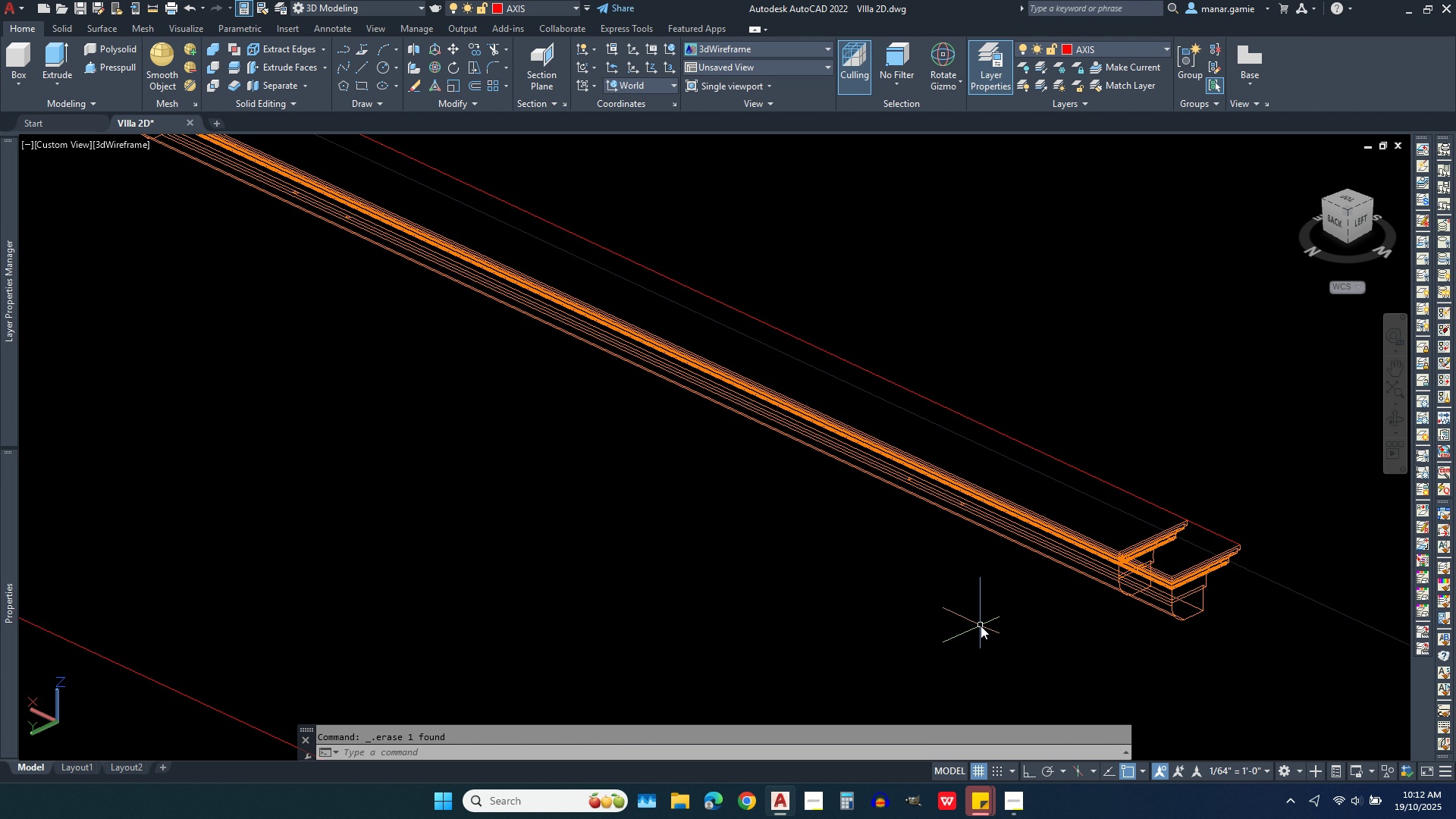 
scroll: coordinate [968, 541], scroll_direction: down, amount: 6.0
 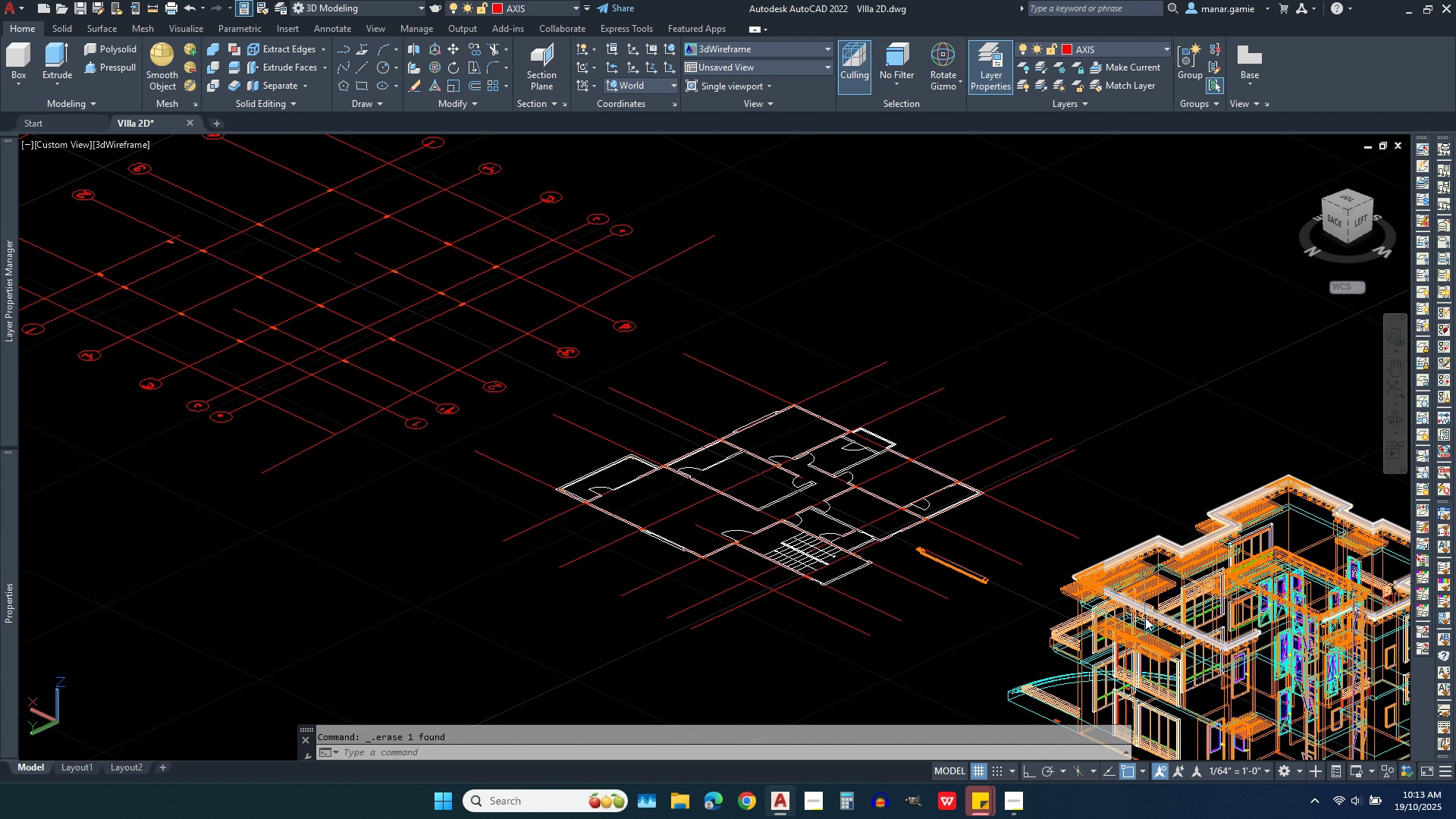 
scroll: coordinate [1143, 625], scroll_direction: up, amount: 1.0
 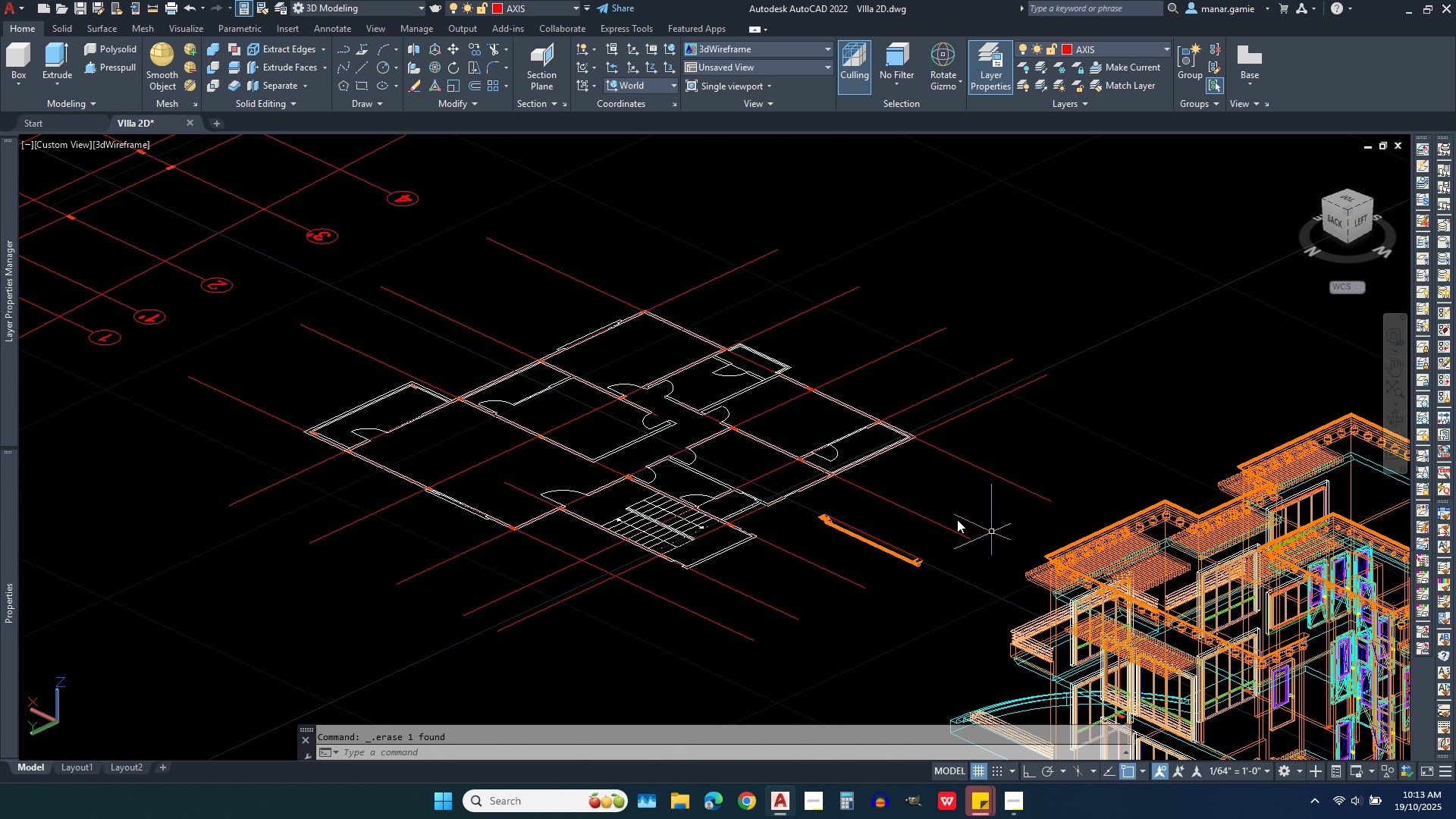 
scroll: coordinate [941, 514], scroll_direction: down, amount: 2.0
 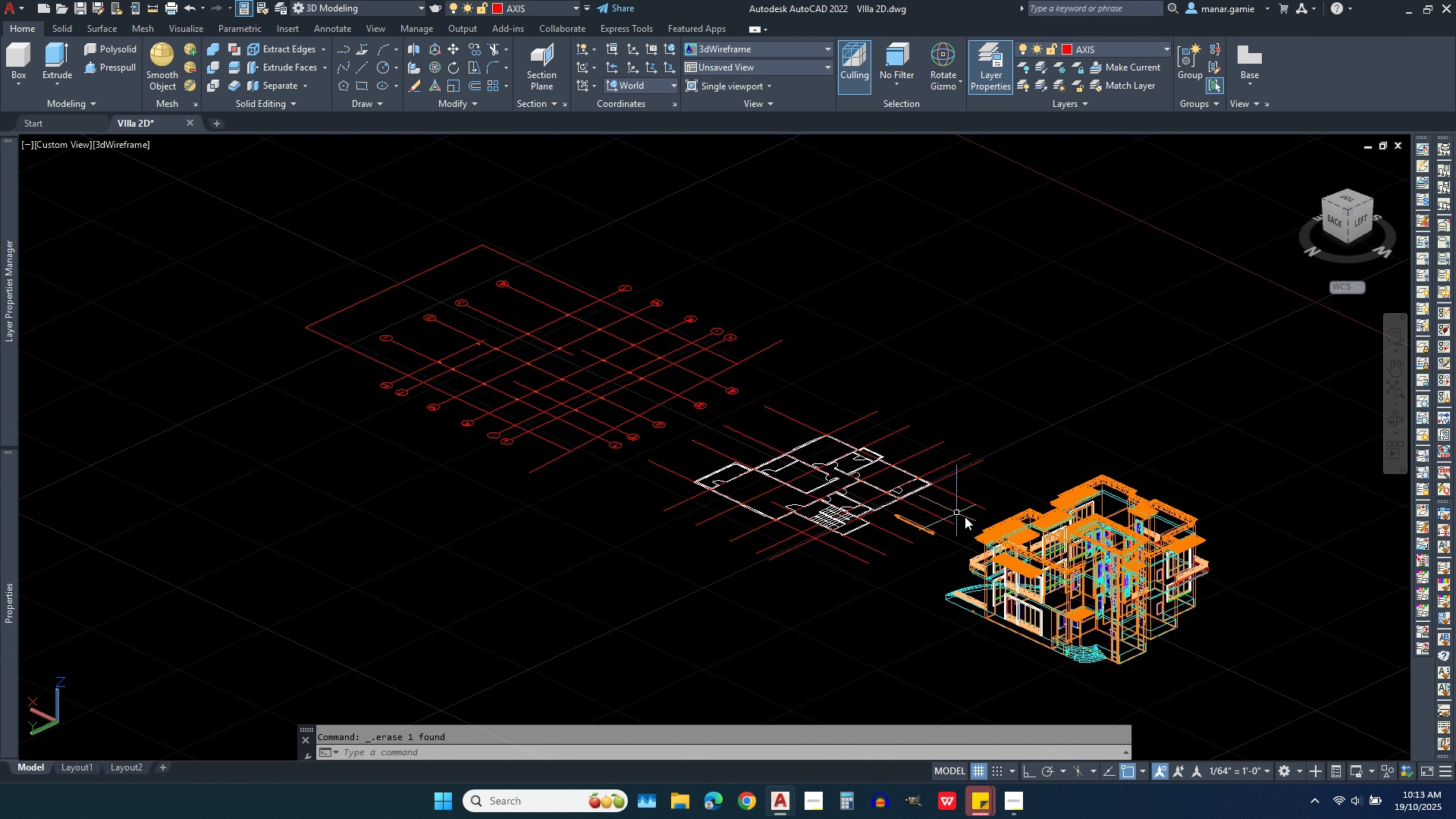 
scroll: coordinate [1203, 532], scroll_direction: up, amount: 6.0
 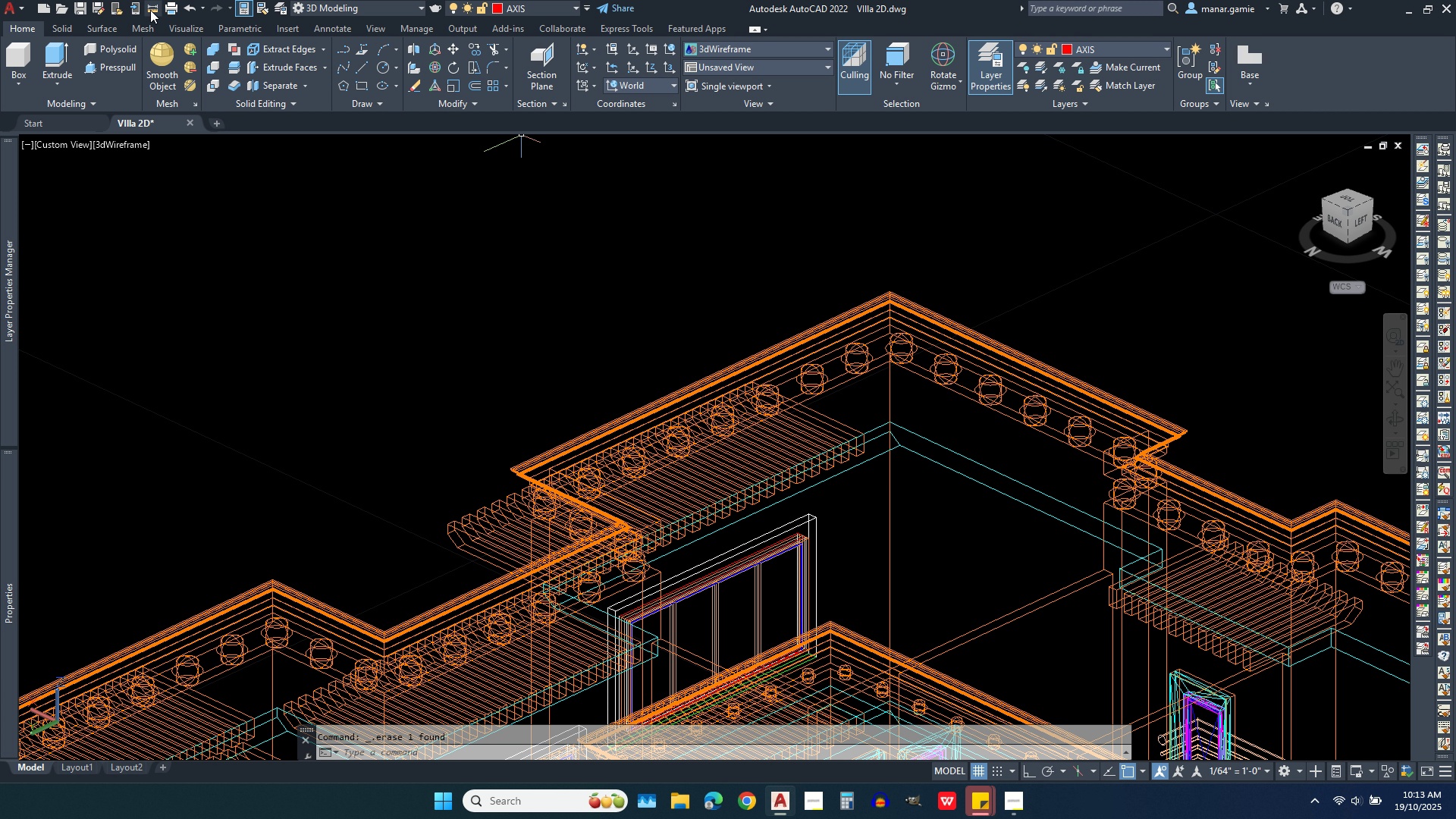 
left_click([150, 7])
 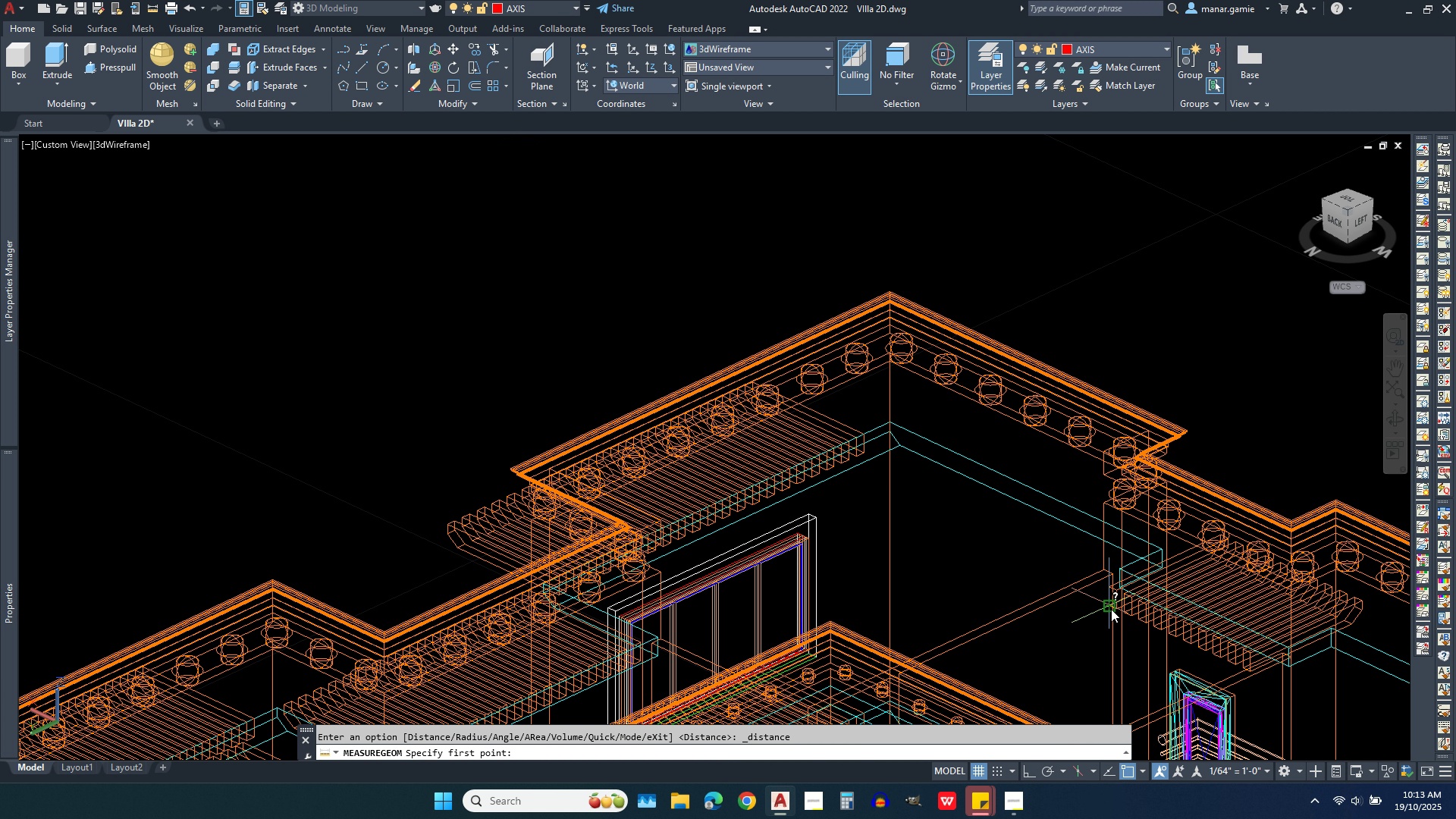 
left_click([1111, 609])
 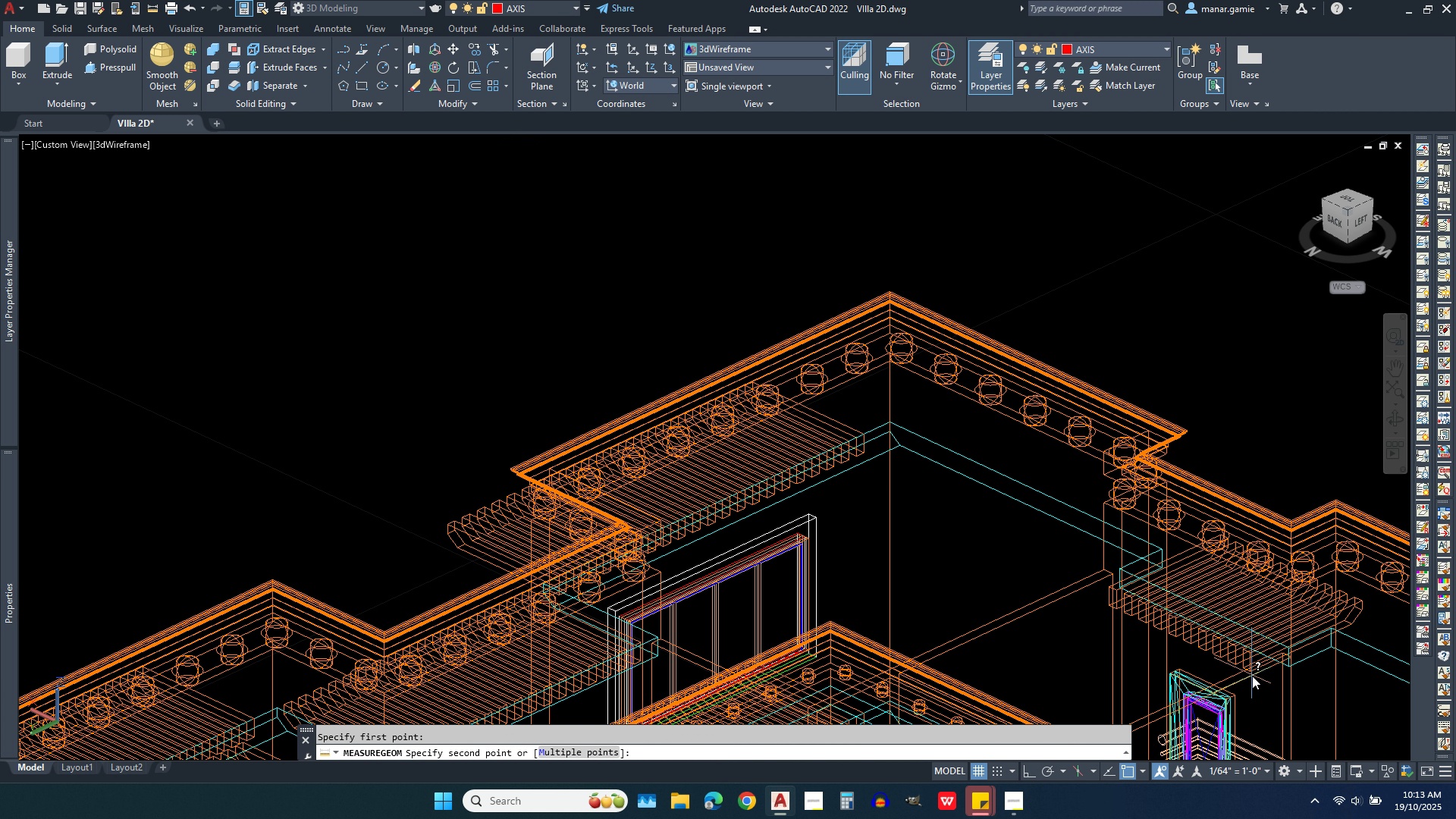 
left_click([1252, 676])
 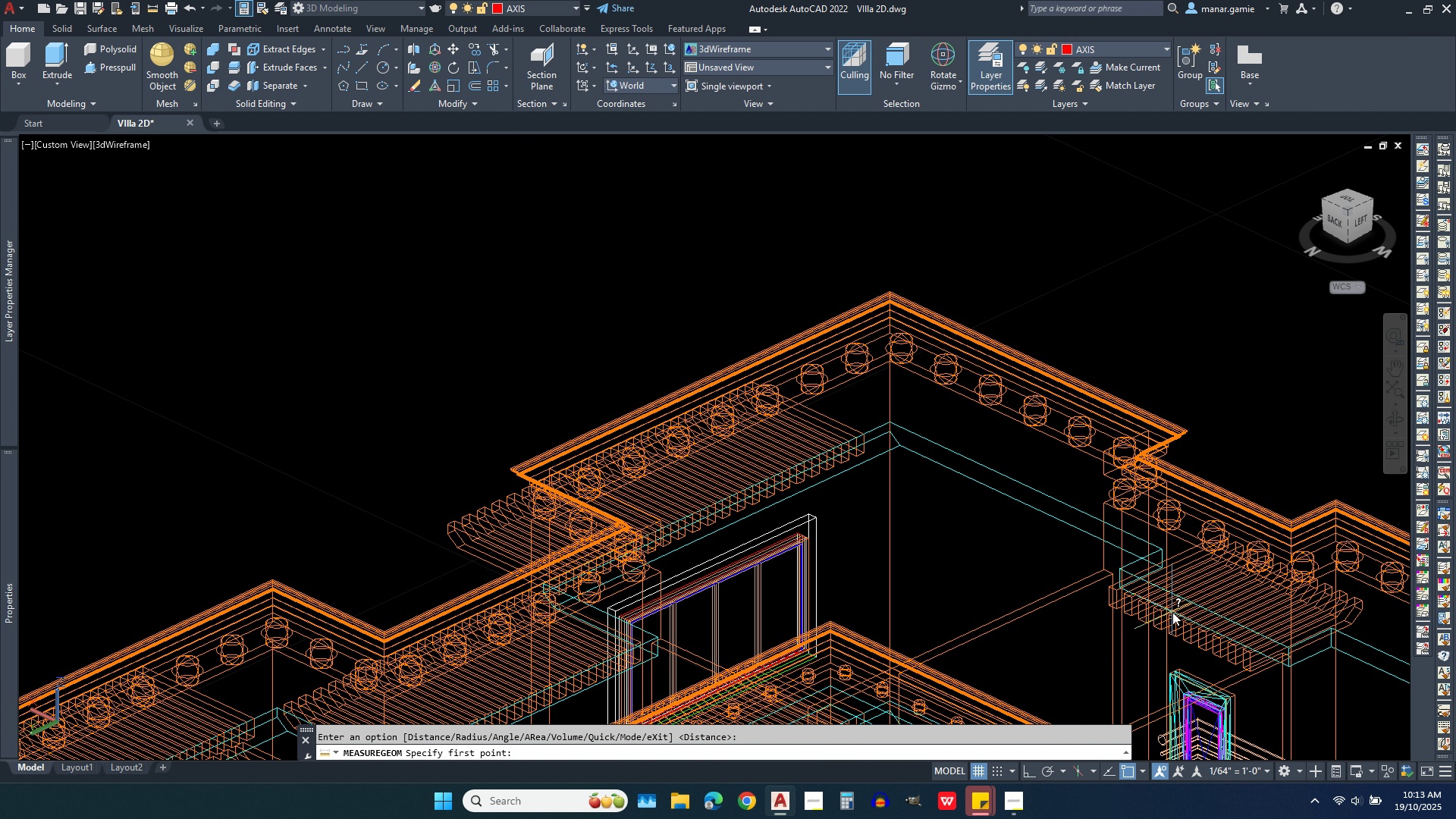 
right_click([1172, 612])
 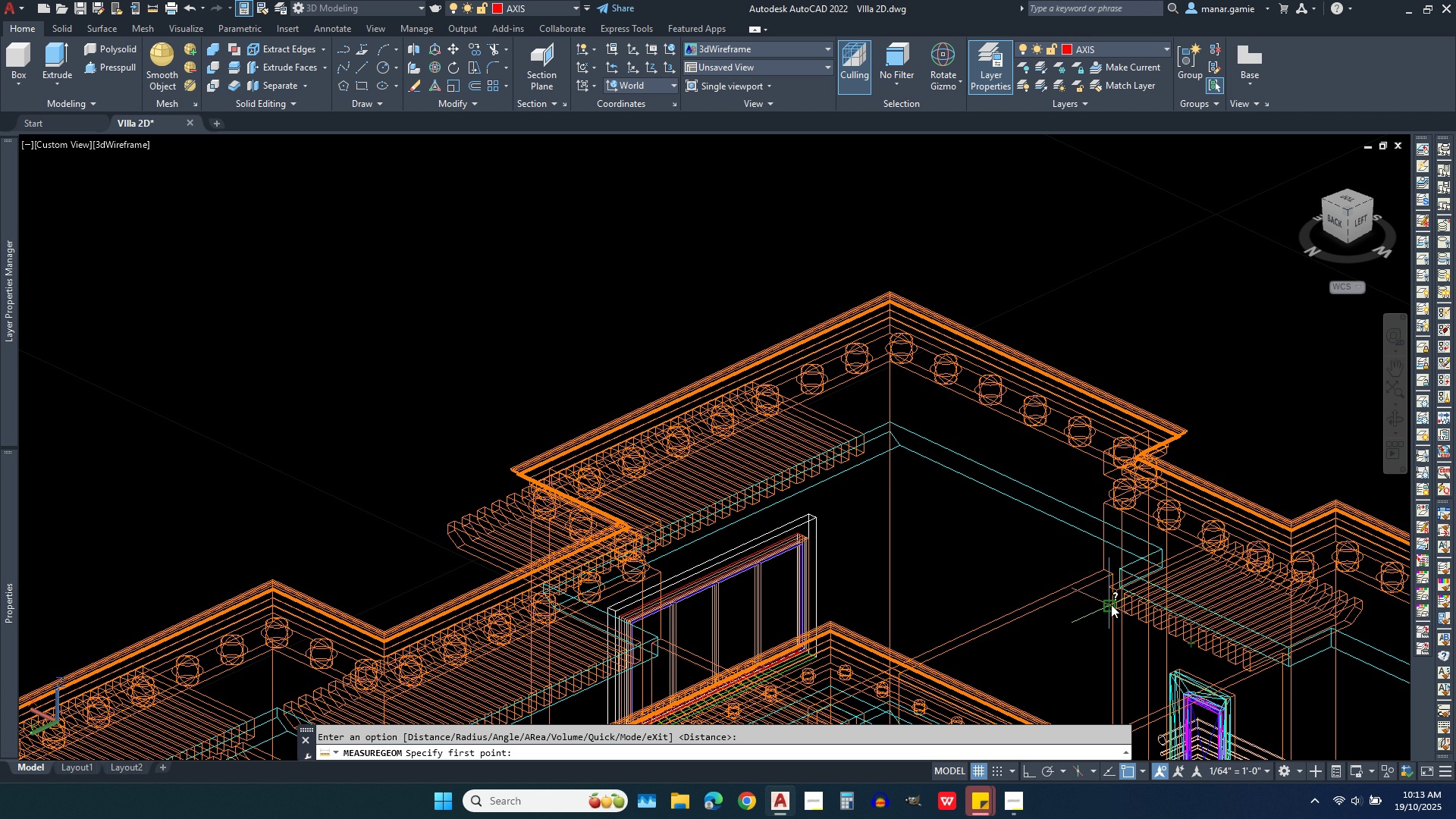 
left_click([1113, 604])
 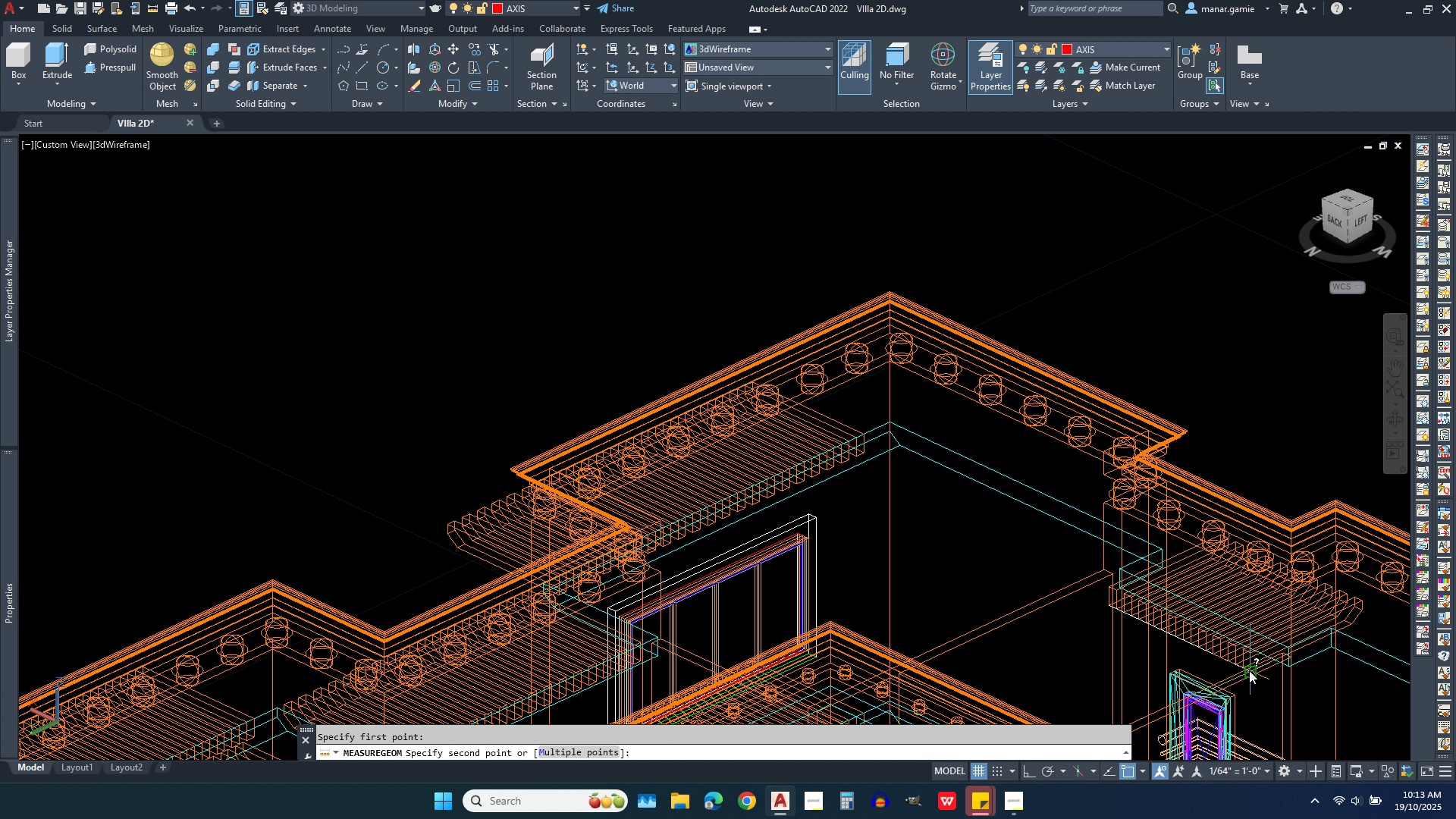 
left_click([1249, 670])
 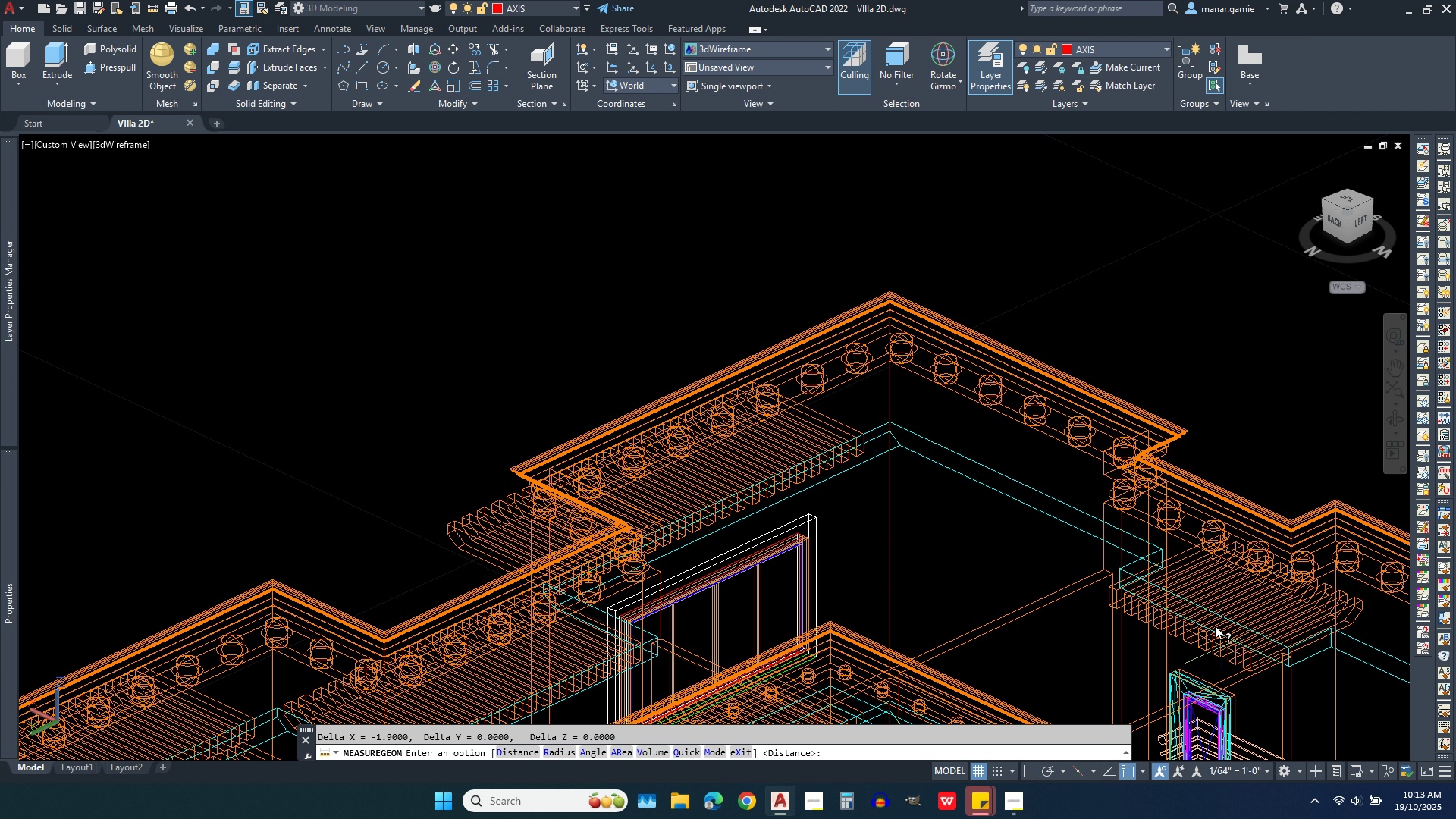 
scroll: coordinate [1023, 437], scroll_direction: down, amount: 4.0
 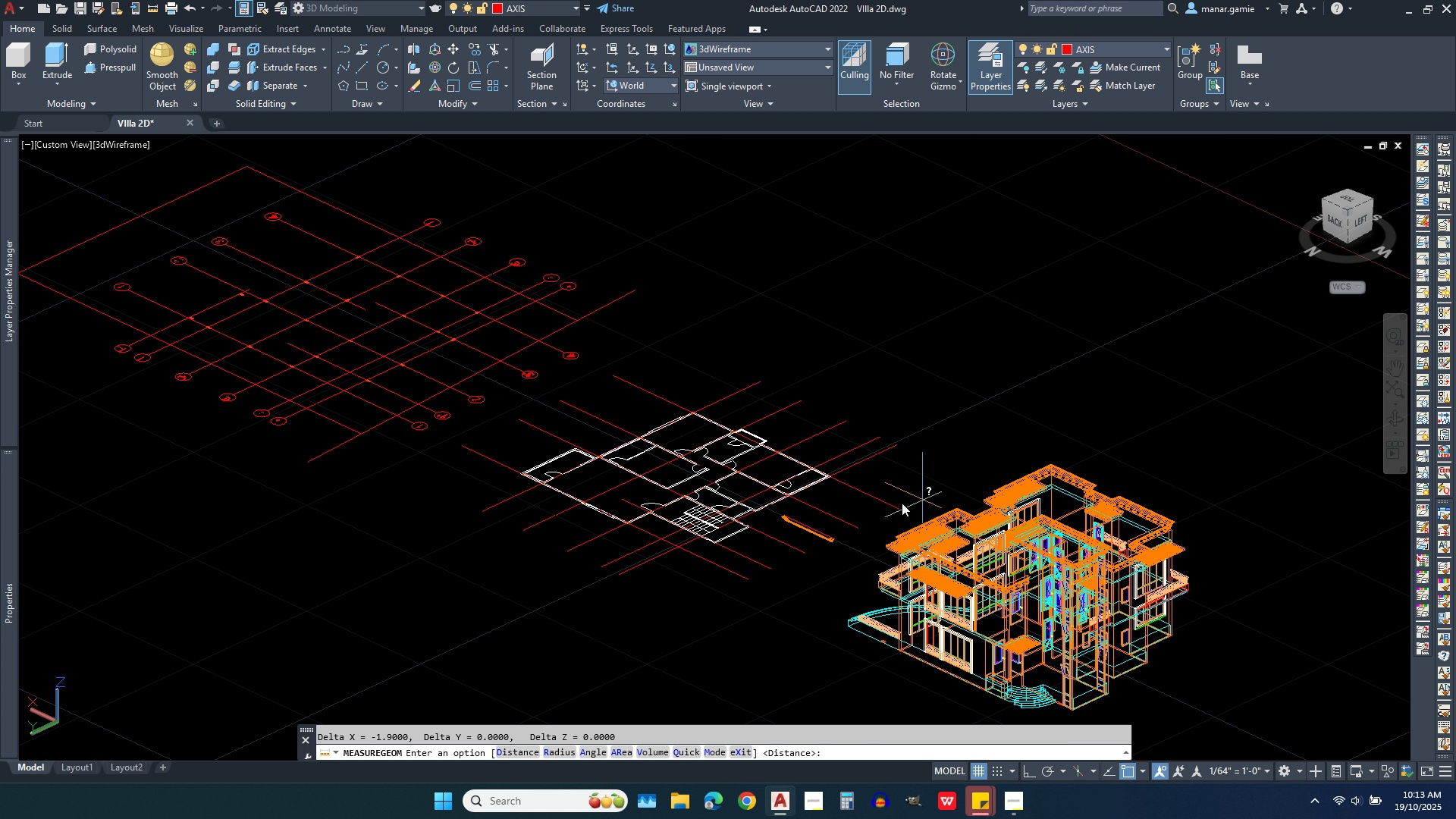 
scroll: coordinate [835, 543], scroll_direction: up, amount: 6.0
 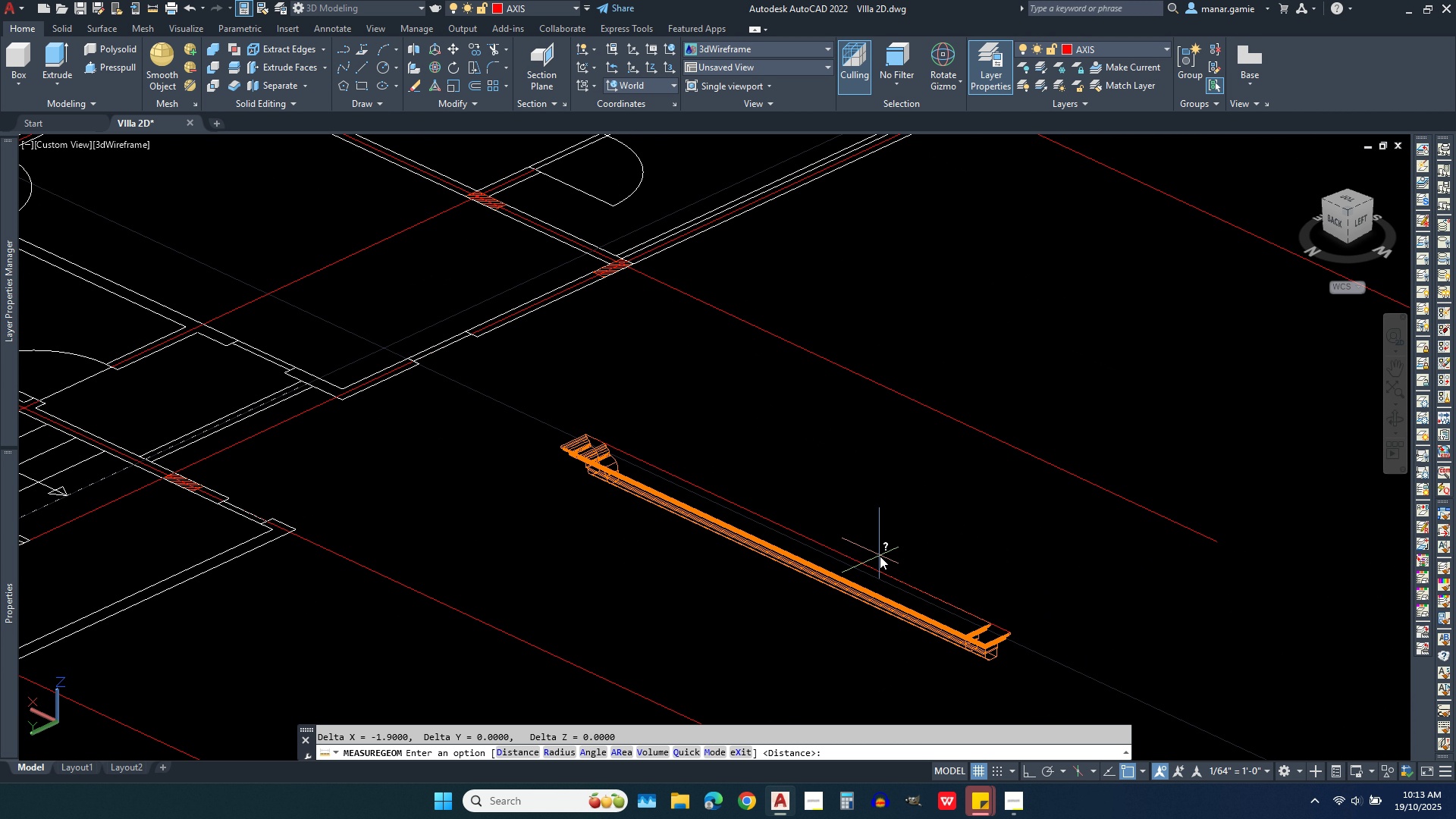 
wait(8.62)
 